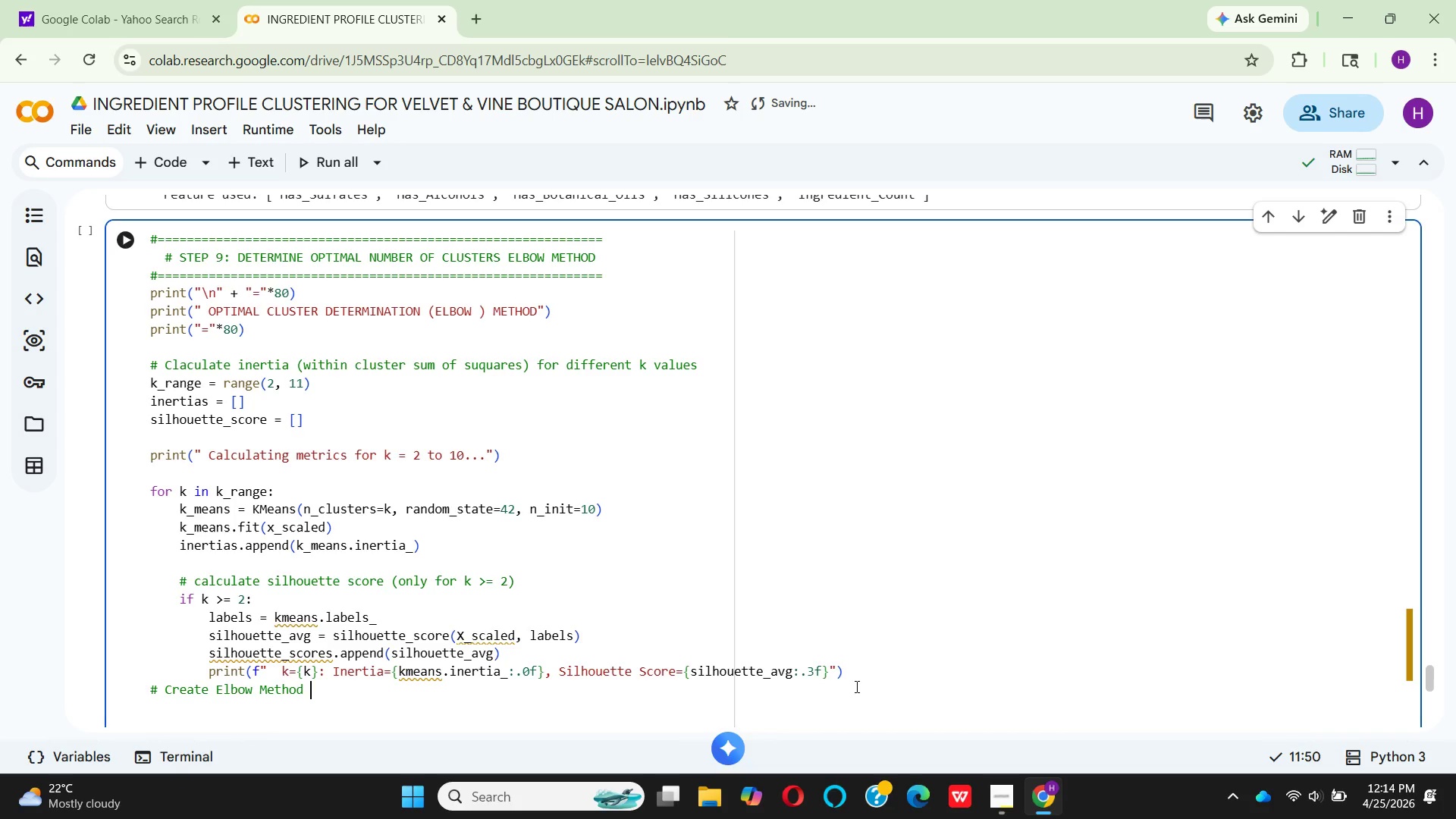 
type(visualization)
 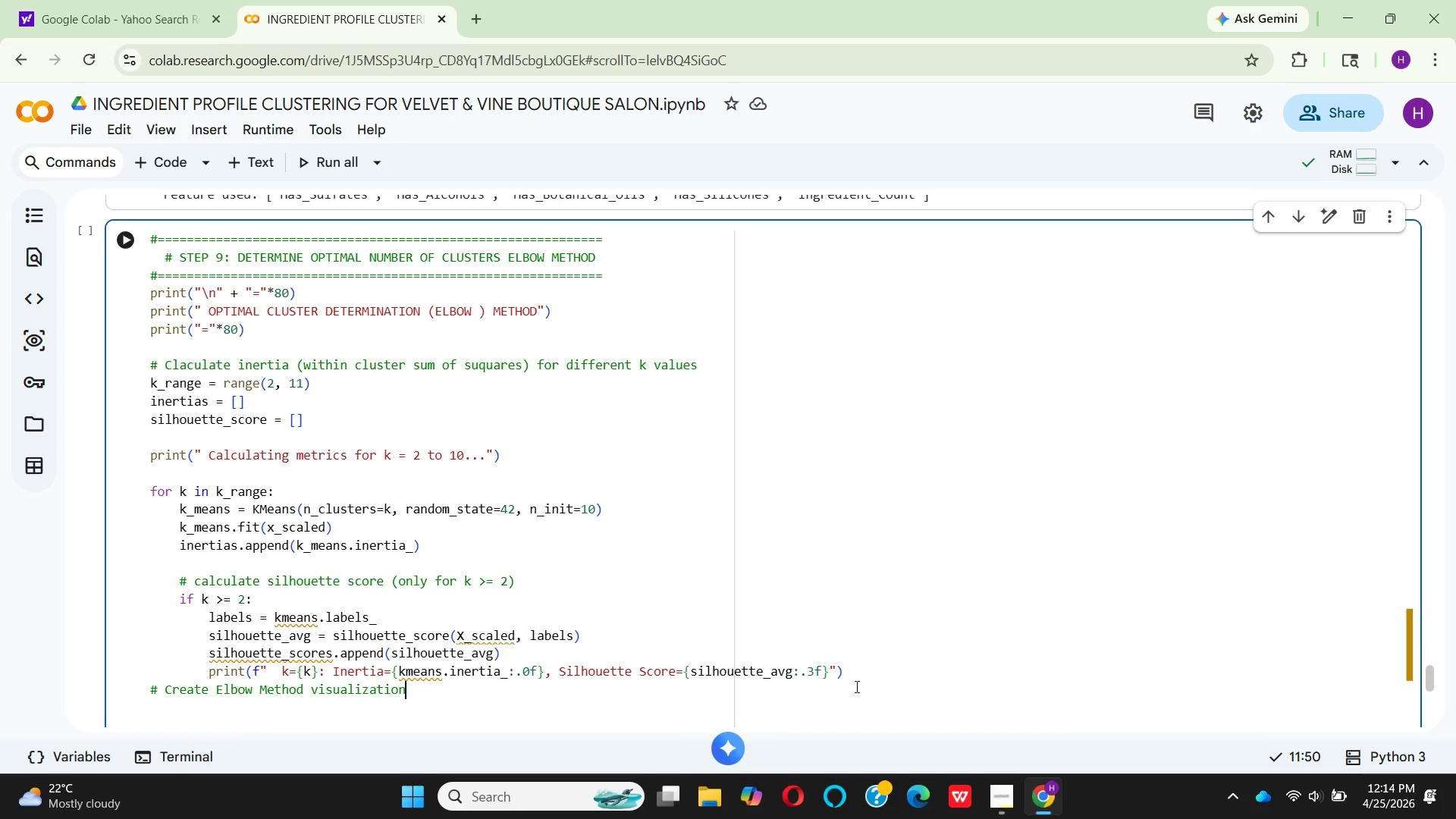 
key(Enter)
 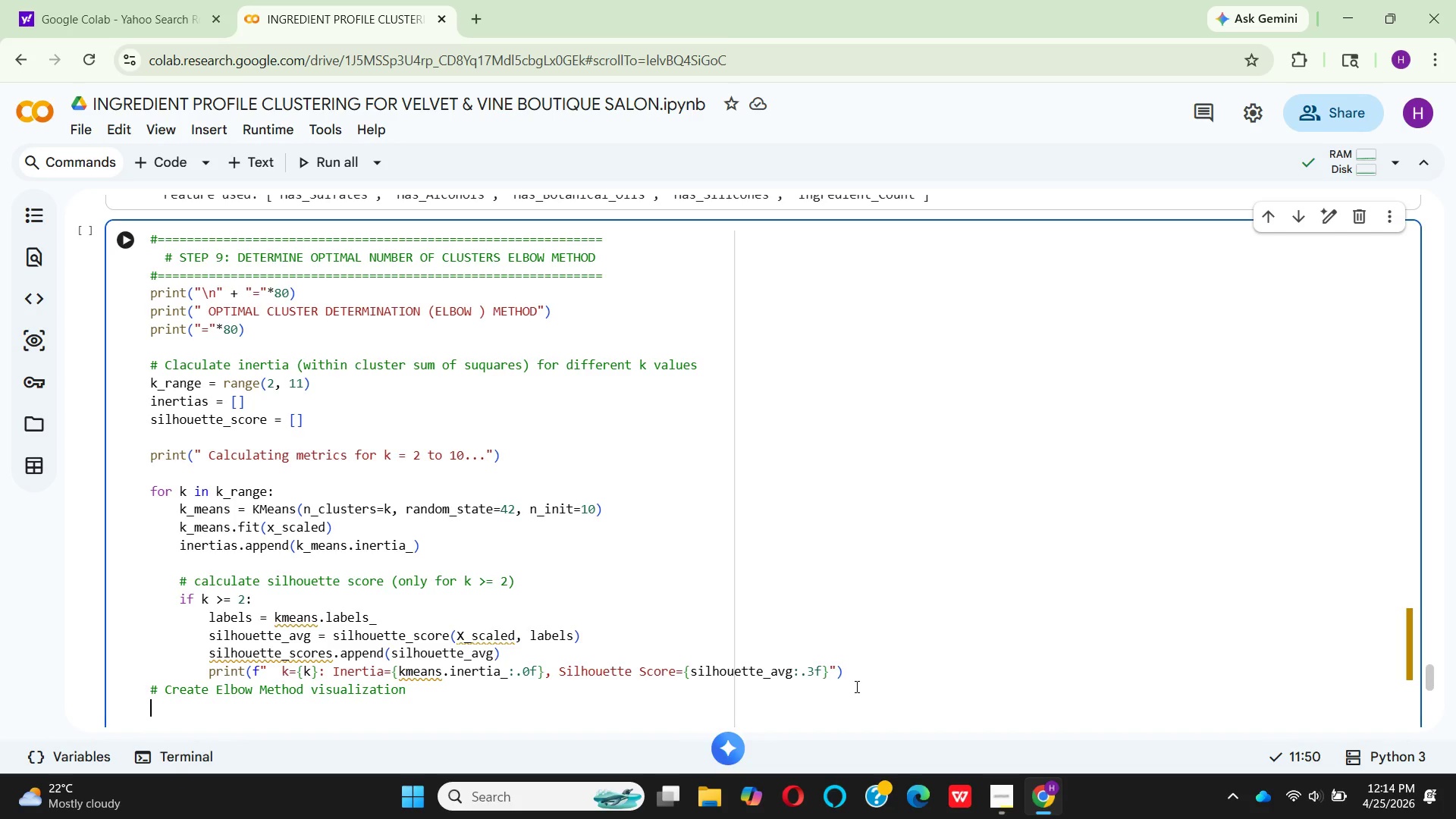 
type(fig, (ax1, )
 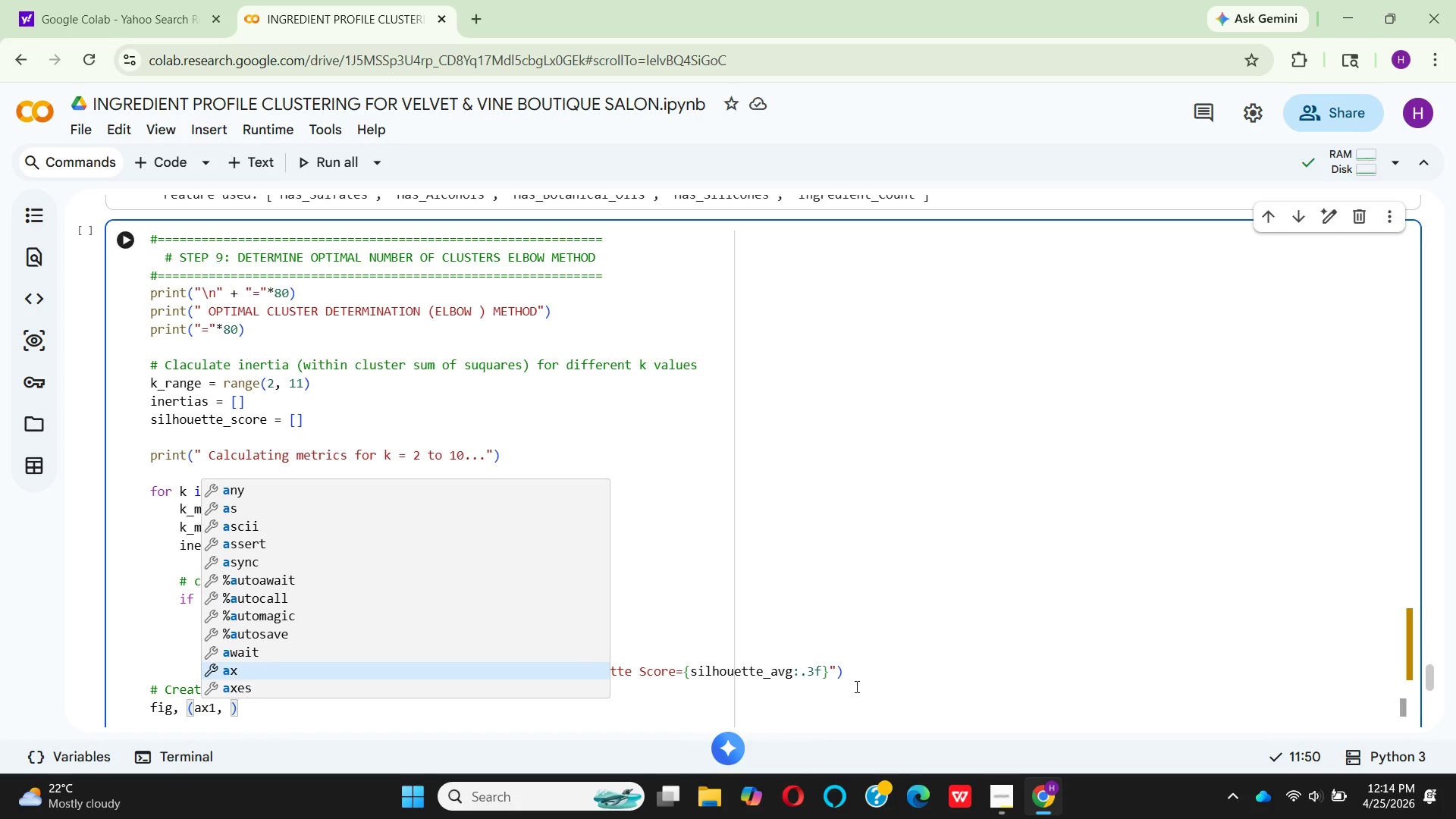 
type(axx2)
key(Backspace)
key(Backspace)
type(2)
 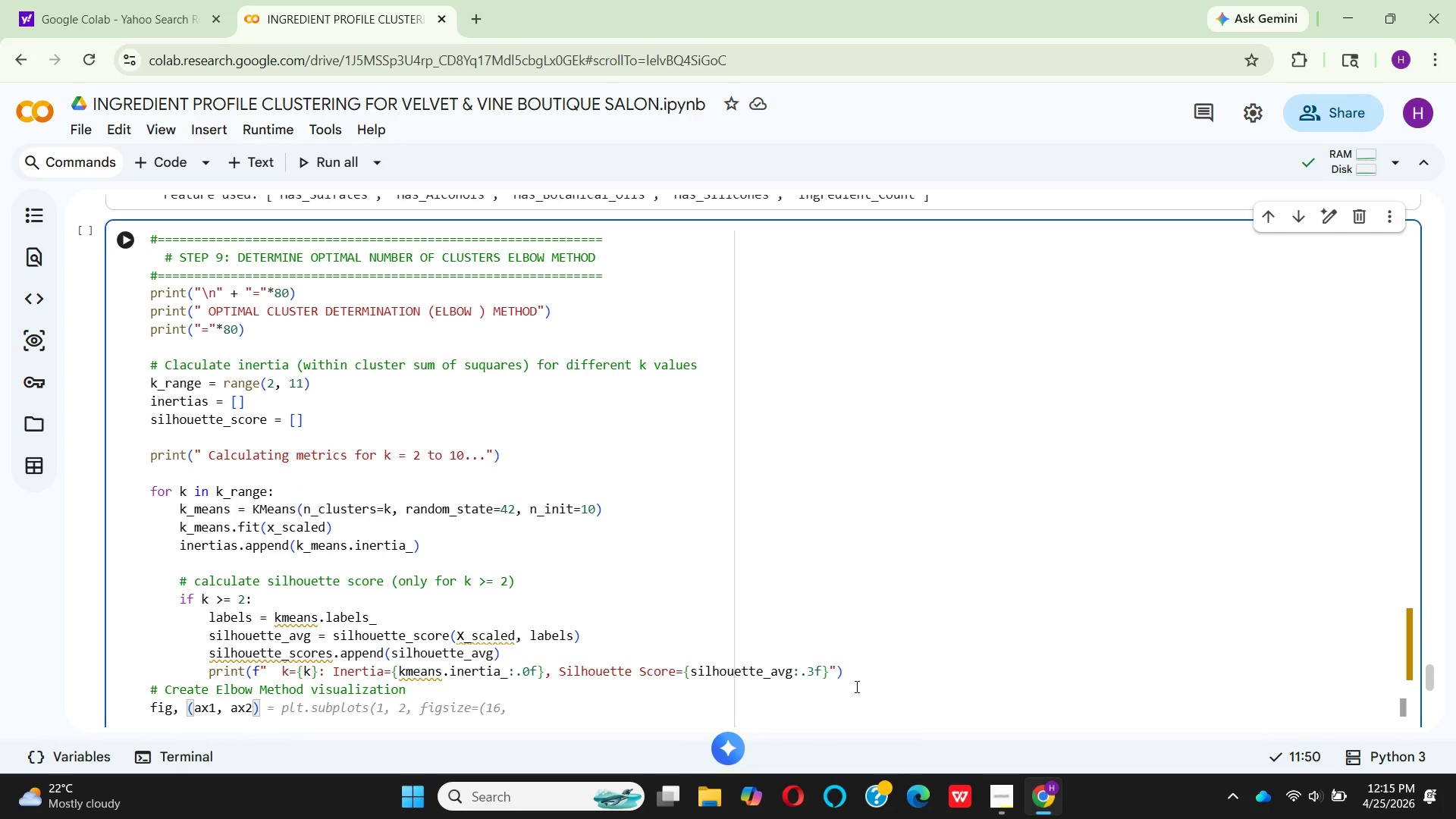 
key(ArrowRight)
 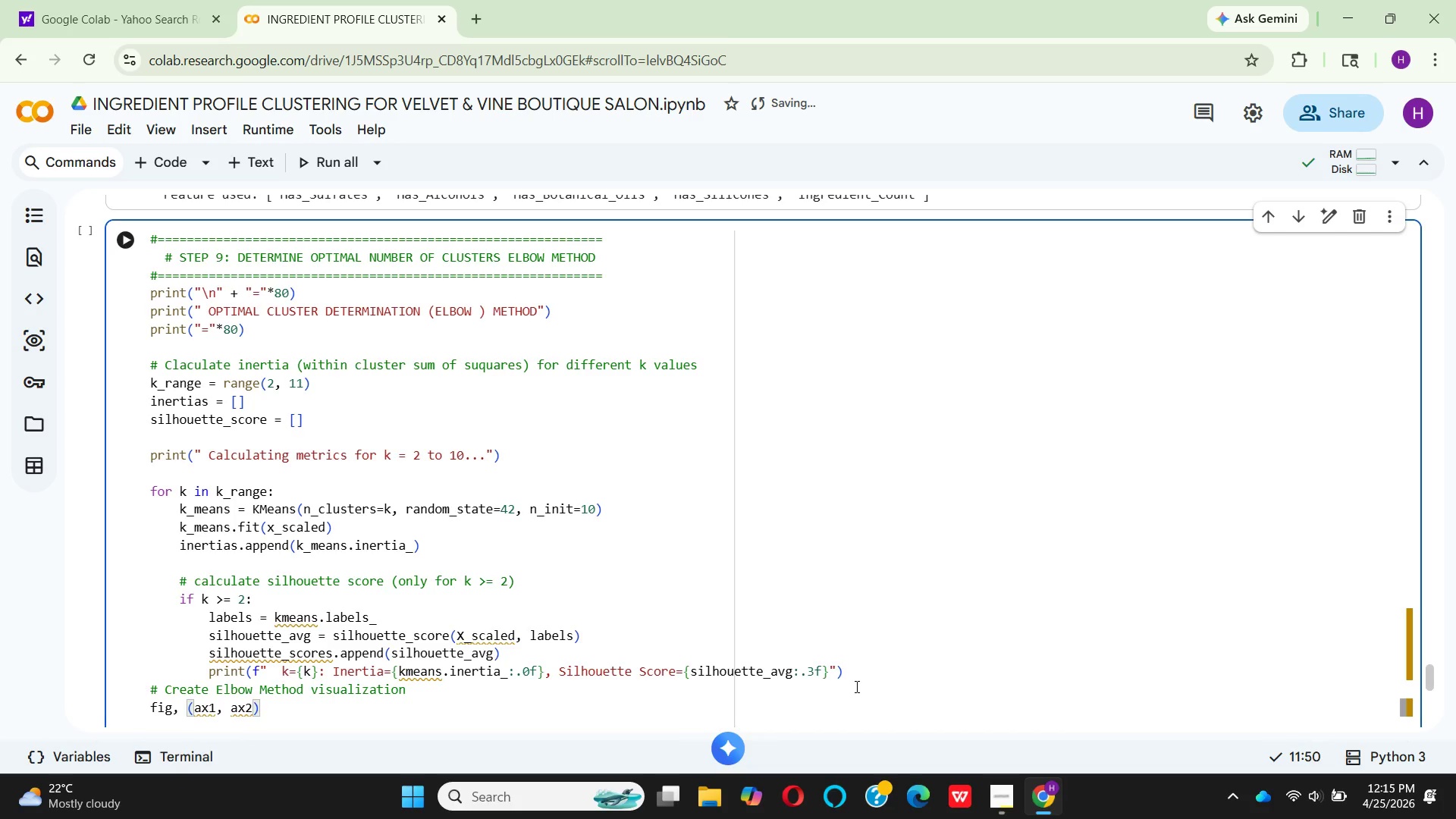 
type( = plt.sub)
 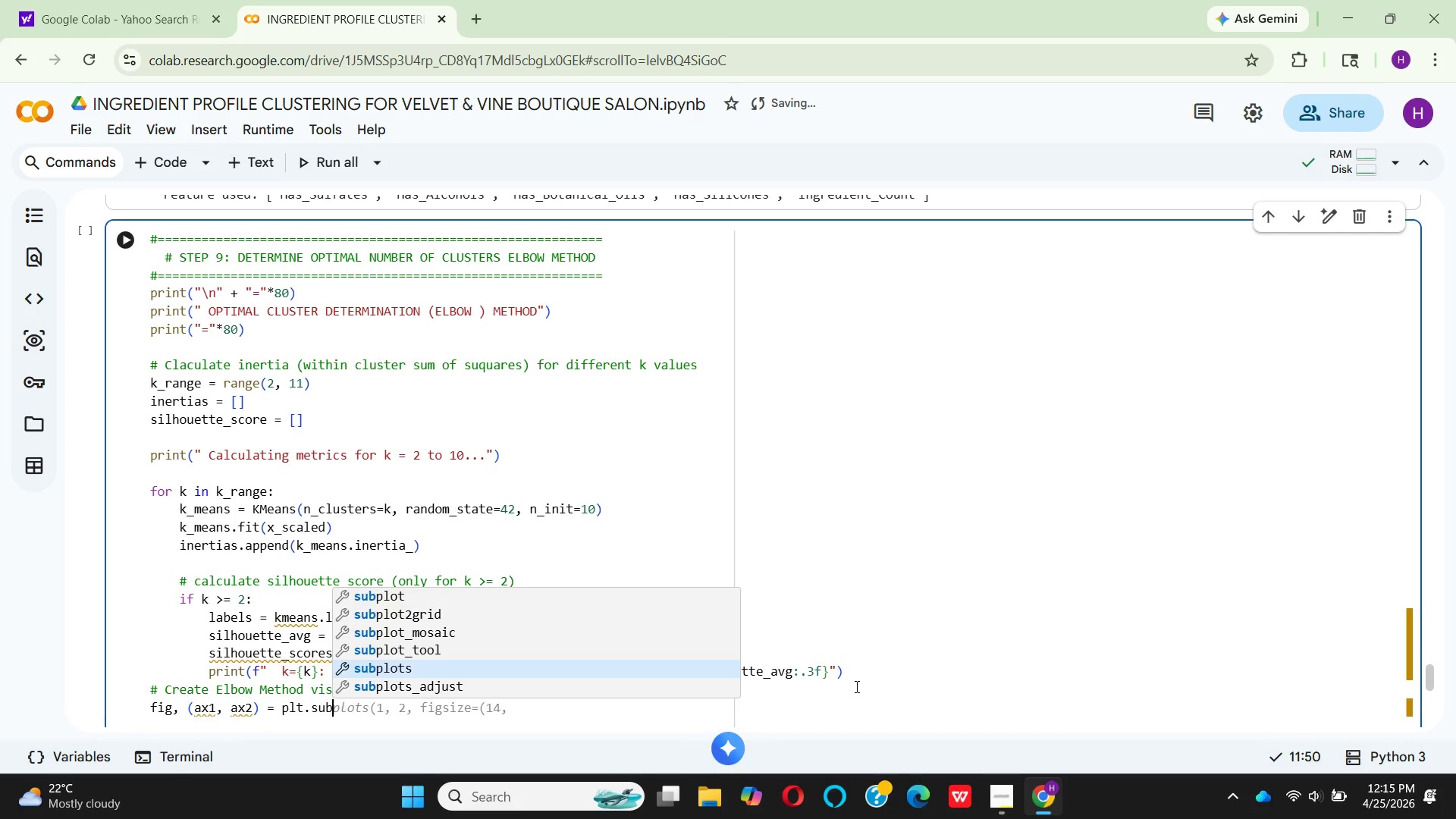 
key(Enter)
 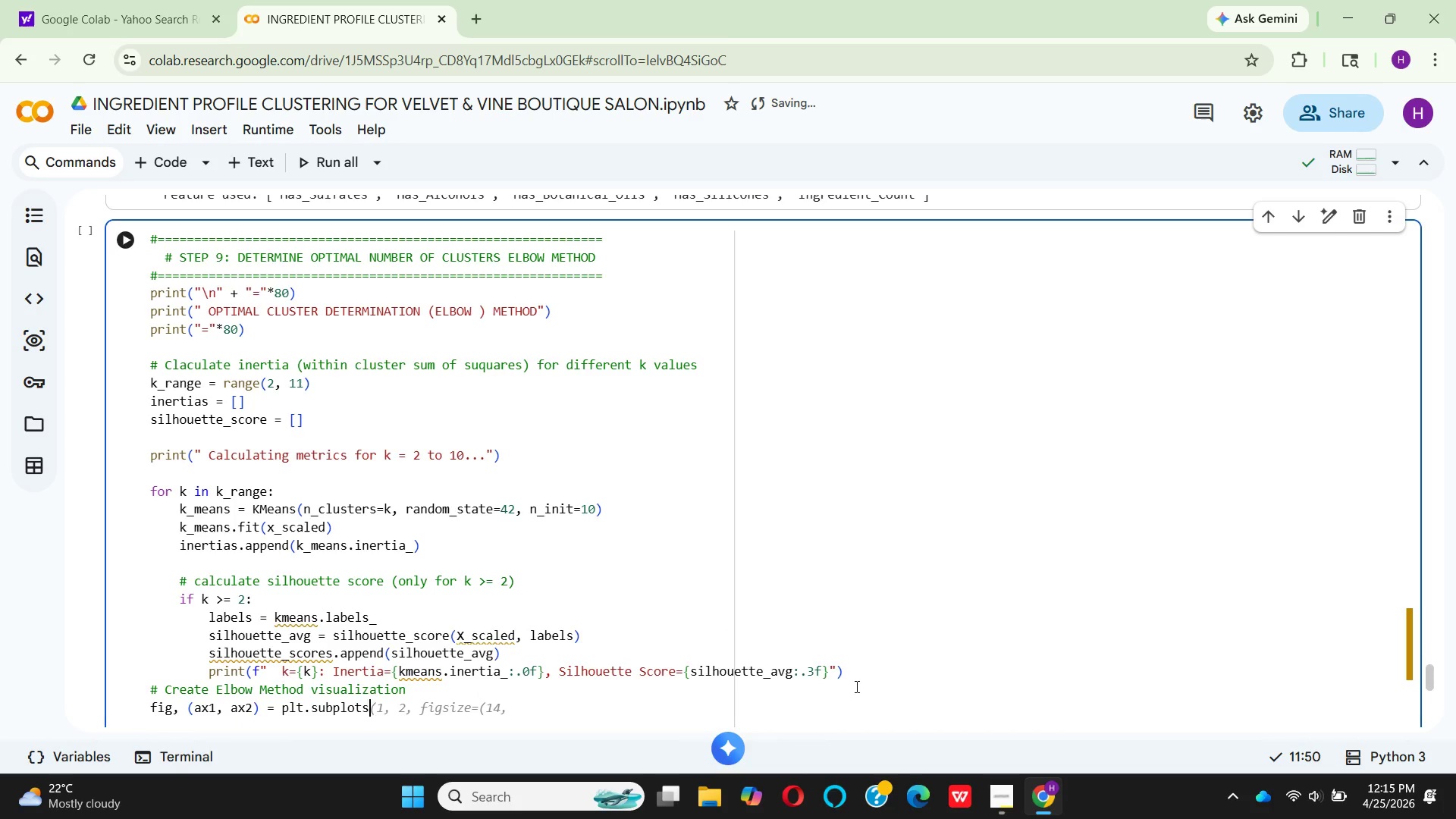 
type((d1)
key(Backspace)
key(Backspace)
type(1, 2, )
 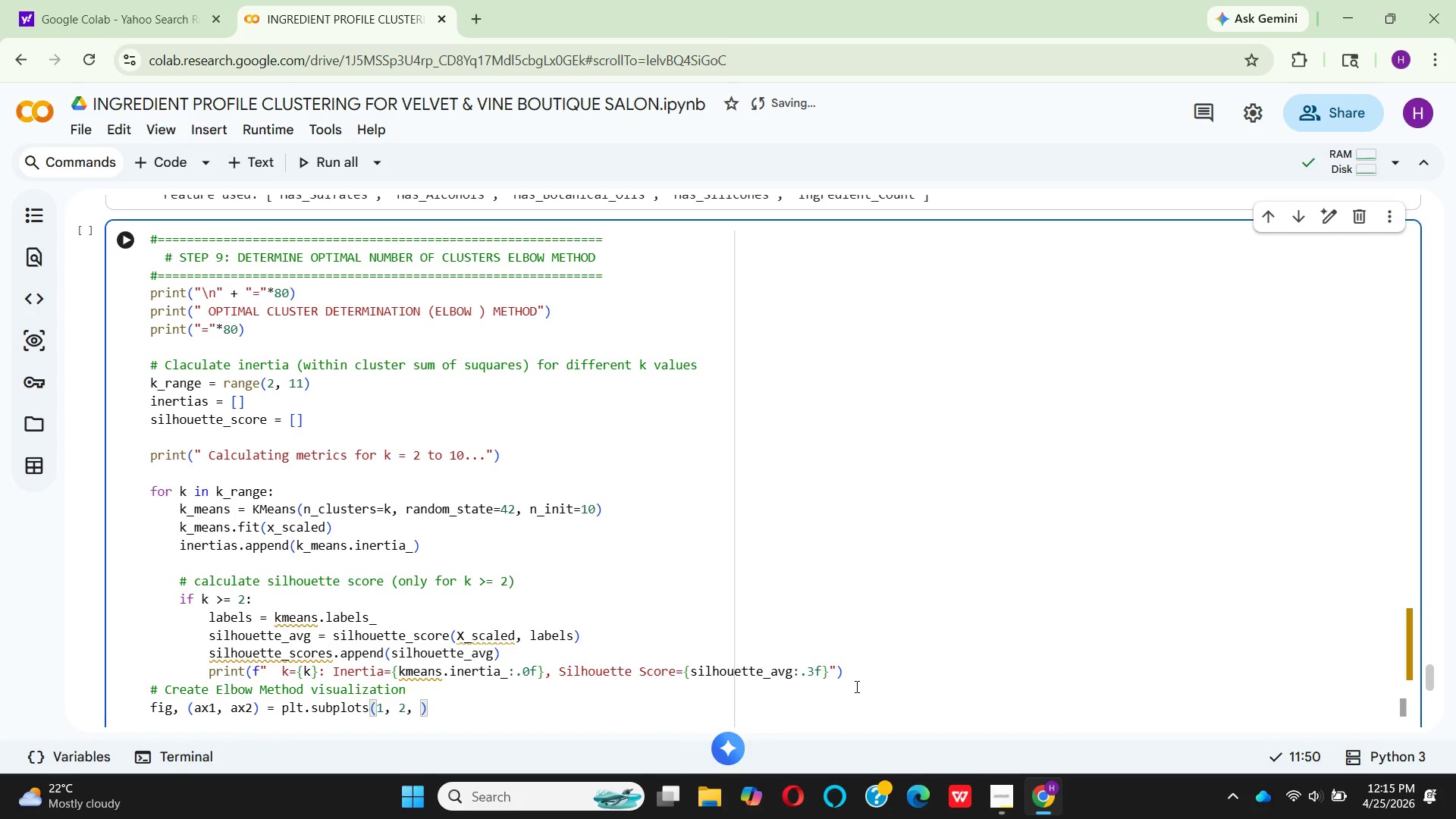 
type(figsize=(14, 5)
 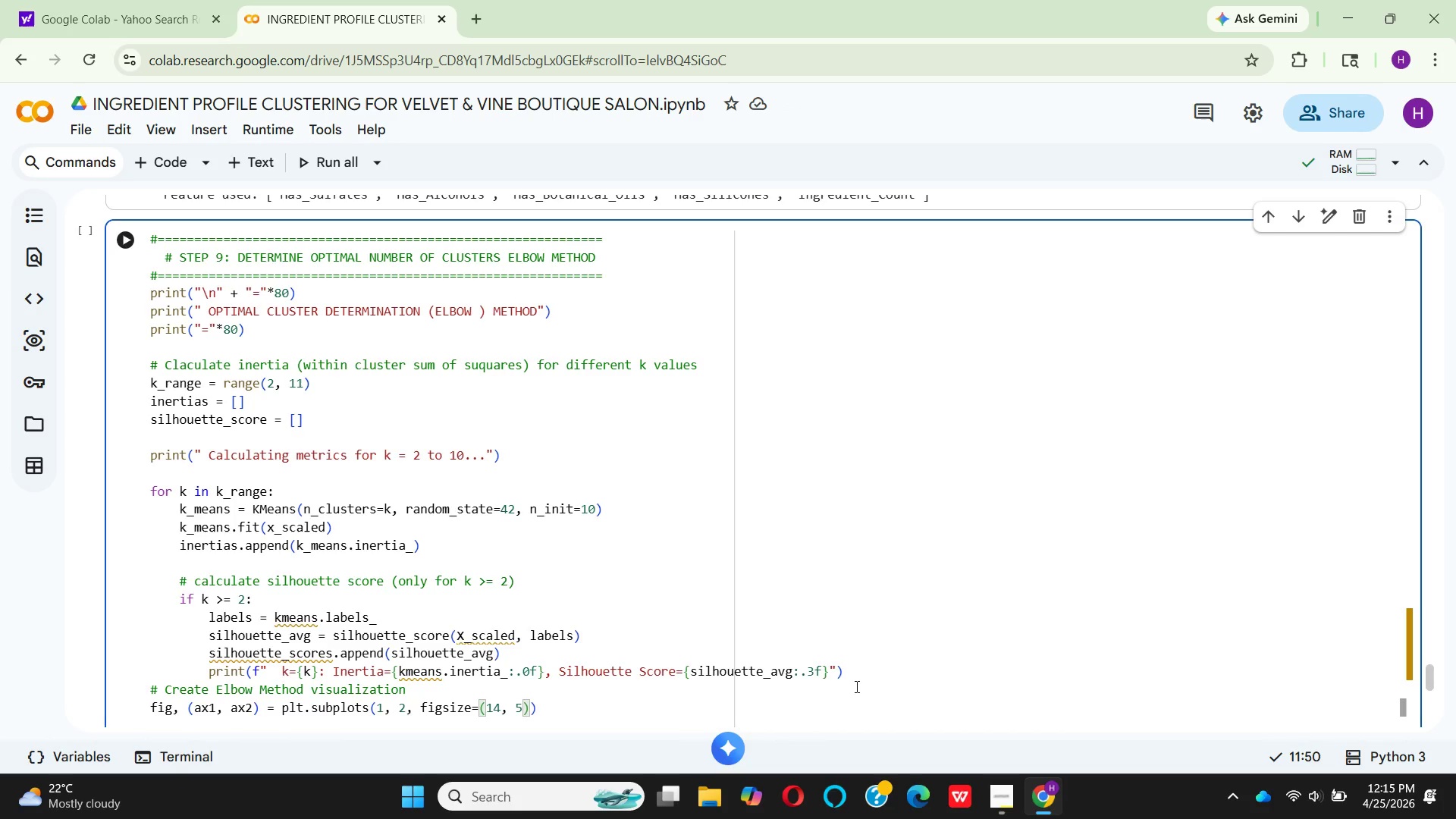 
key(ArrowRight)
 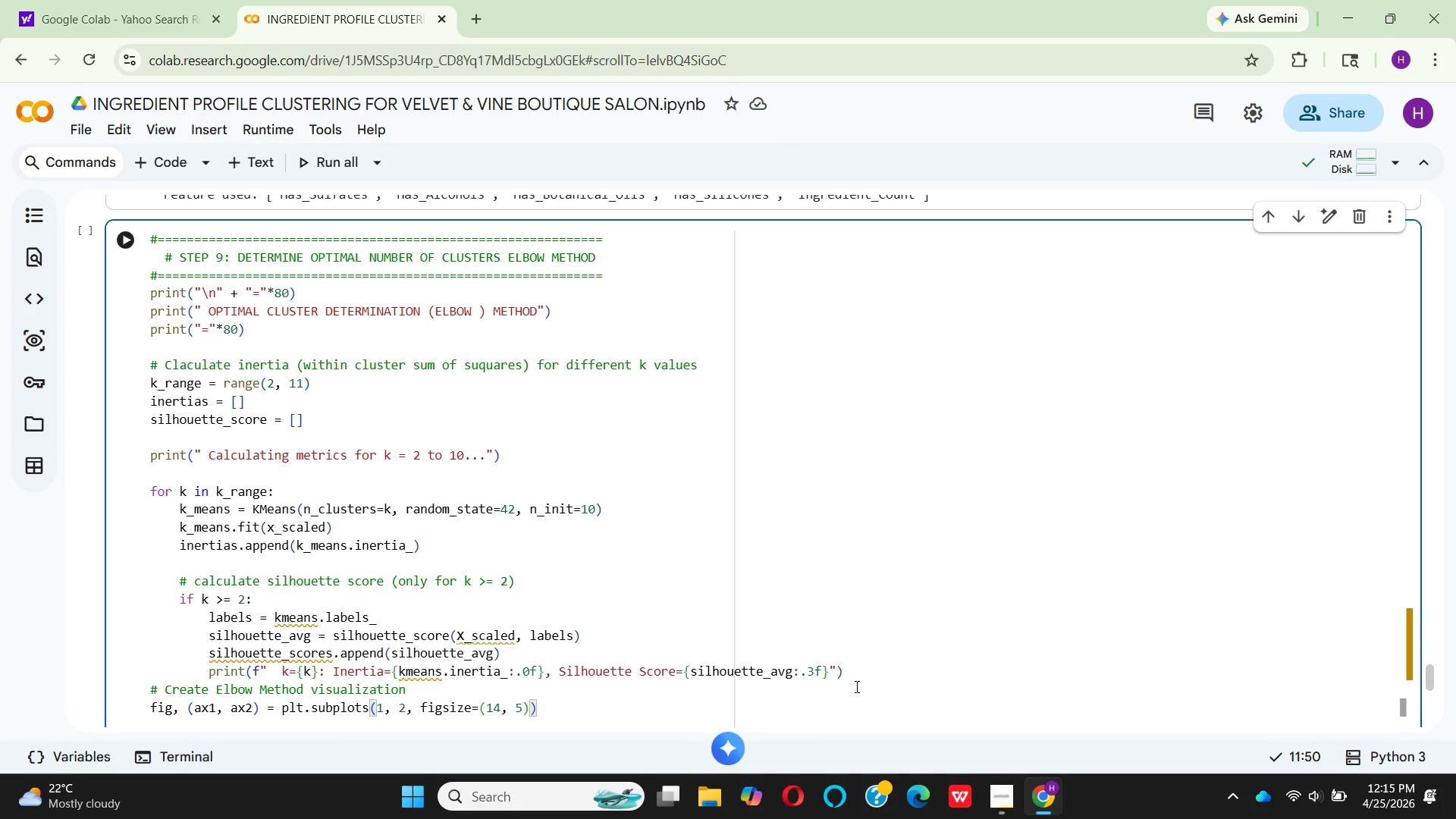 
key(ArrowRight)
 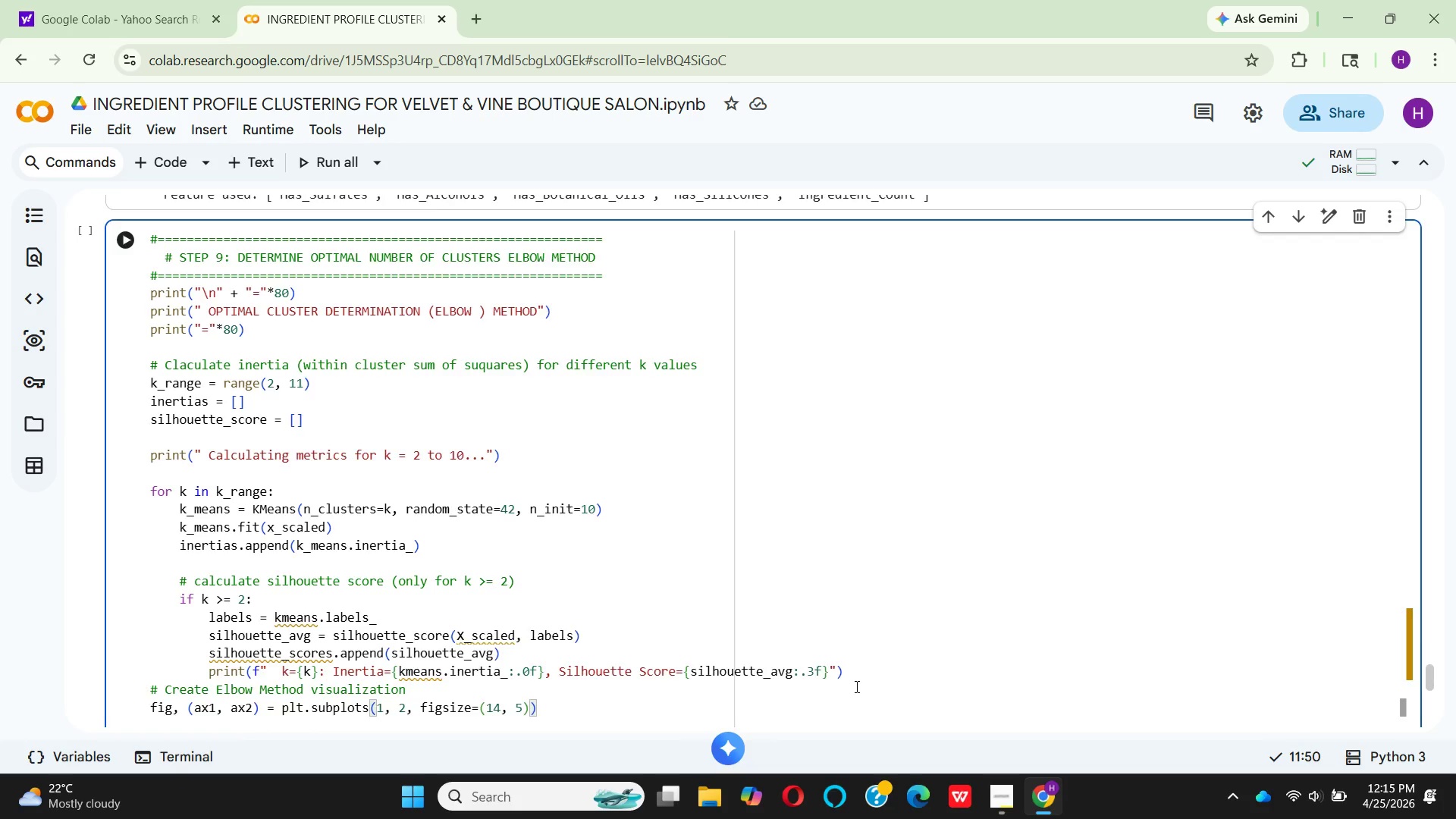 
key(Enter)
 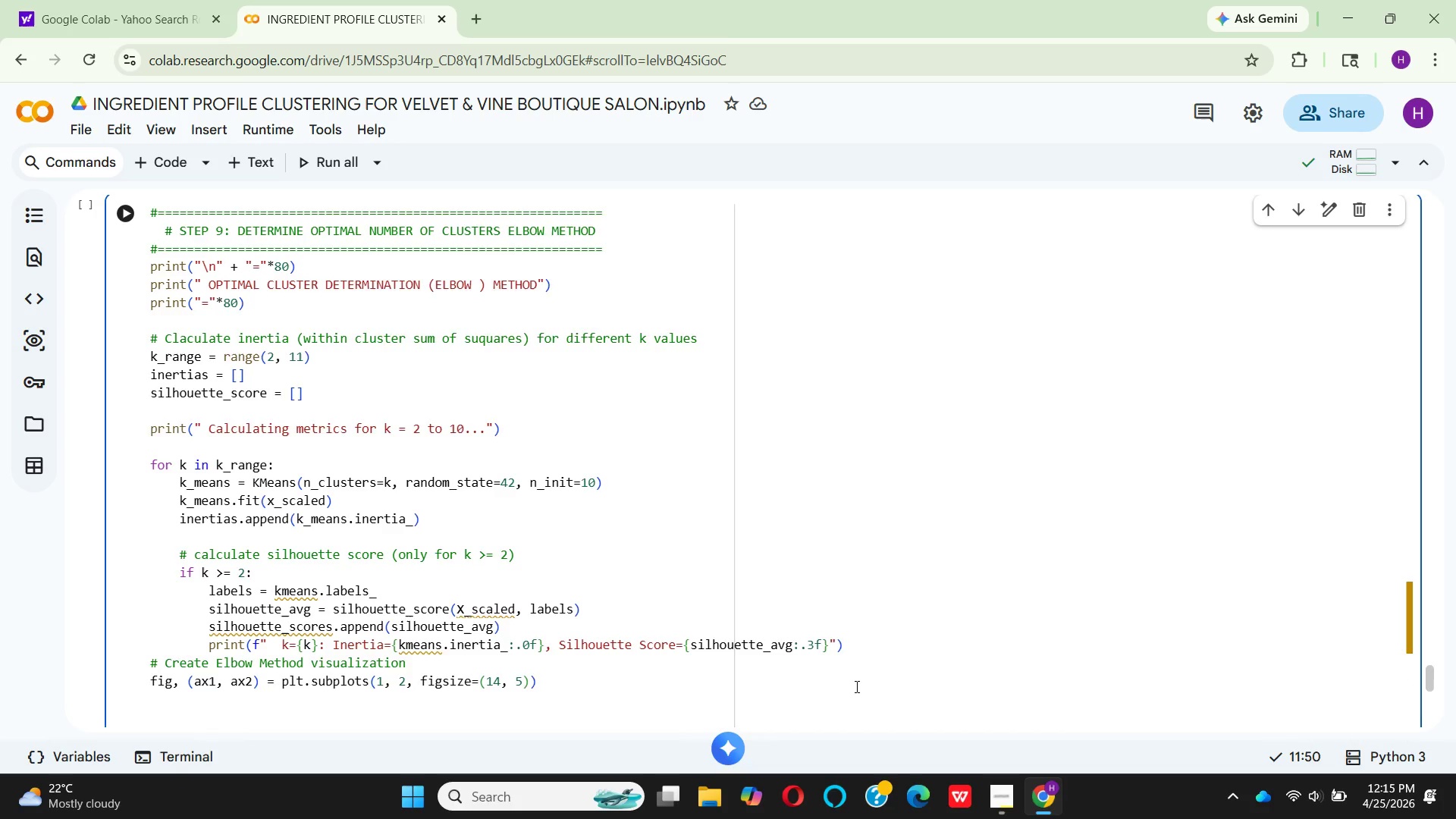 
key(Enter)
 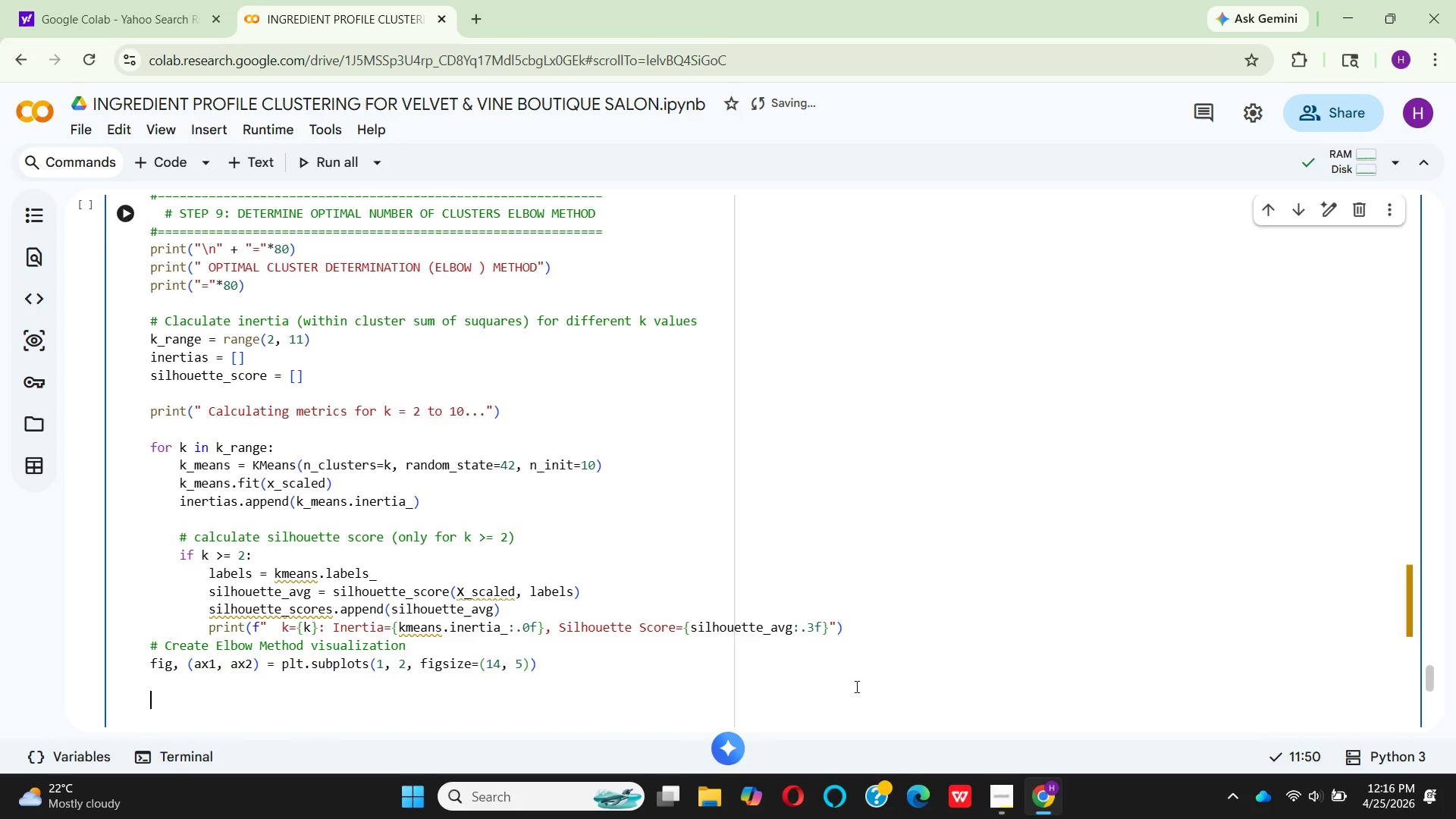 
wait(23.48)
 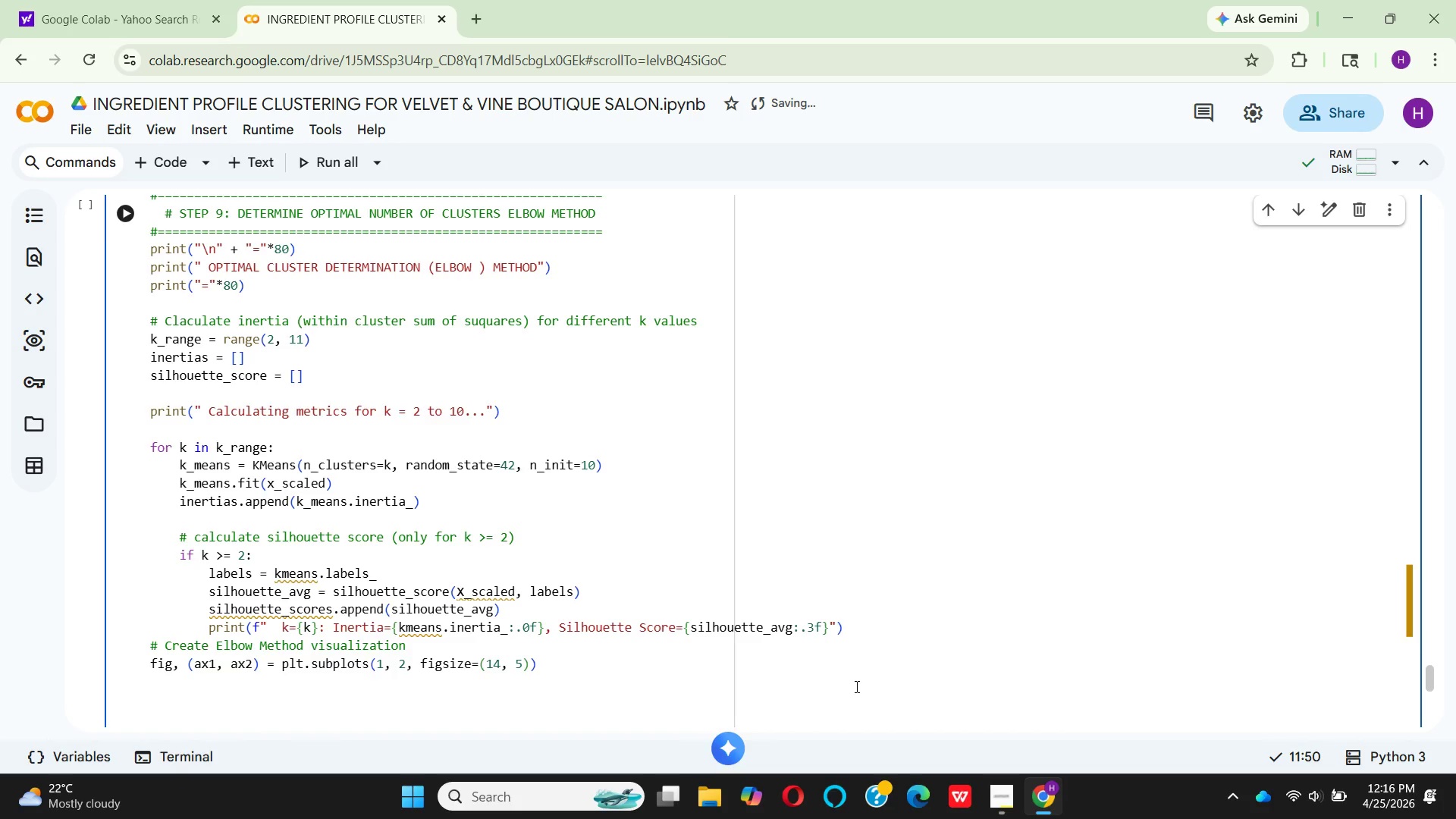 
key(Shift+3)
 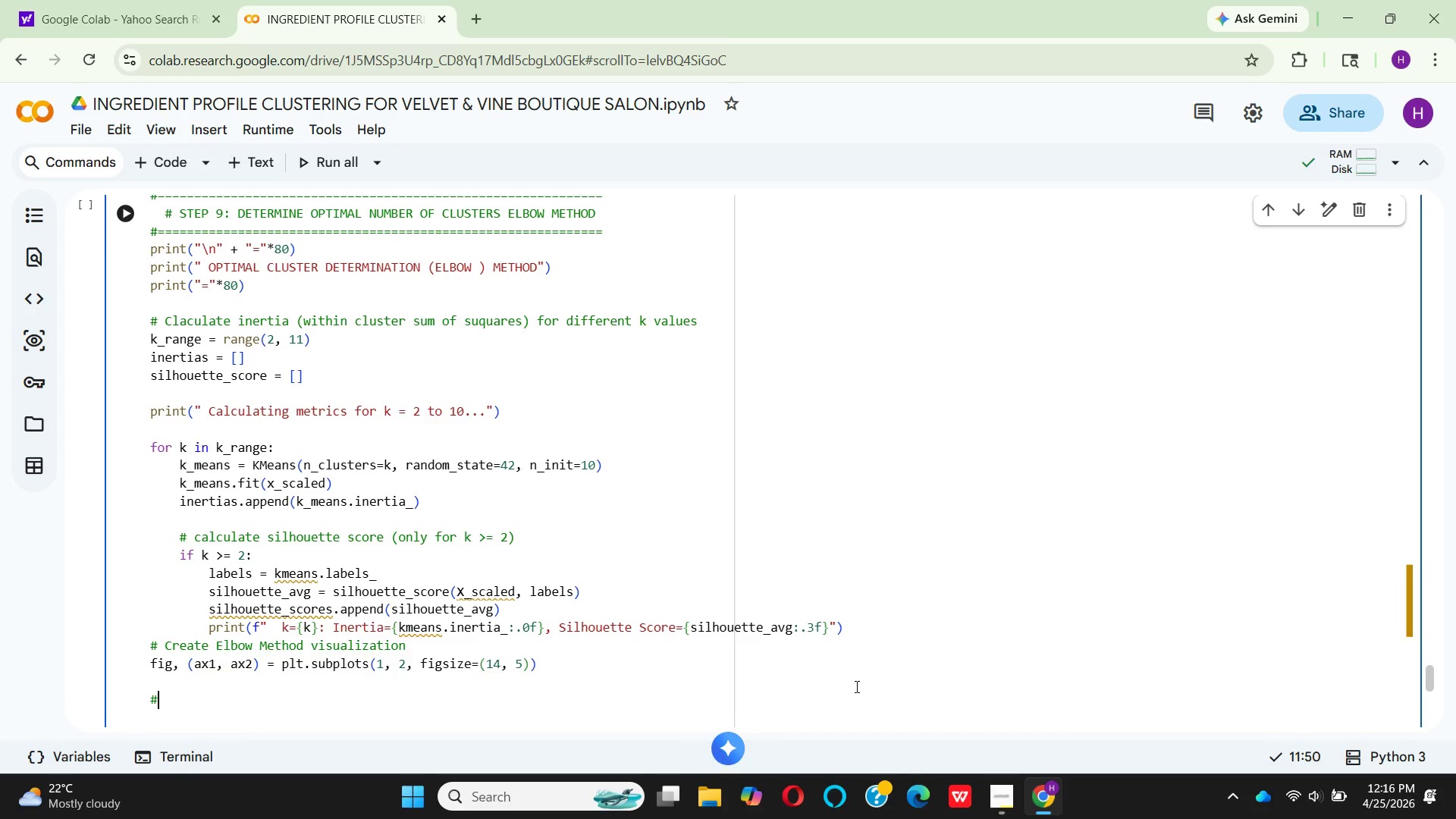 
wait(15.97)
 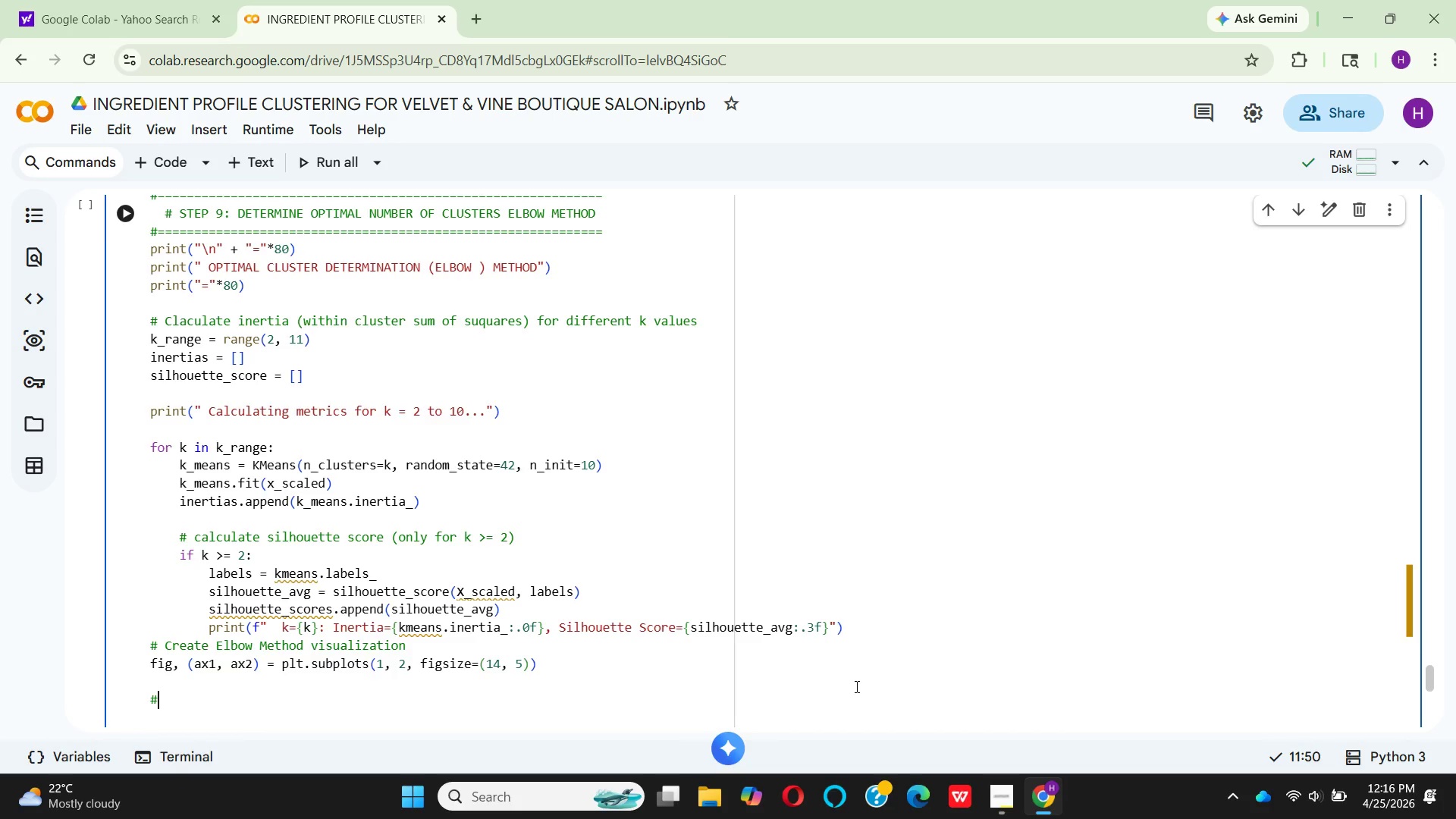 
key(Space)
 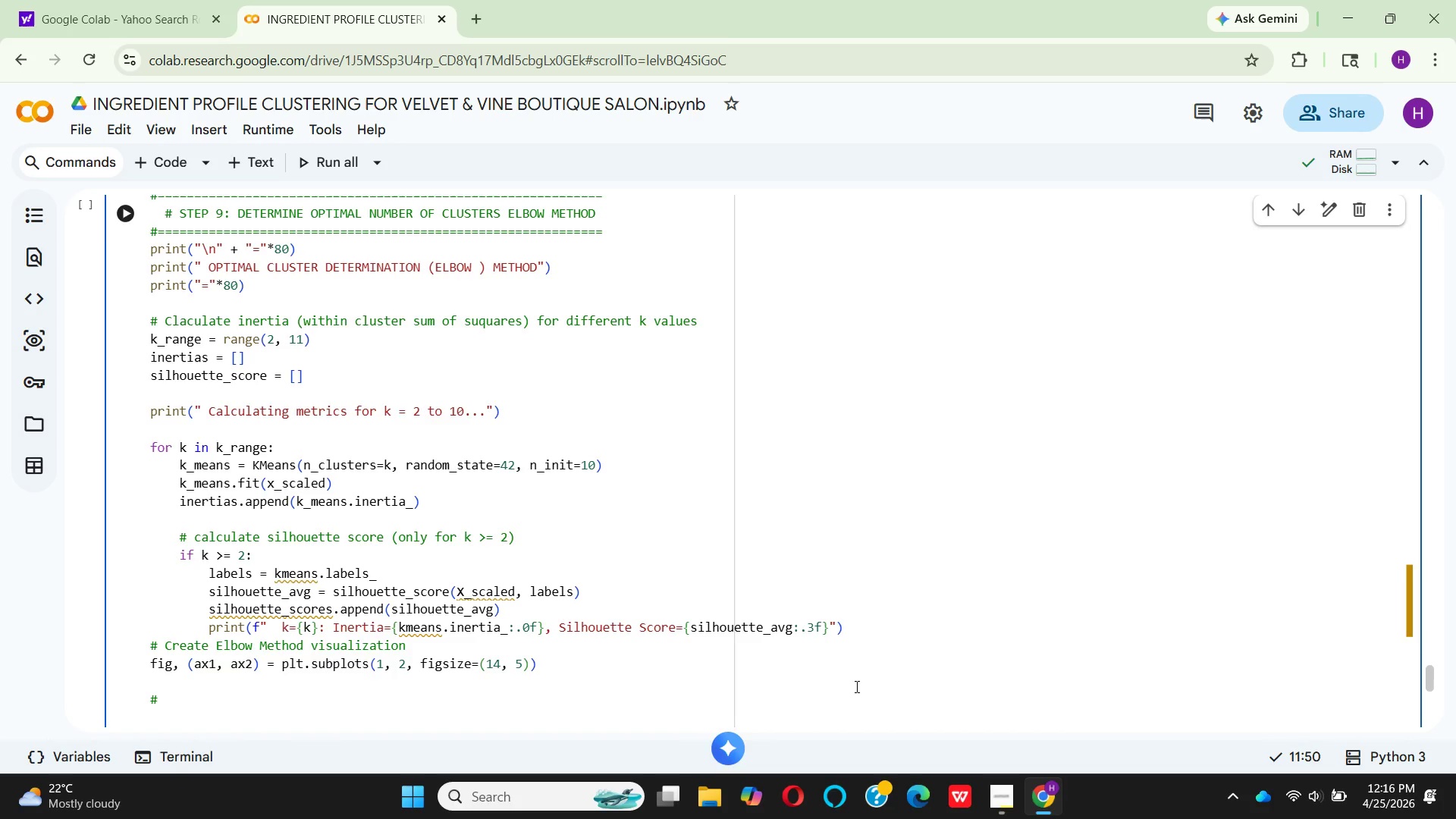 
key(CapsLock)
 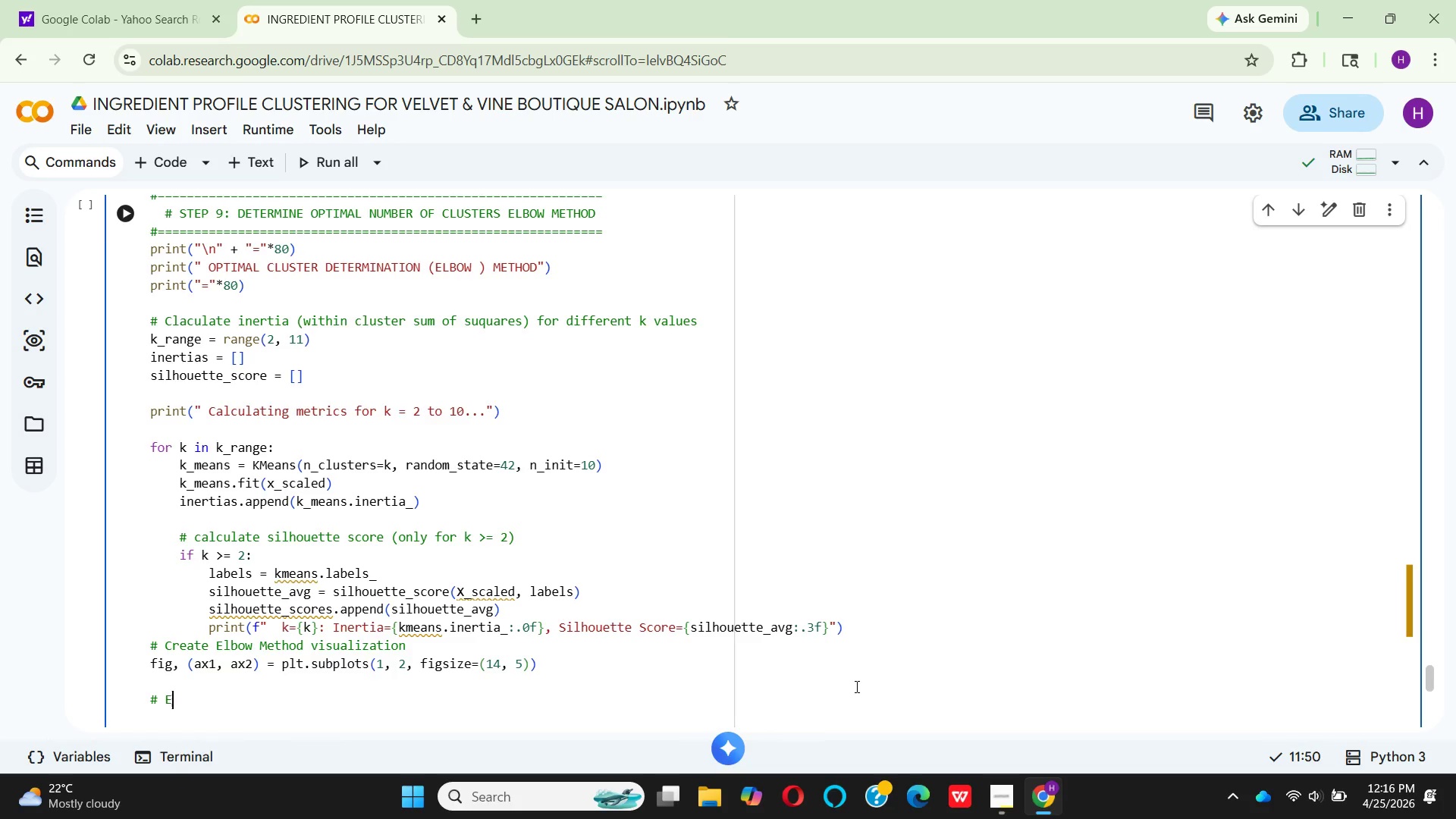 
key(E)
 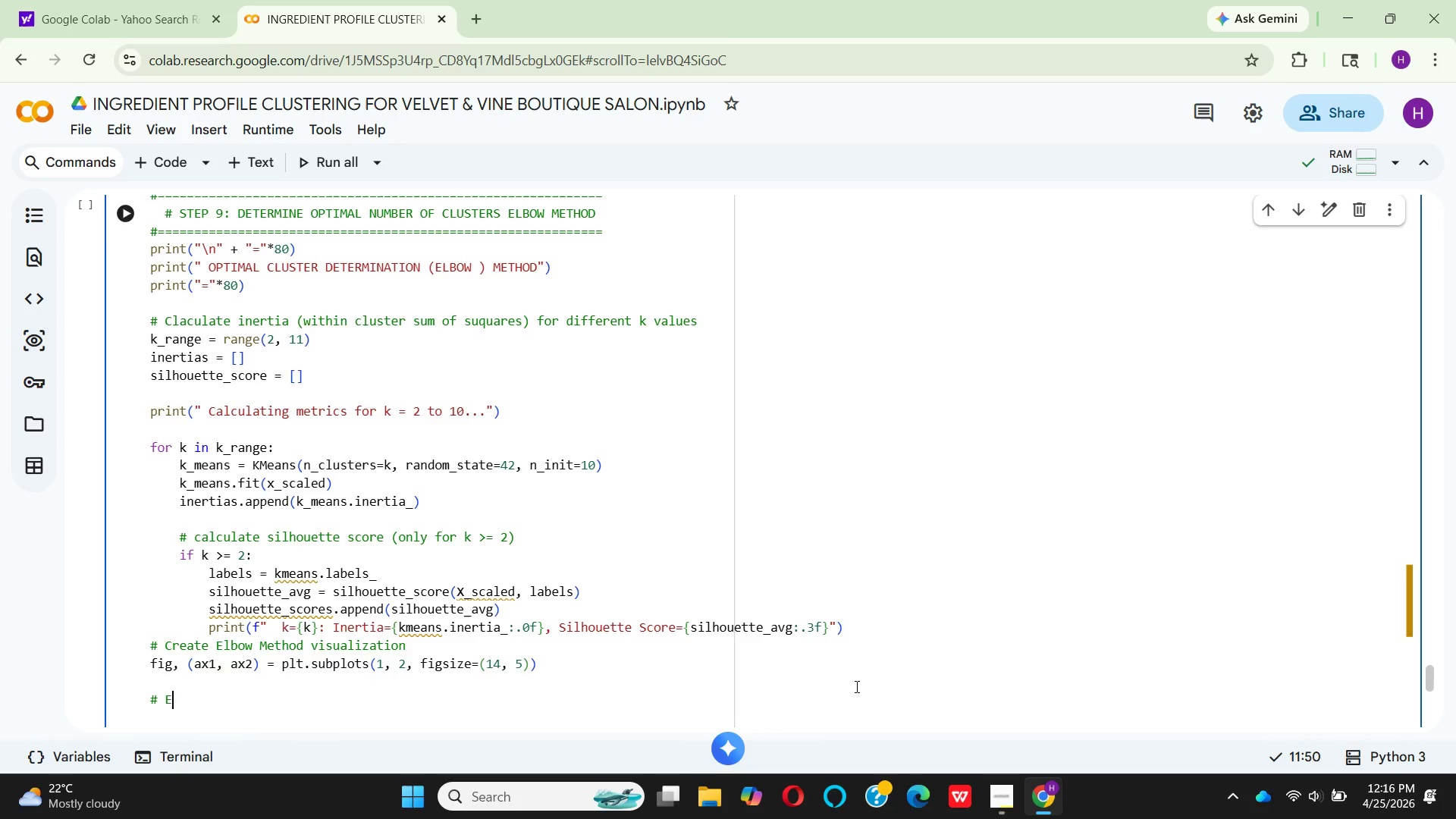 
key(CapsLock)
 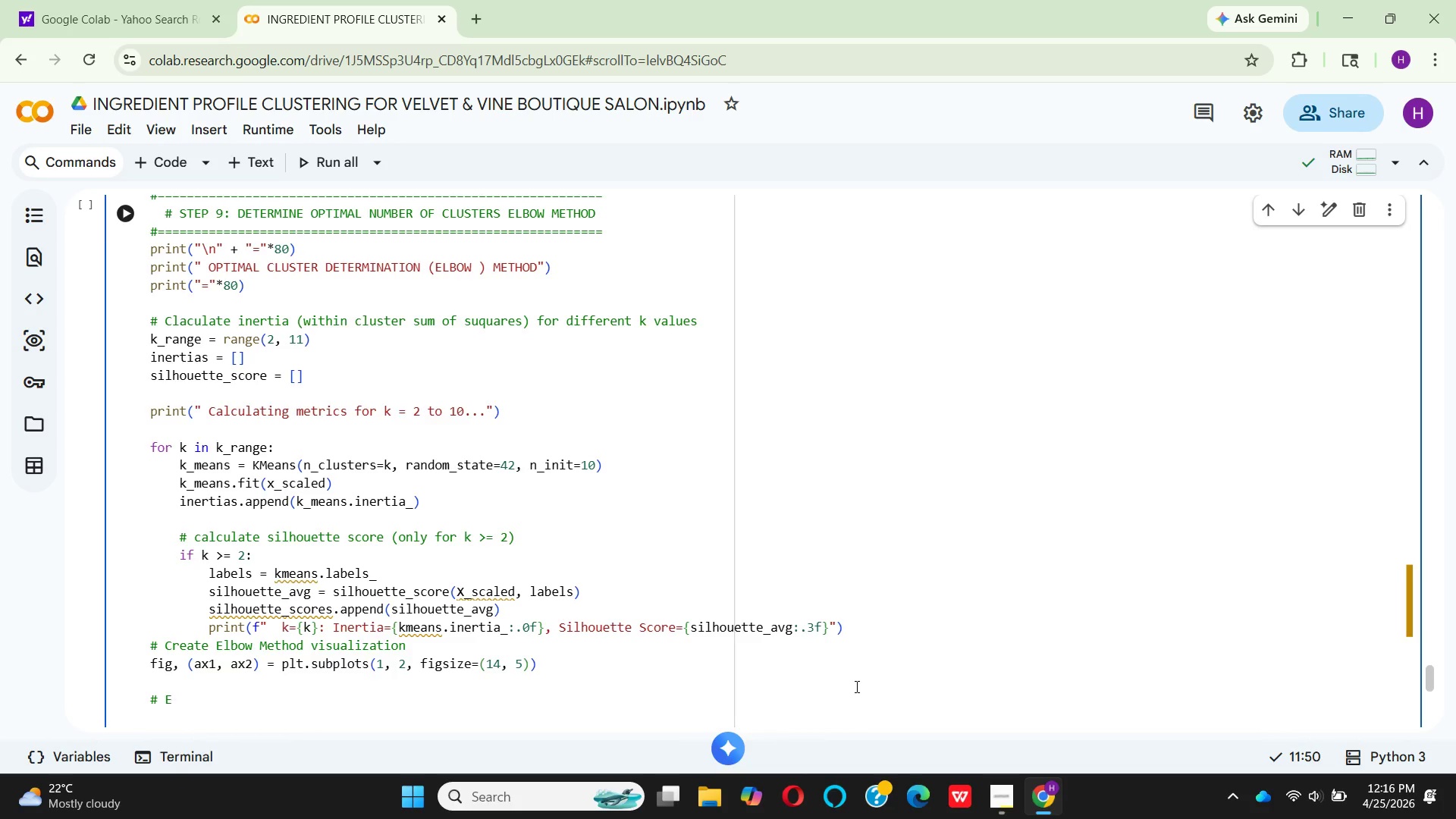 
wait(10.03)
 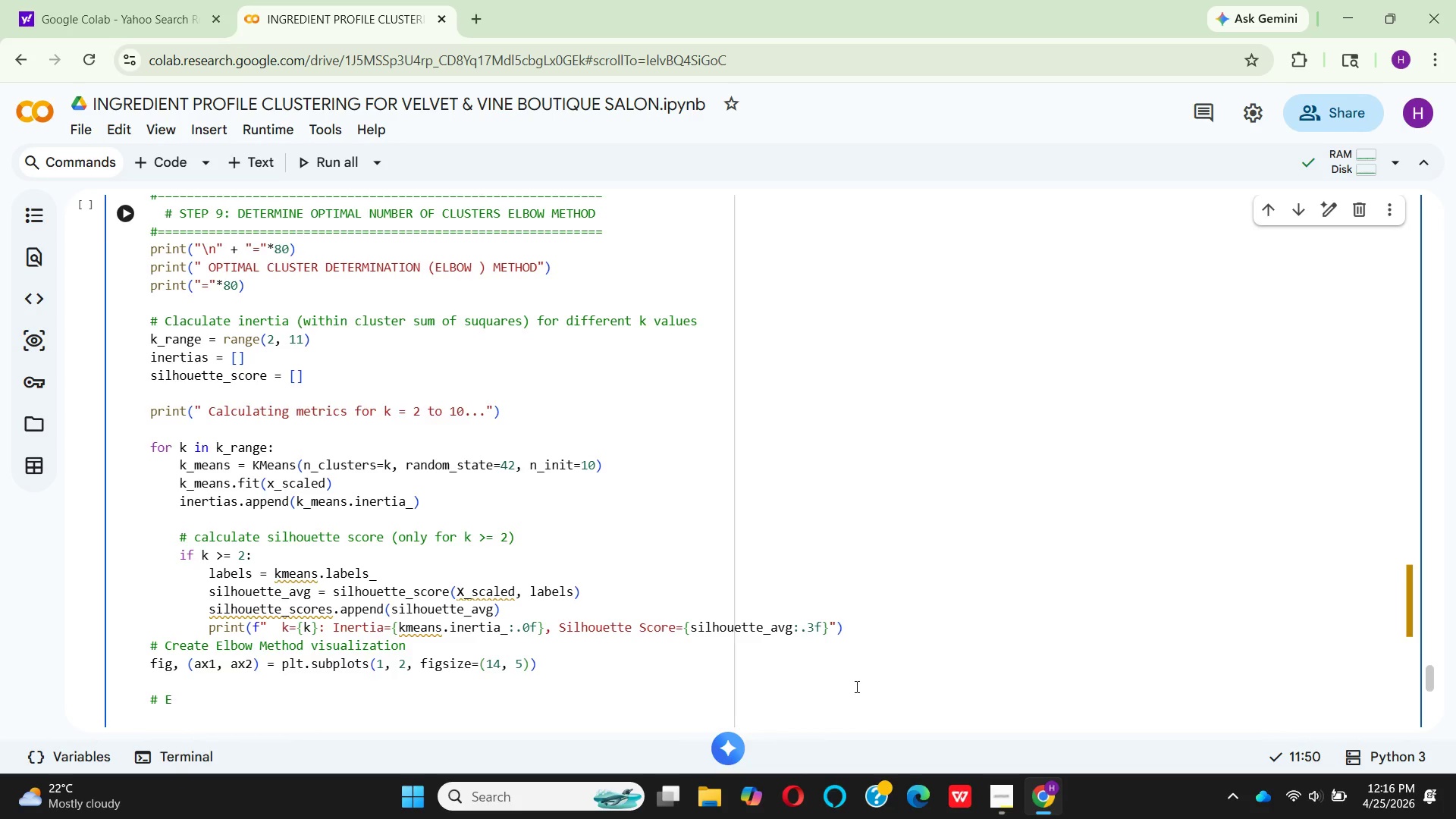 
type(lbow curve )
 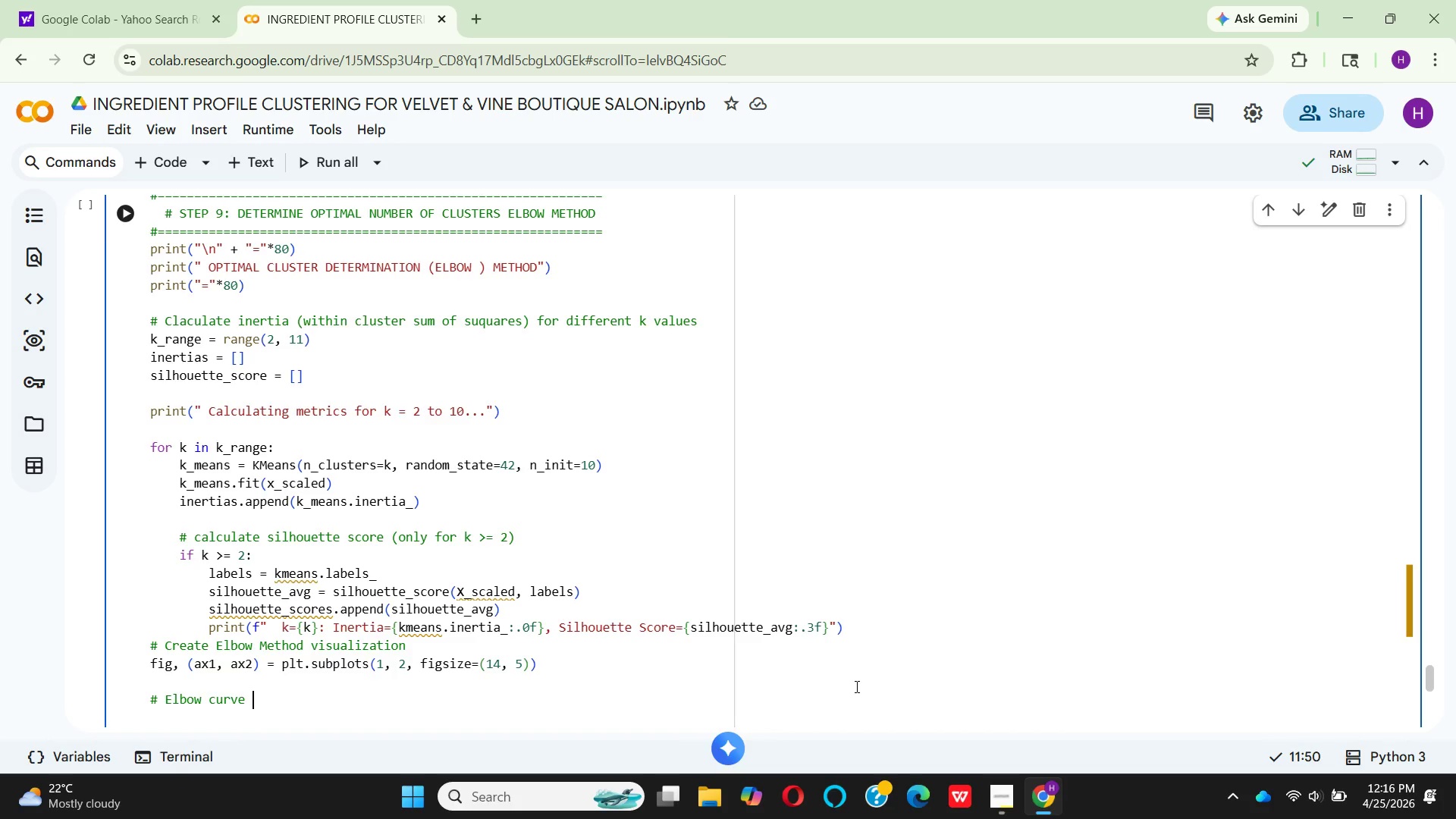 
key(Enter)
 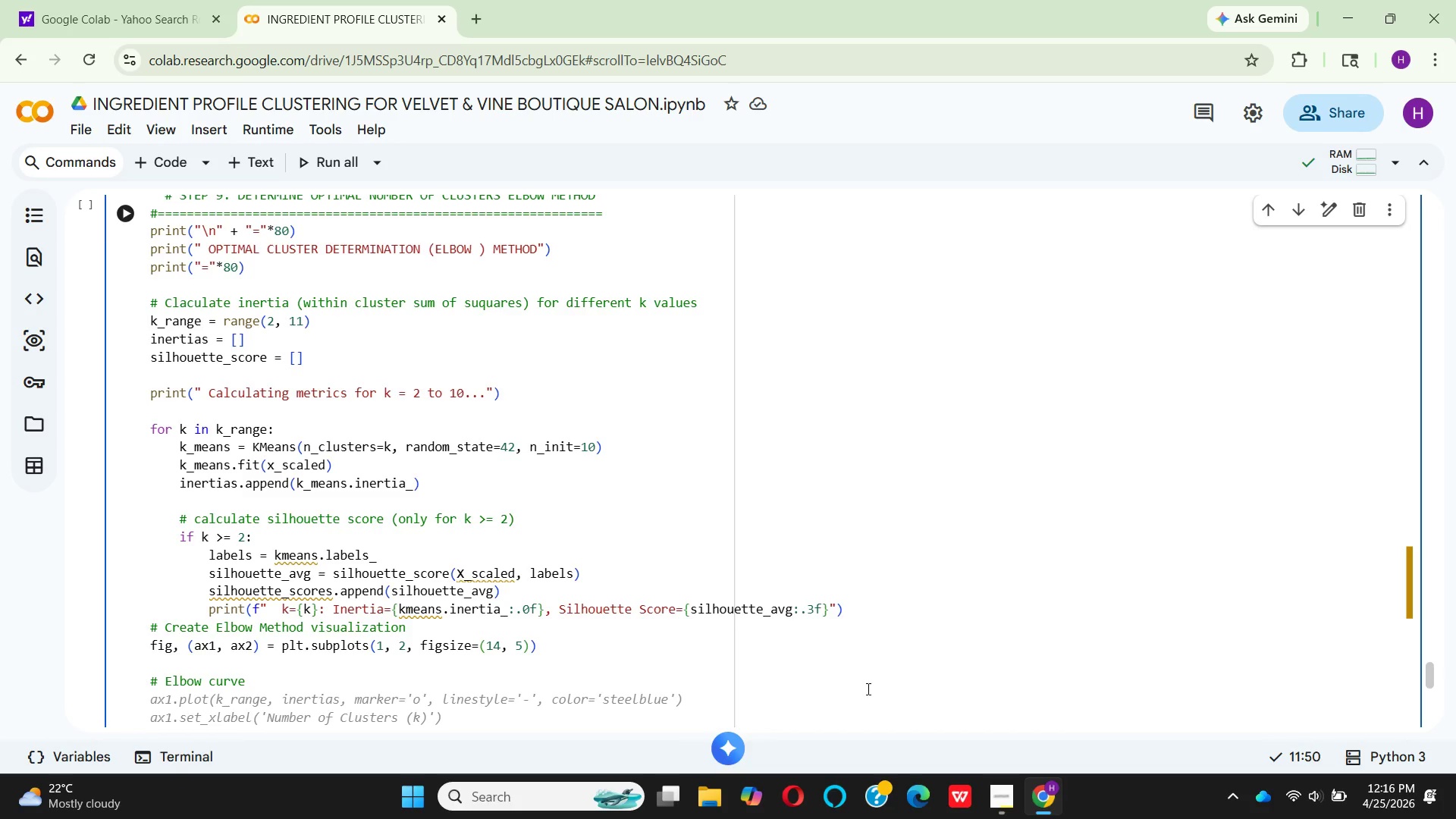 
wait(6.41)
 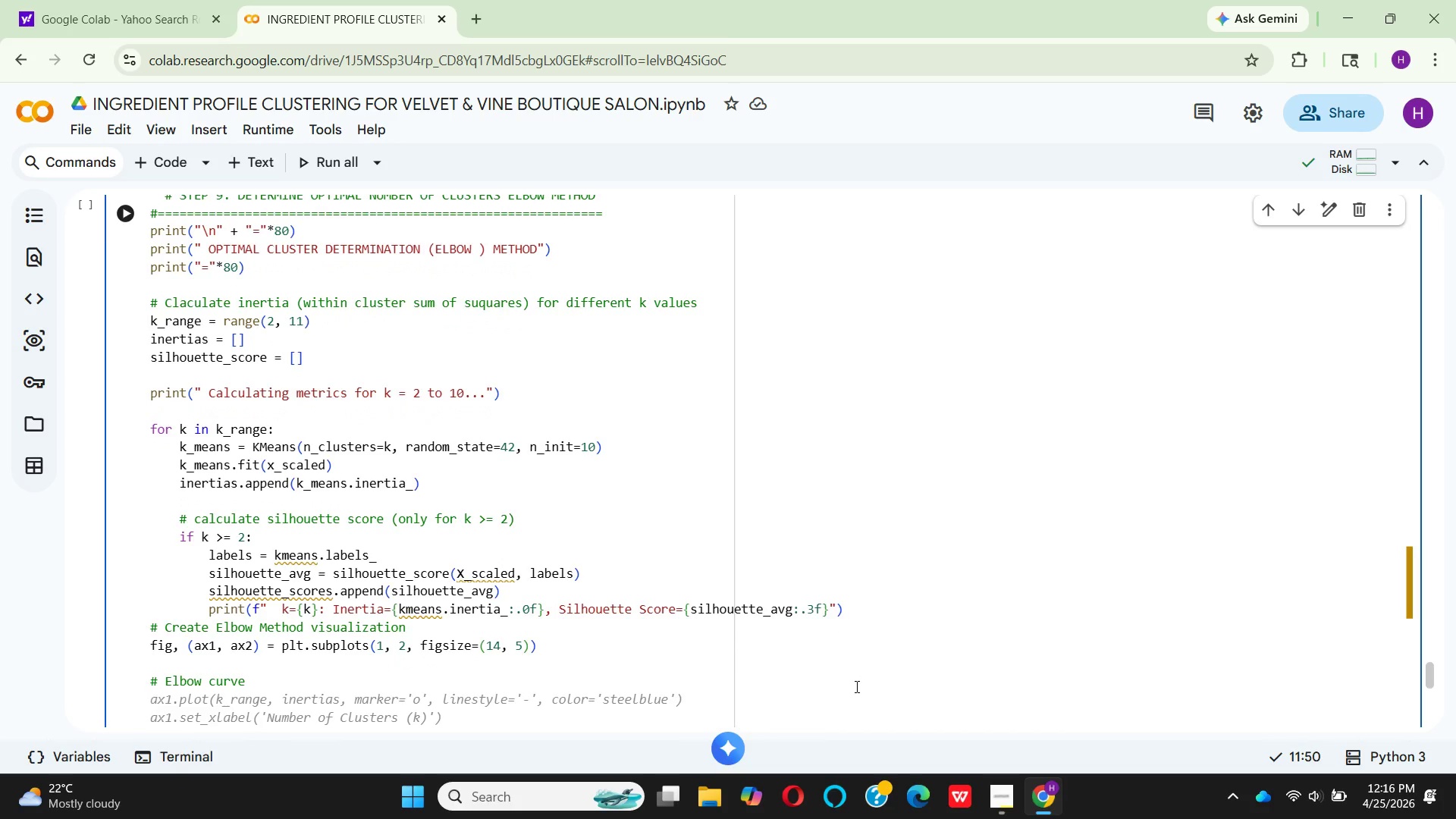 
type(ax1)
 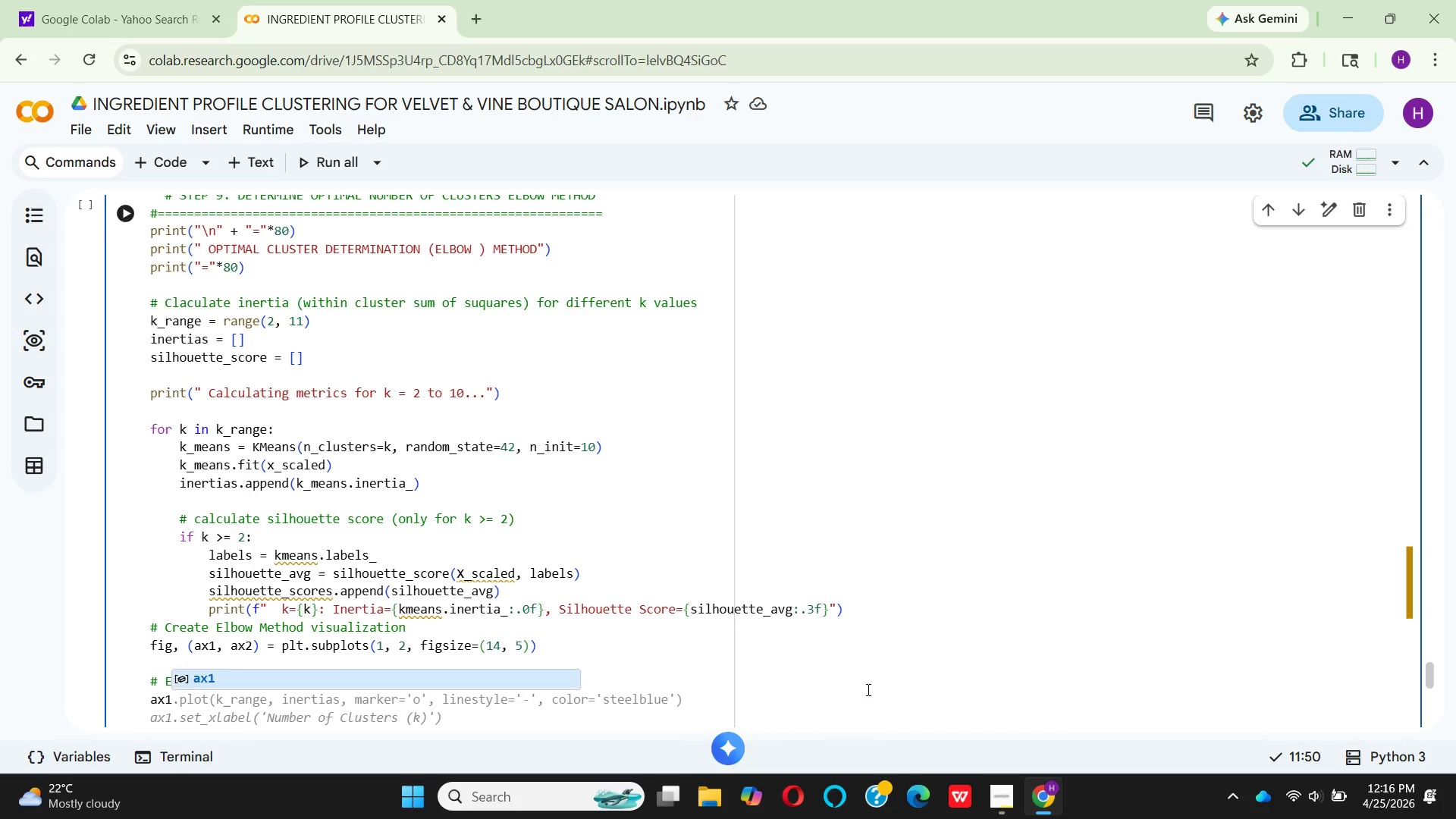 
key(Enter)
 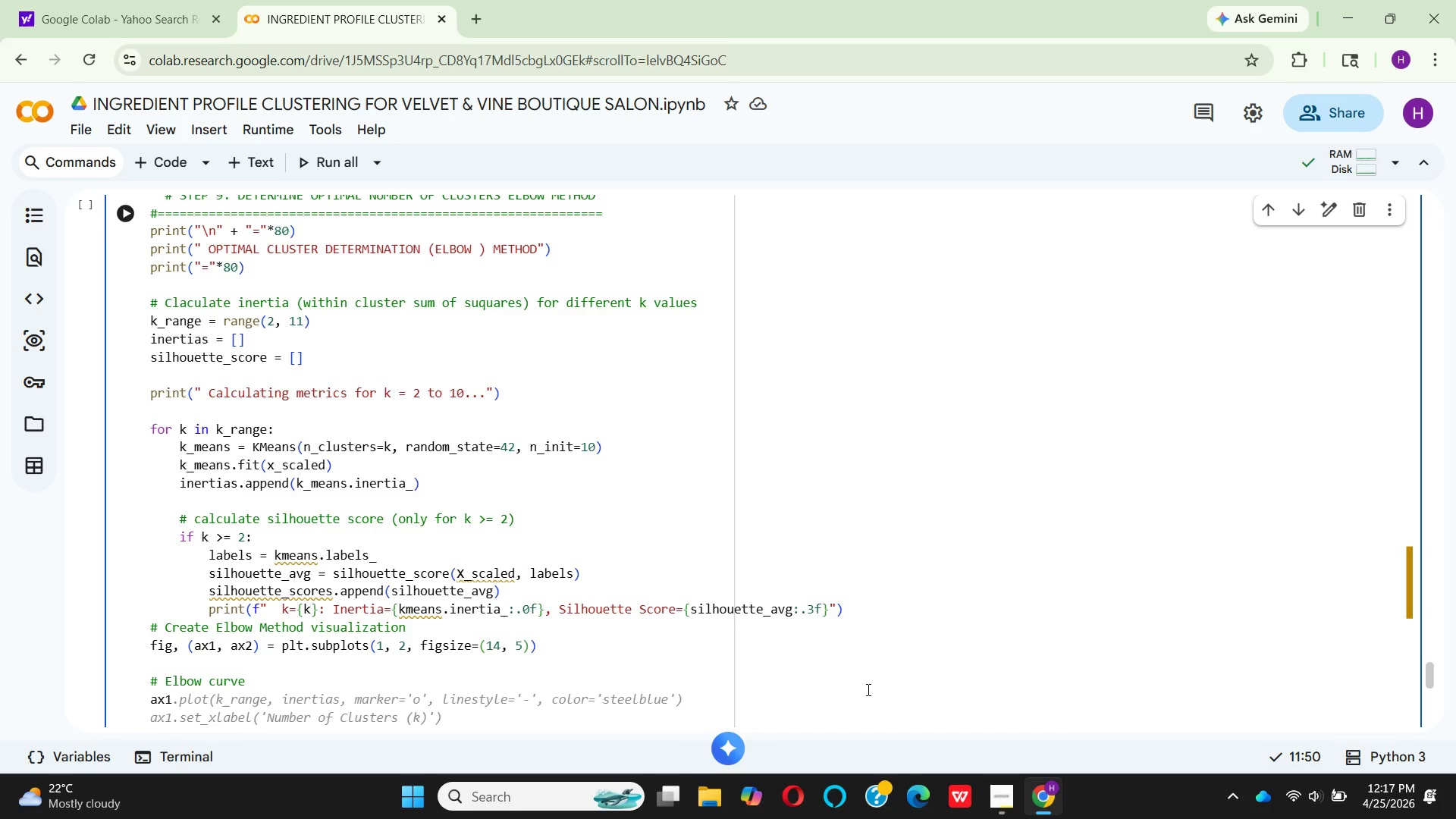 
wait(9.94)
 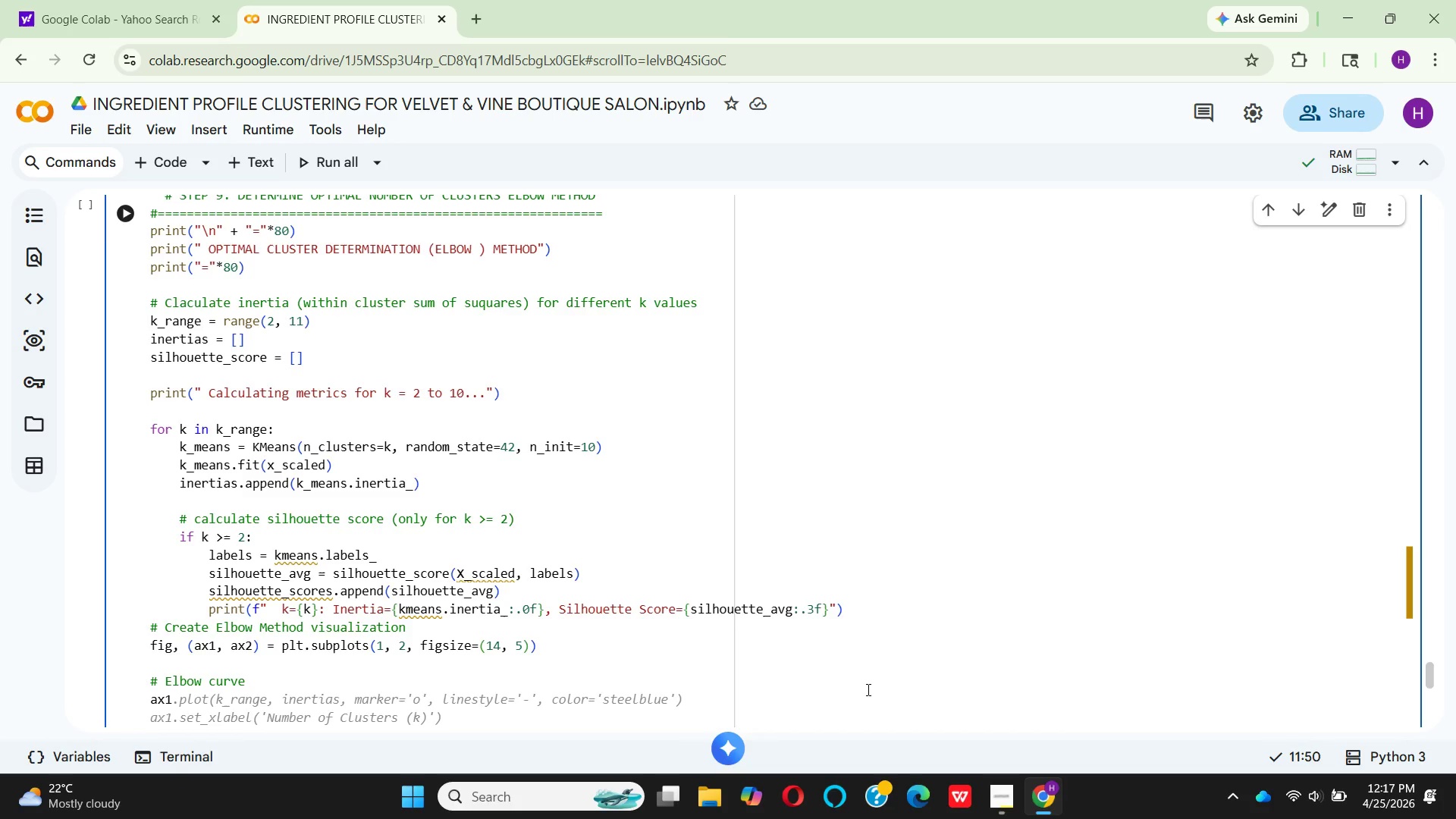 
left_click([247, 680])
 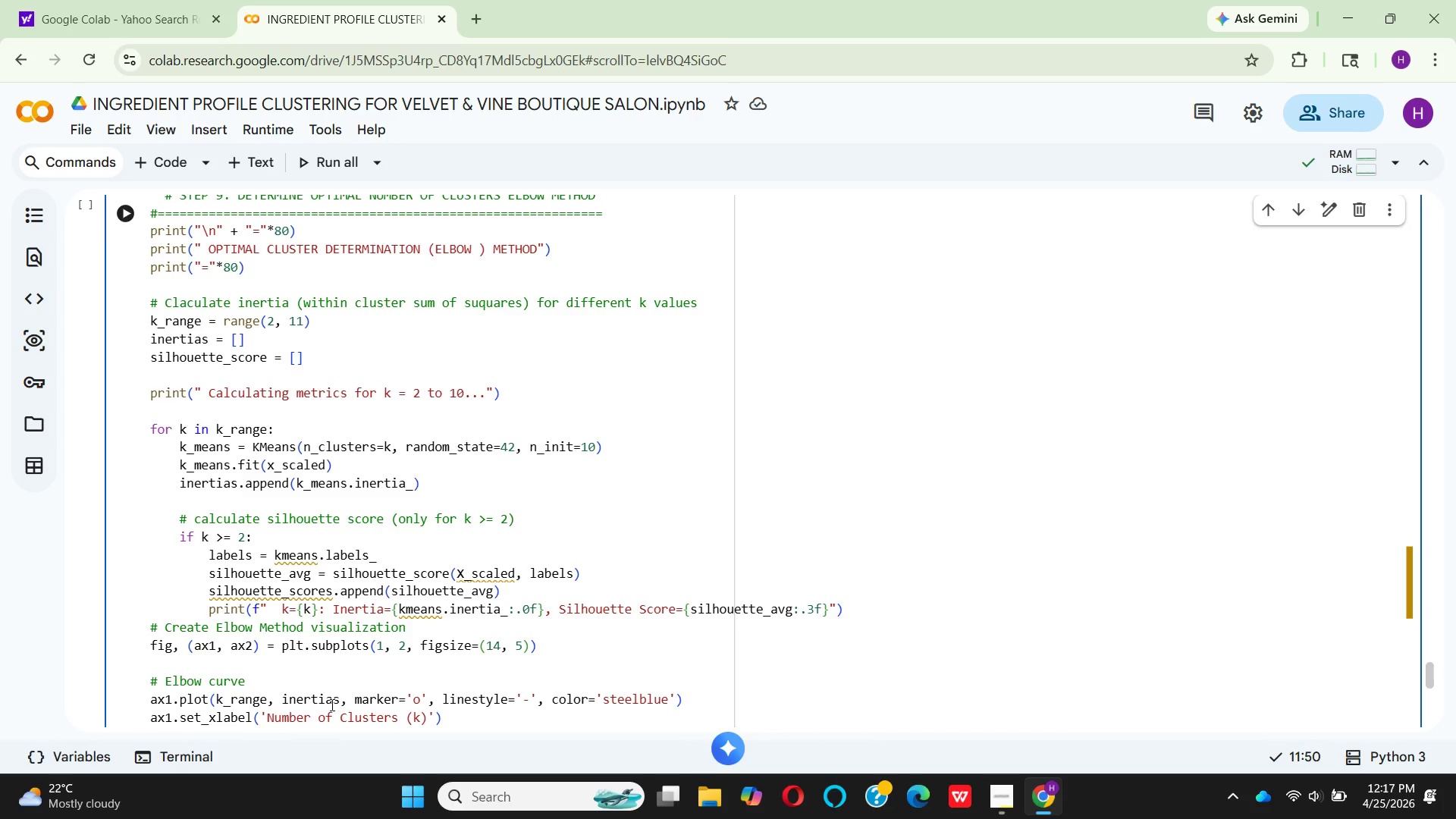 
mouse_move([362, 705])
 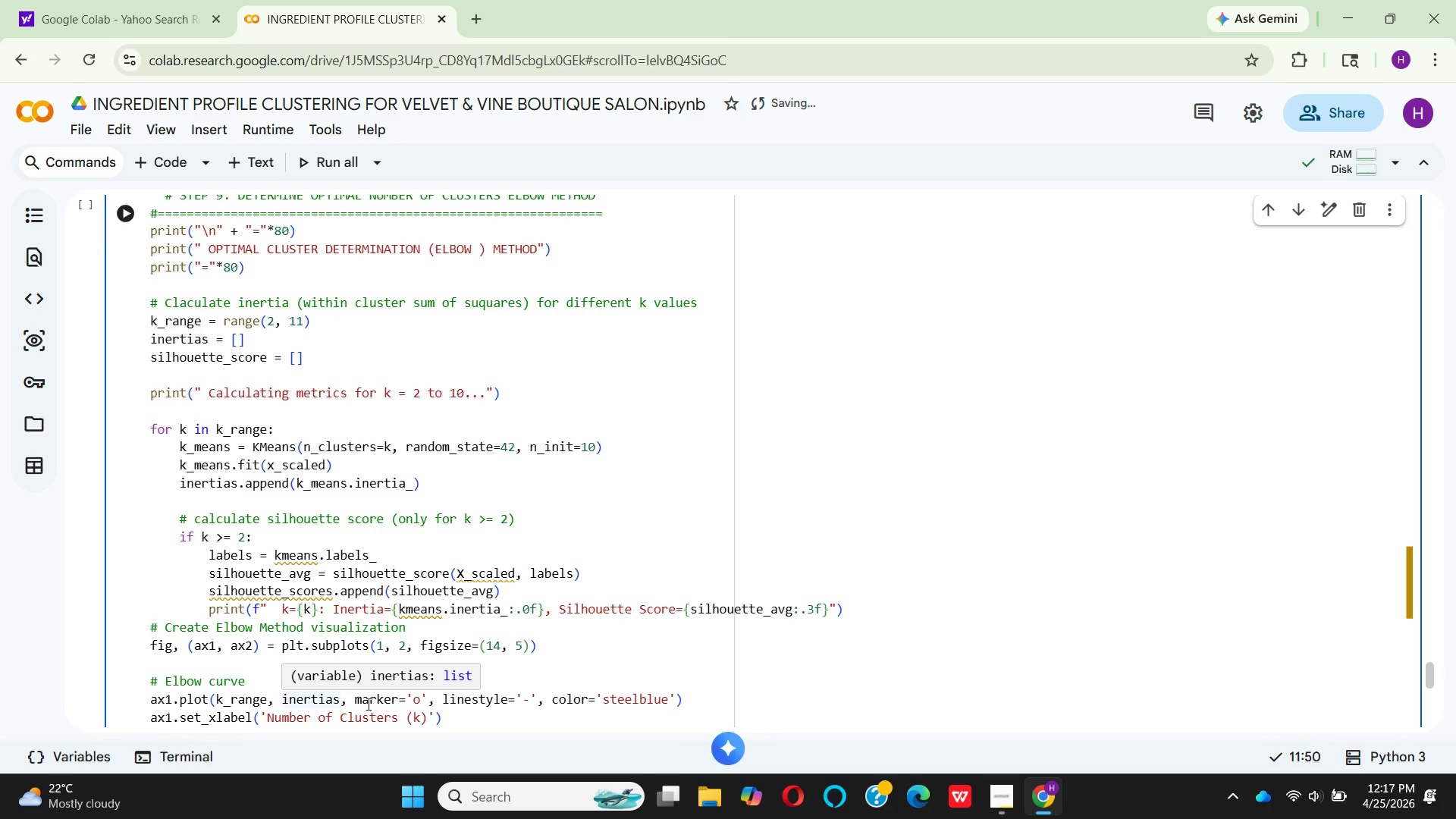 
mouse_move([378, 706])
 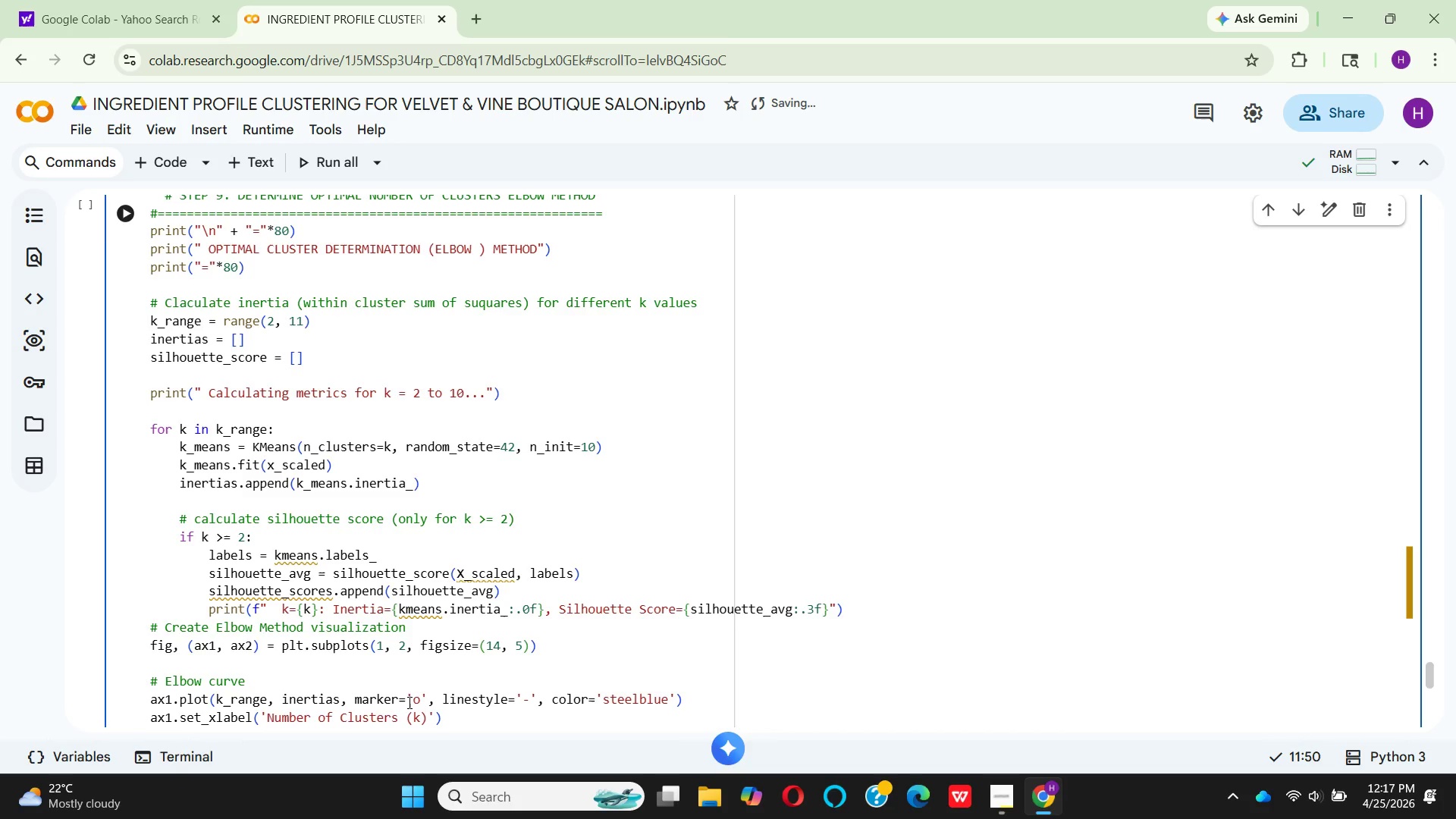 
left_click([408, 701])
 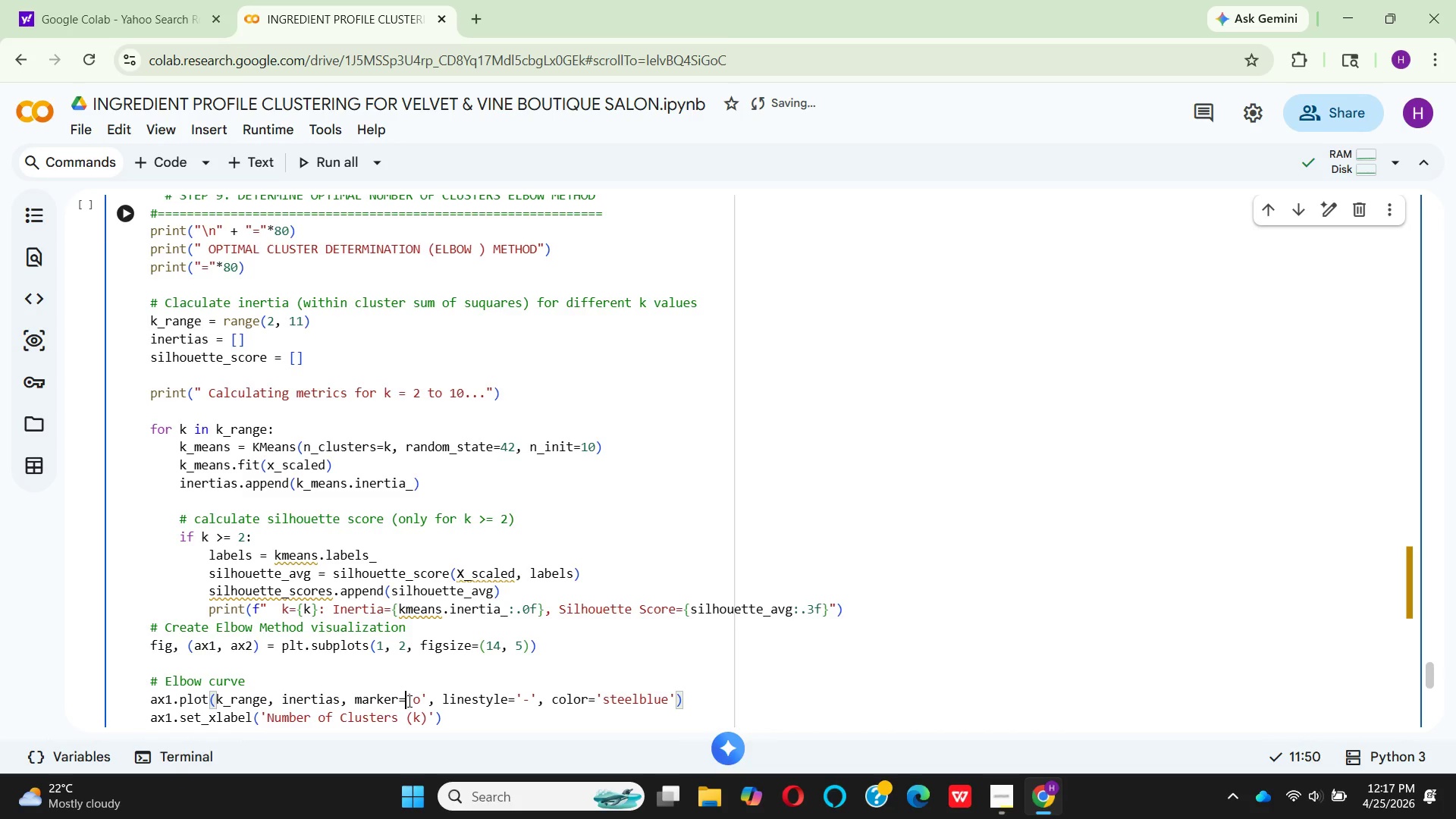 
key(Backspace)
 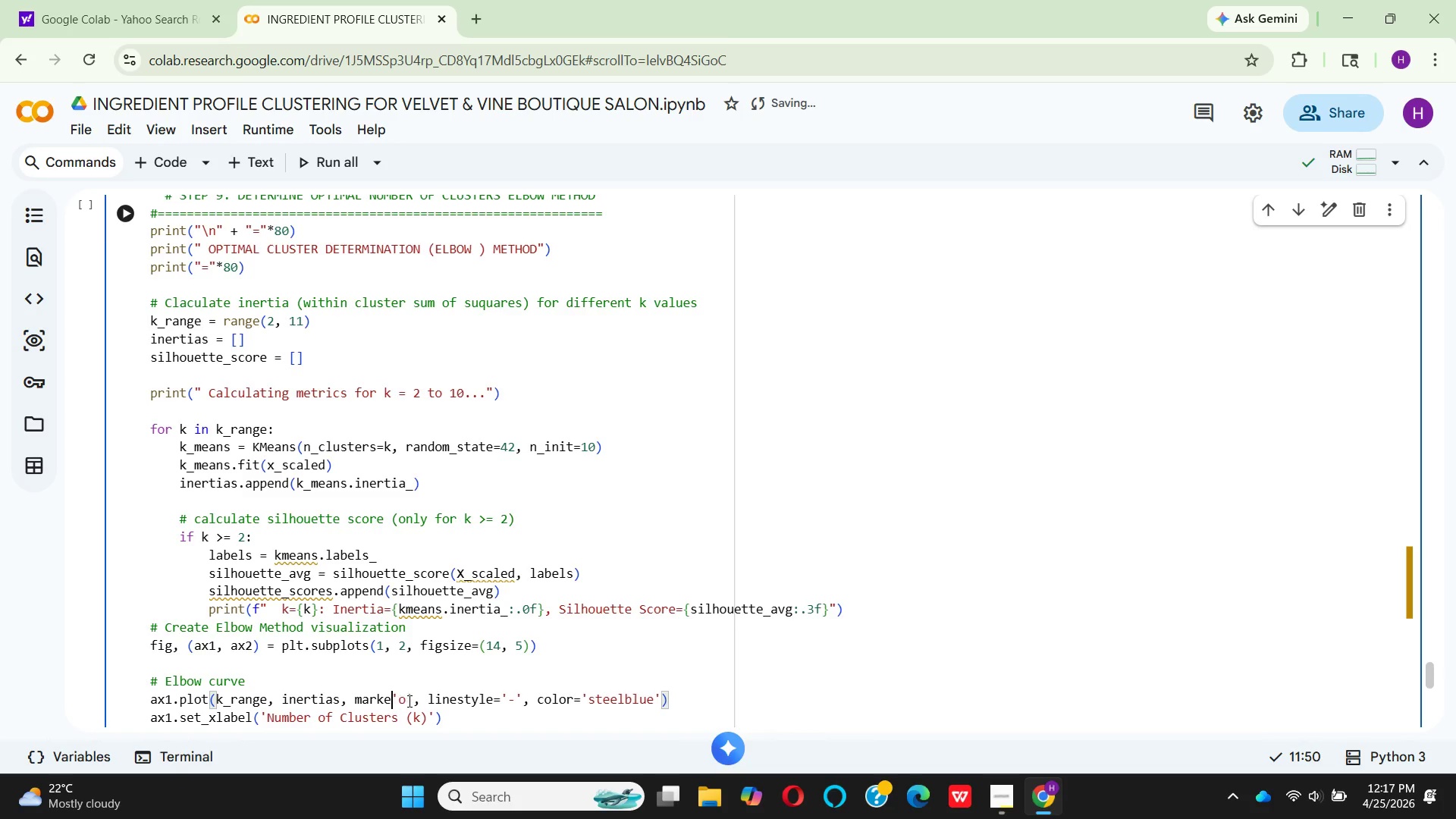 
key(Backspace)
 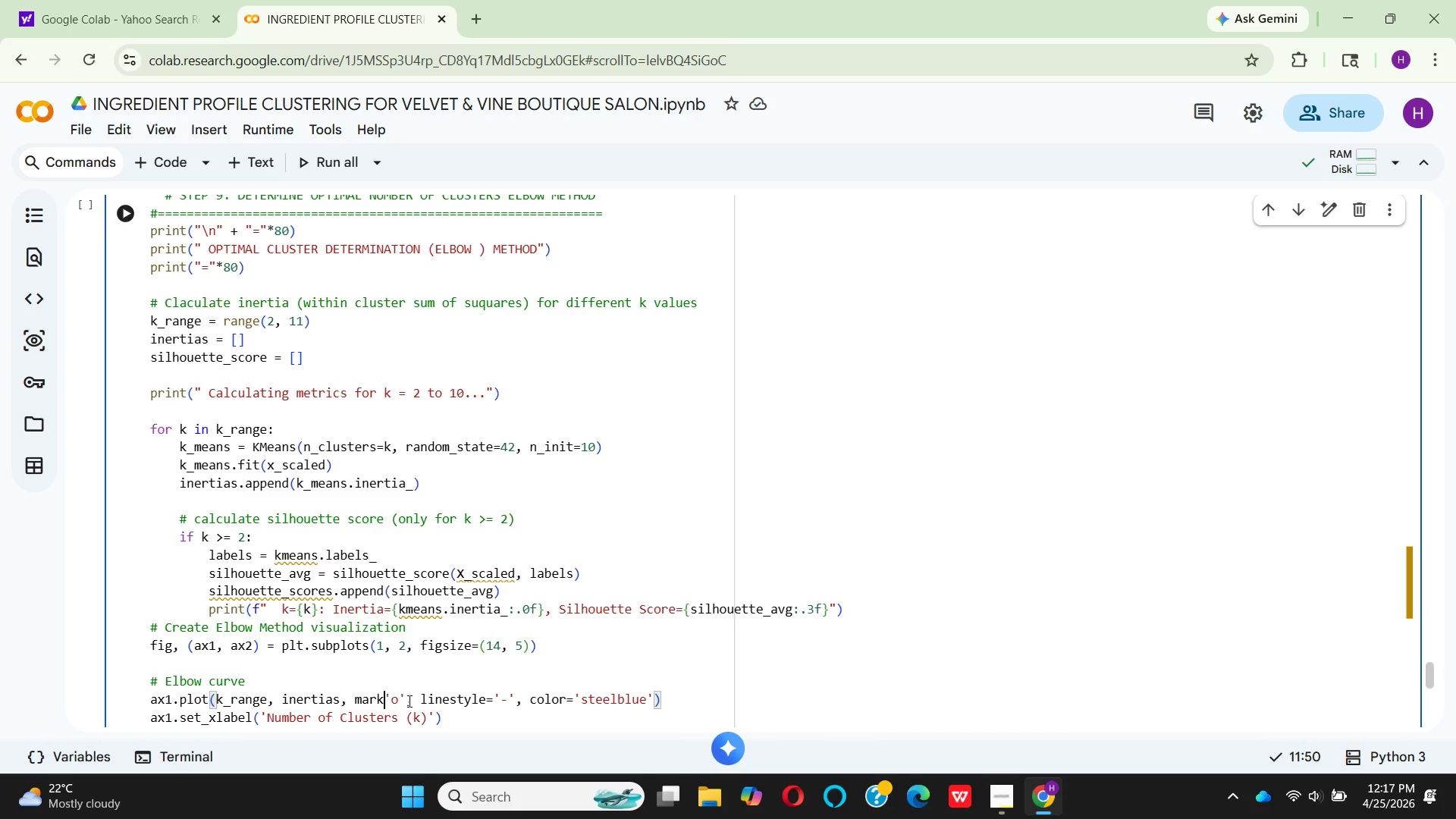 
key(Backspace)
 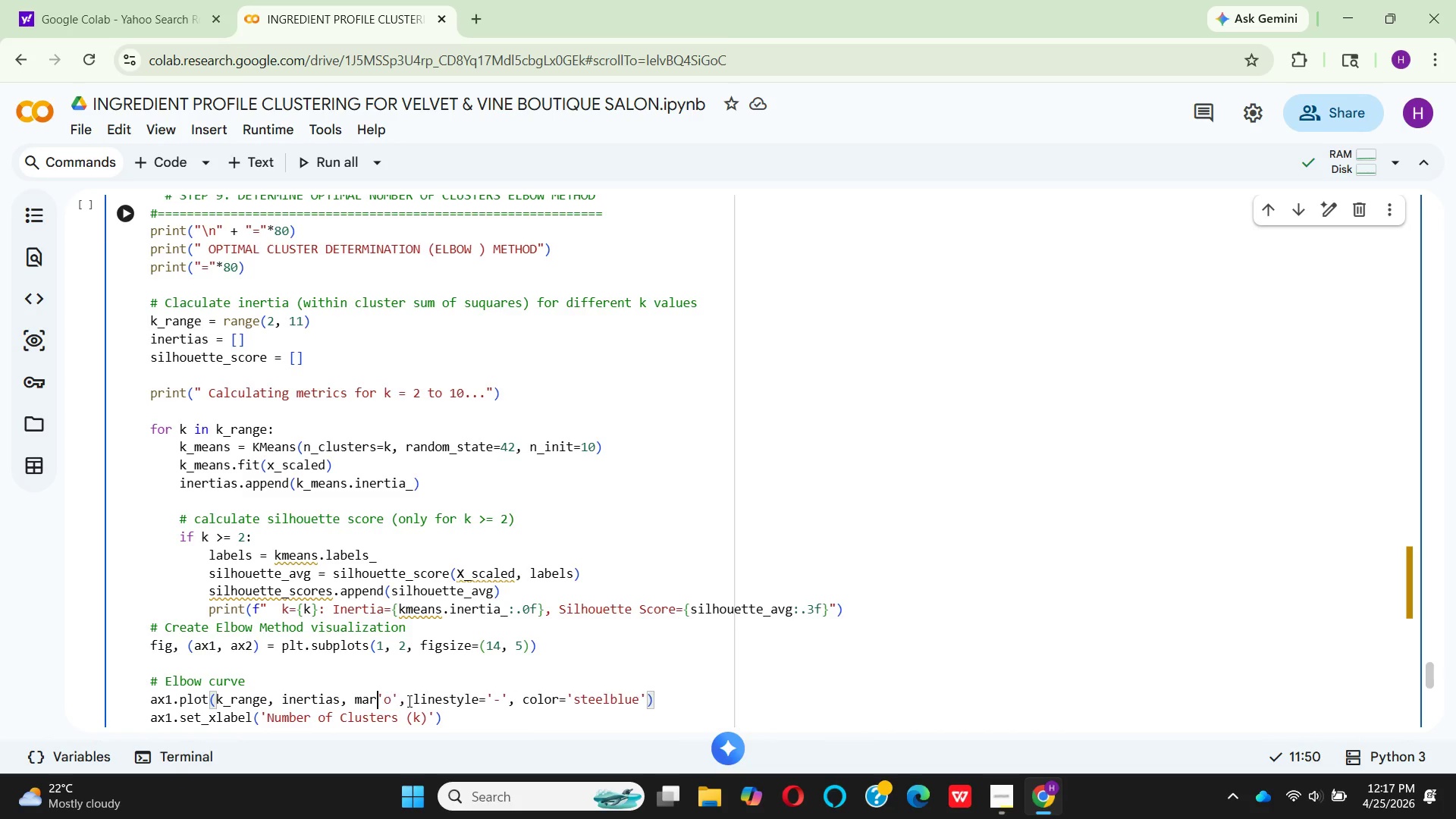 
key(Backspace)
 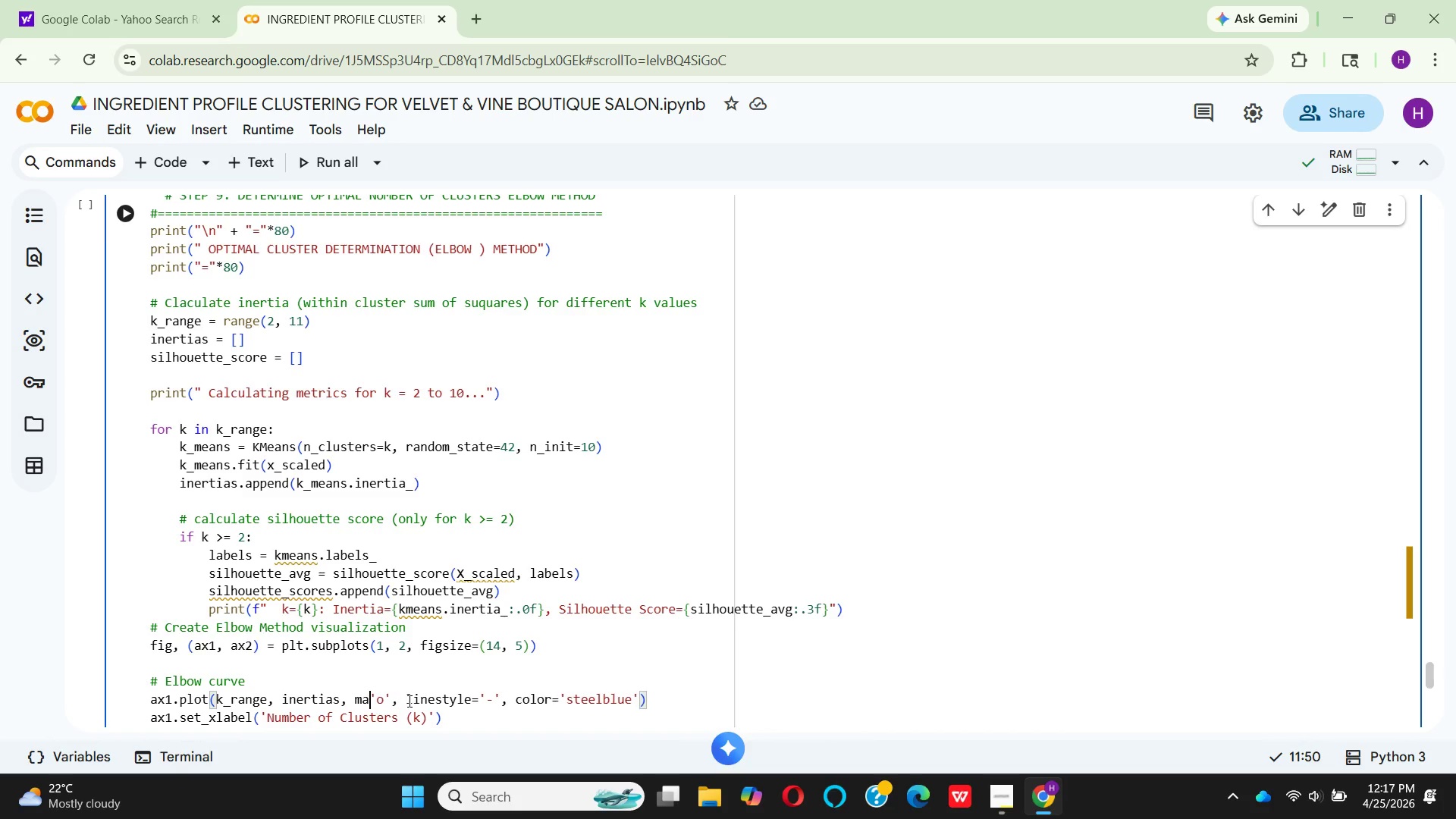 
key(Backspace)
 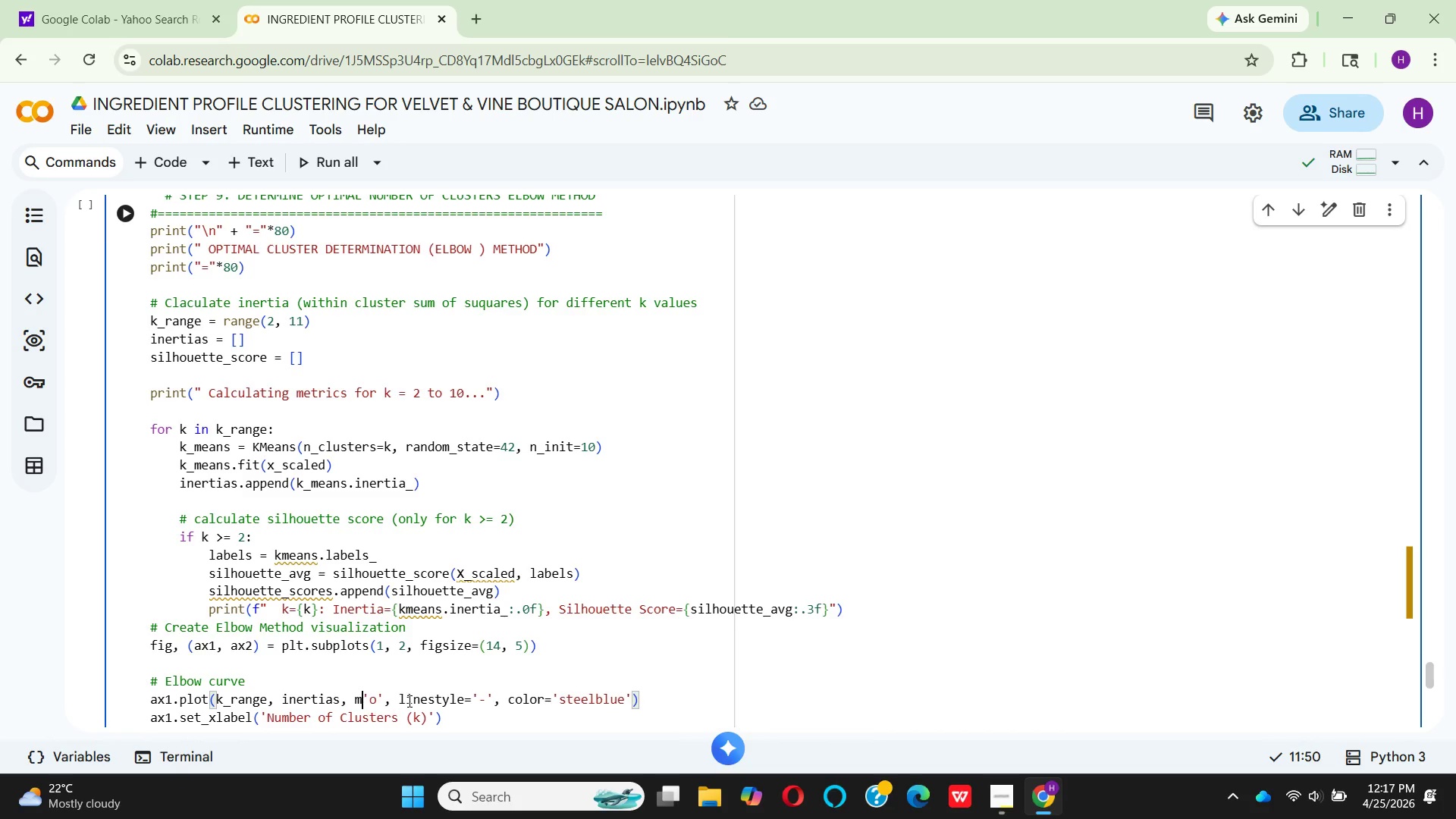 
key(Backspace)
 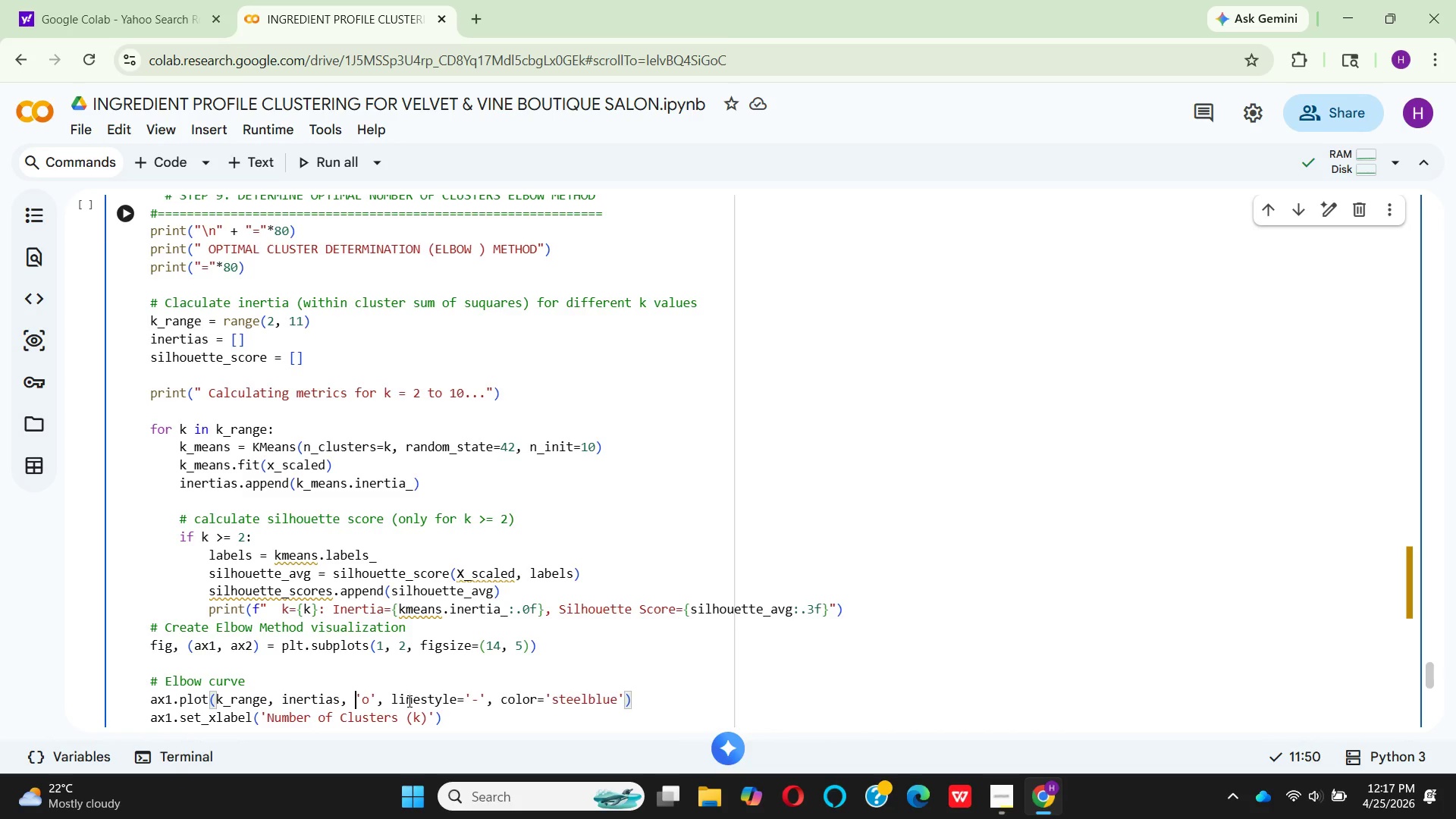 
key(Backspace)
 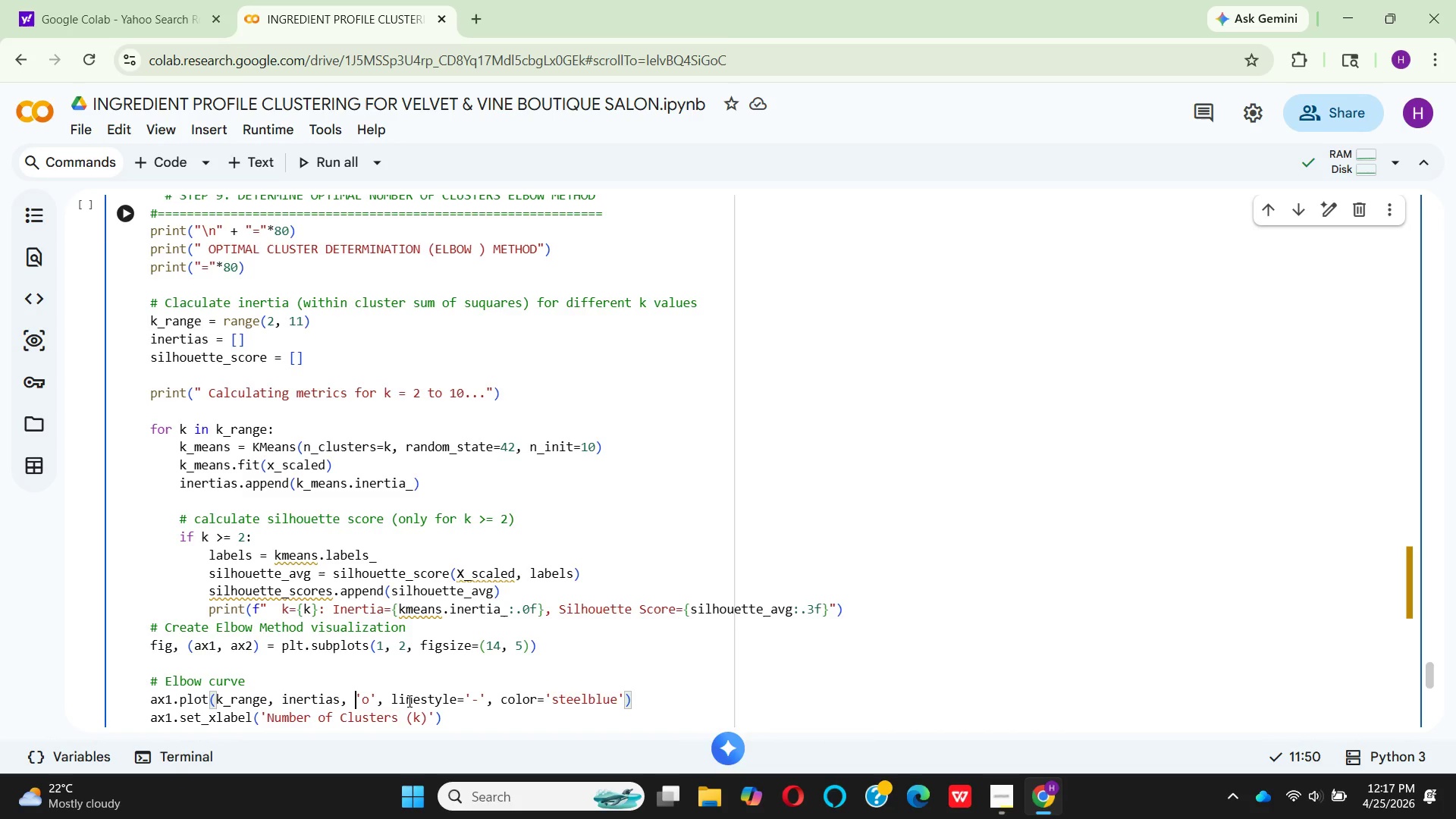 
key(ArrowRight)
 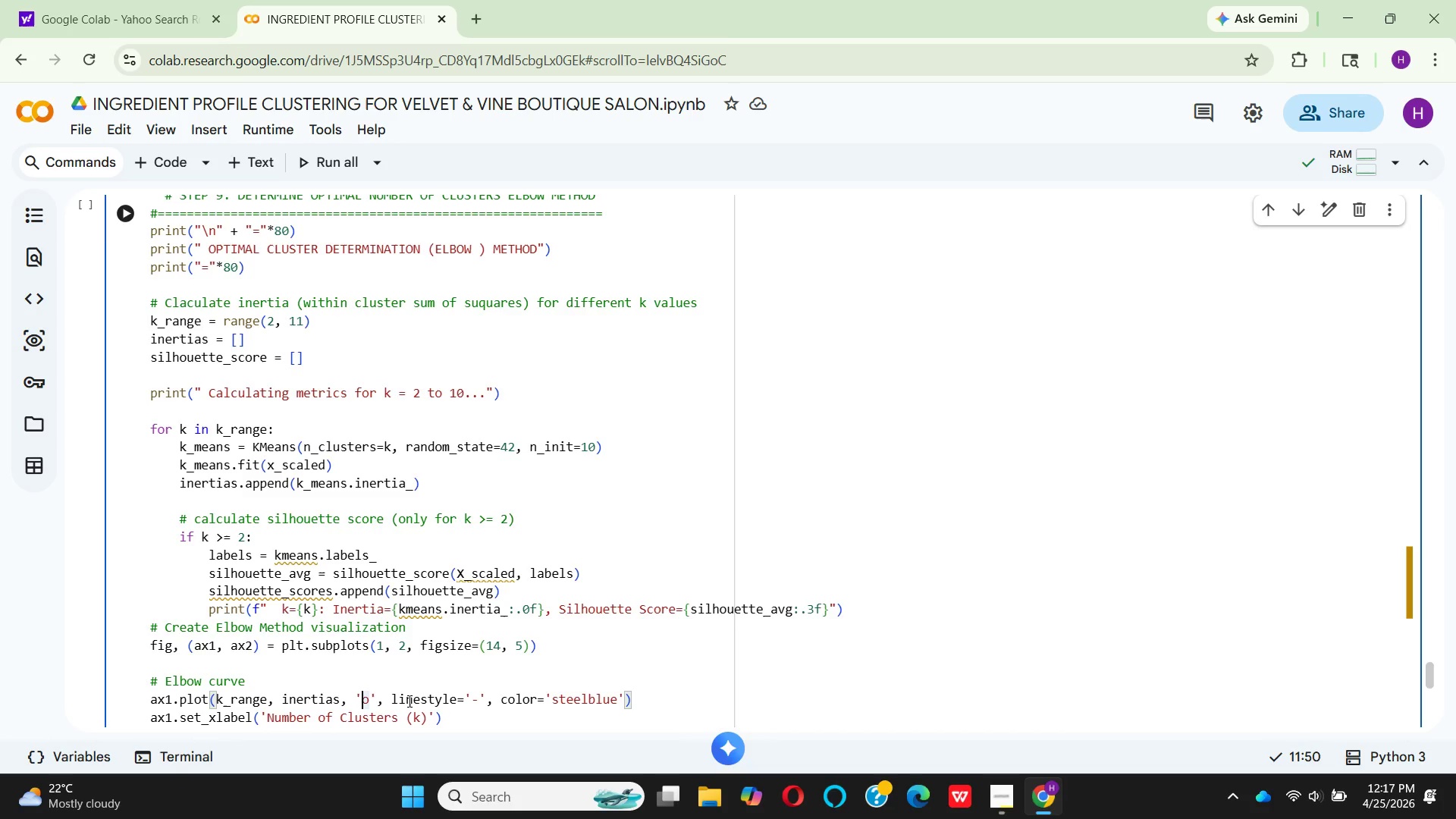 
key(B)
 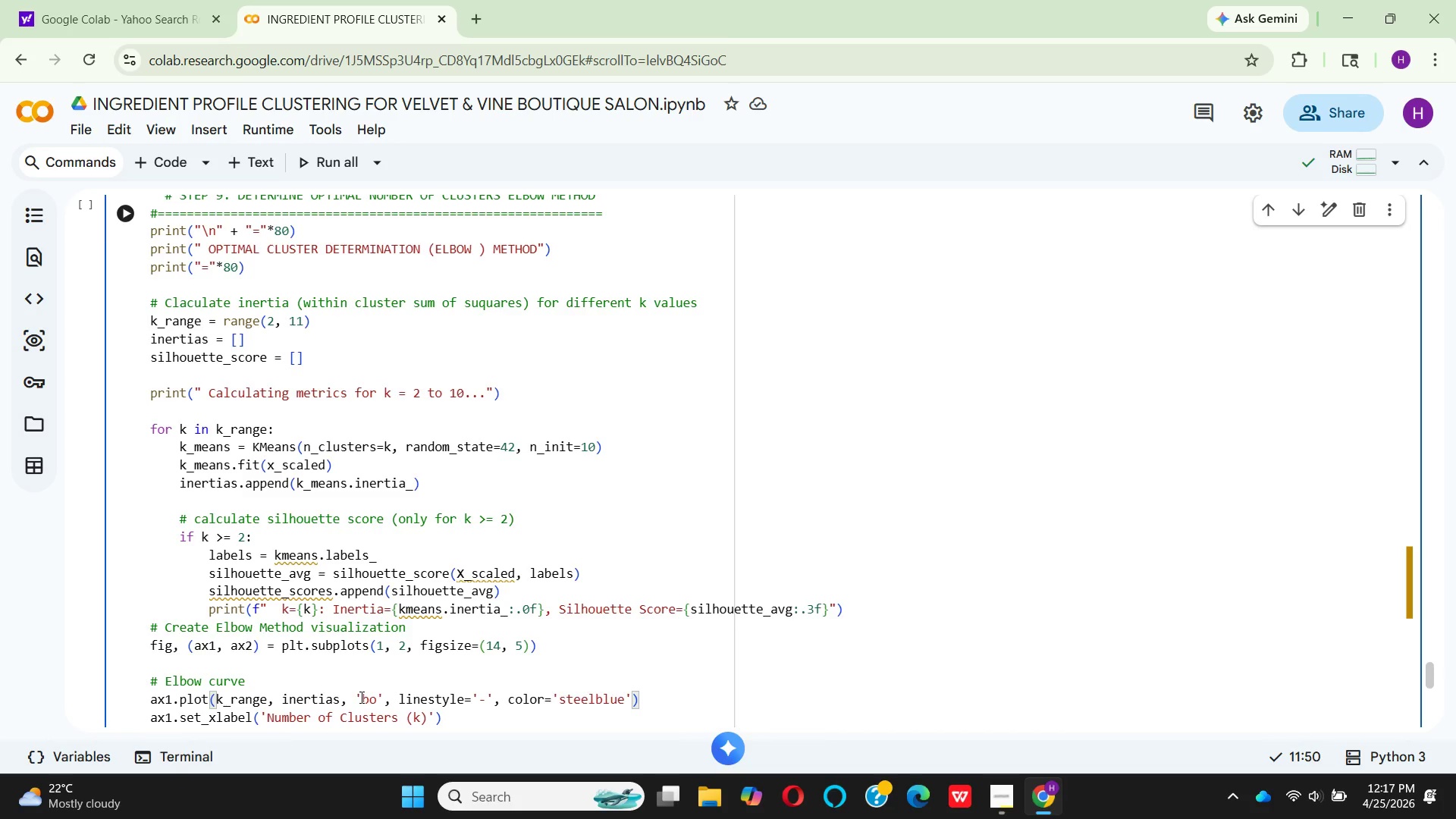 
left_click([378, 700])
 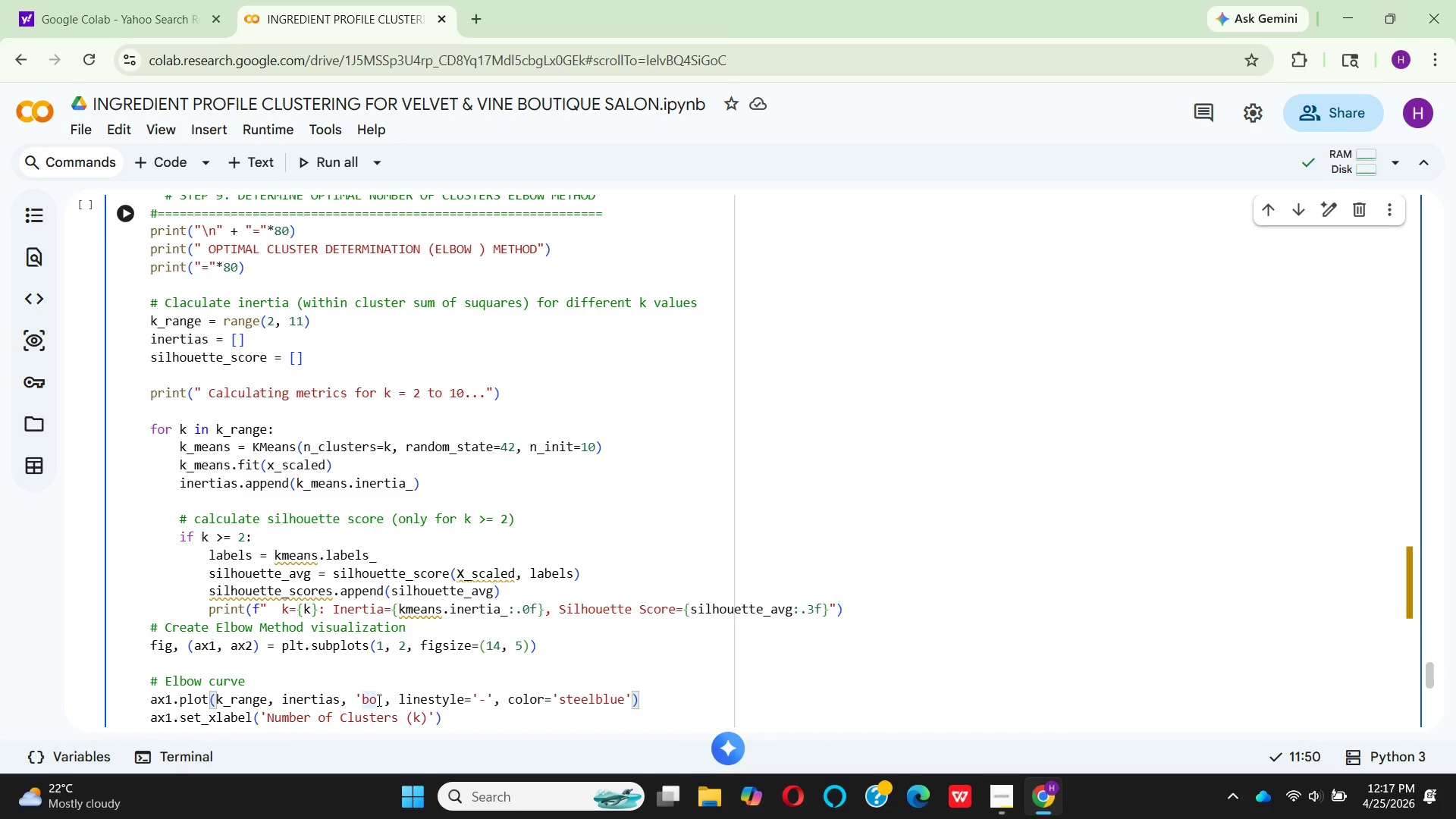 
key(Minus)
 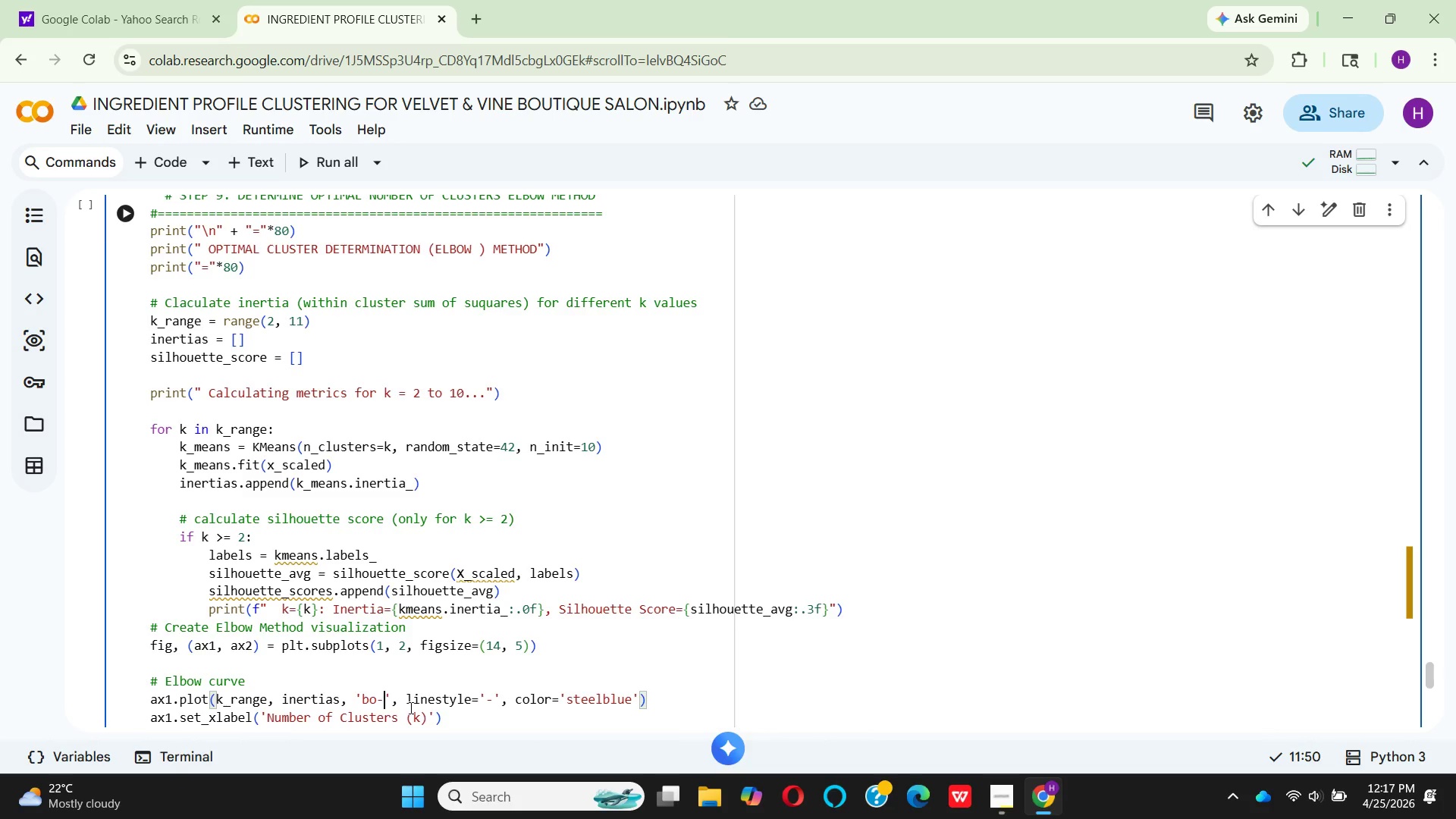 
mouse_move([485, 701])
 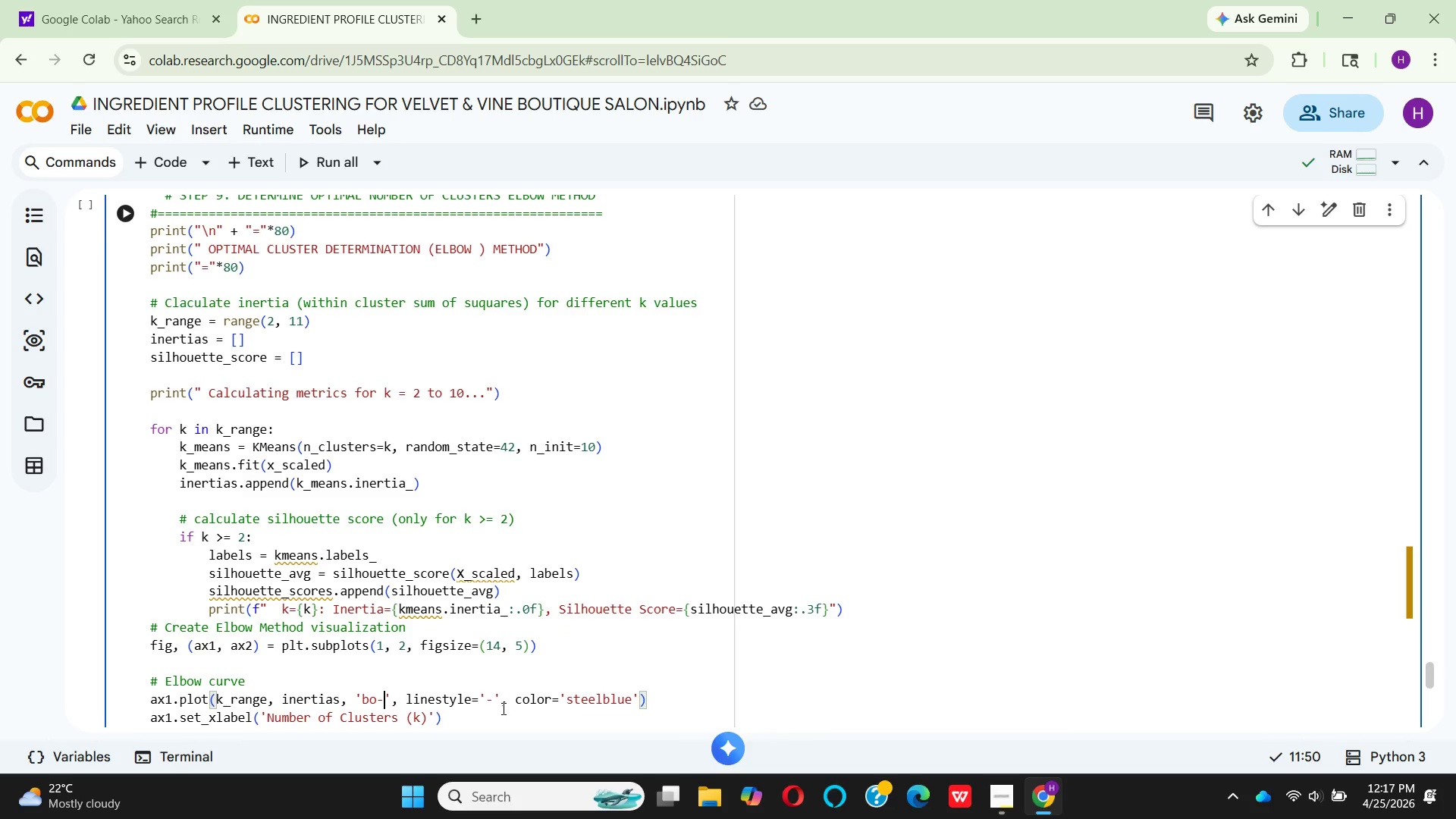 
wait(8.53)
 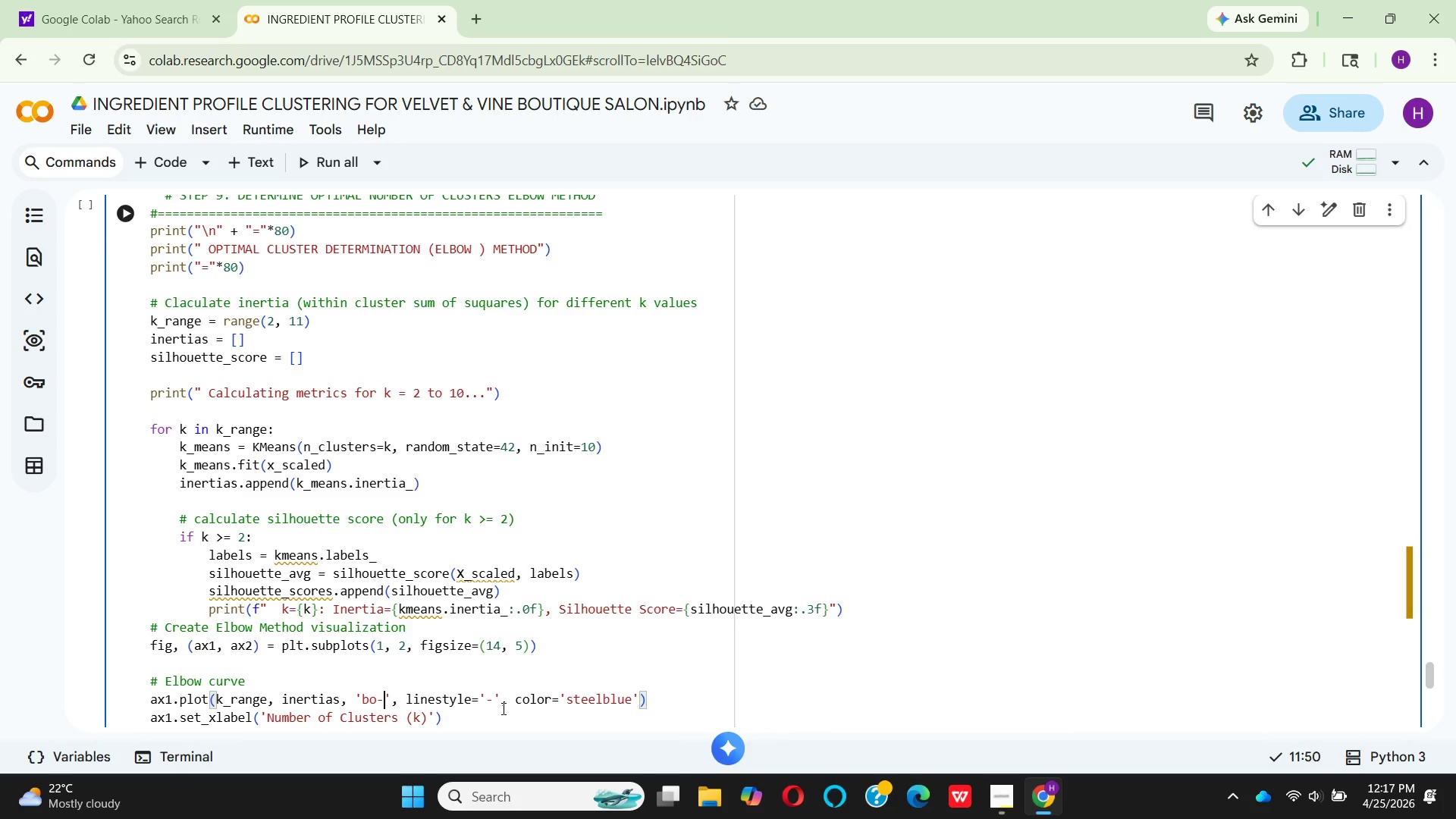 
left_click([635, 694])
 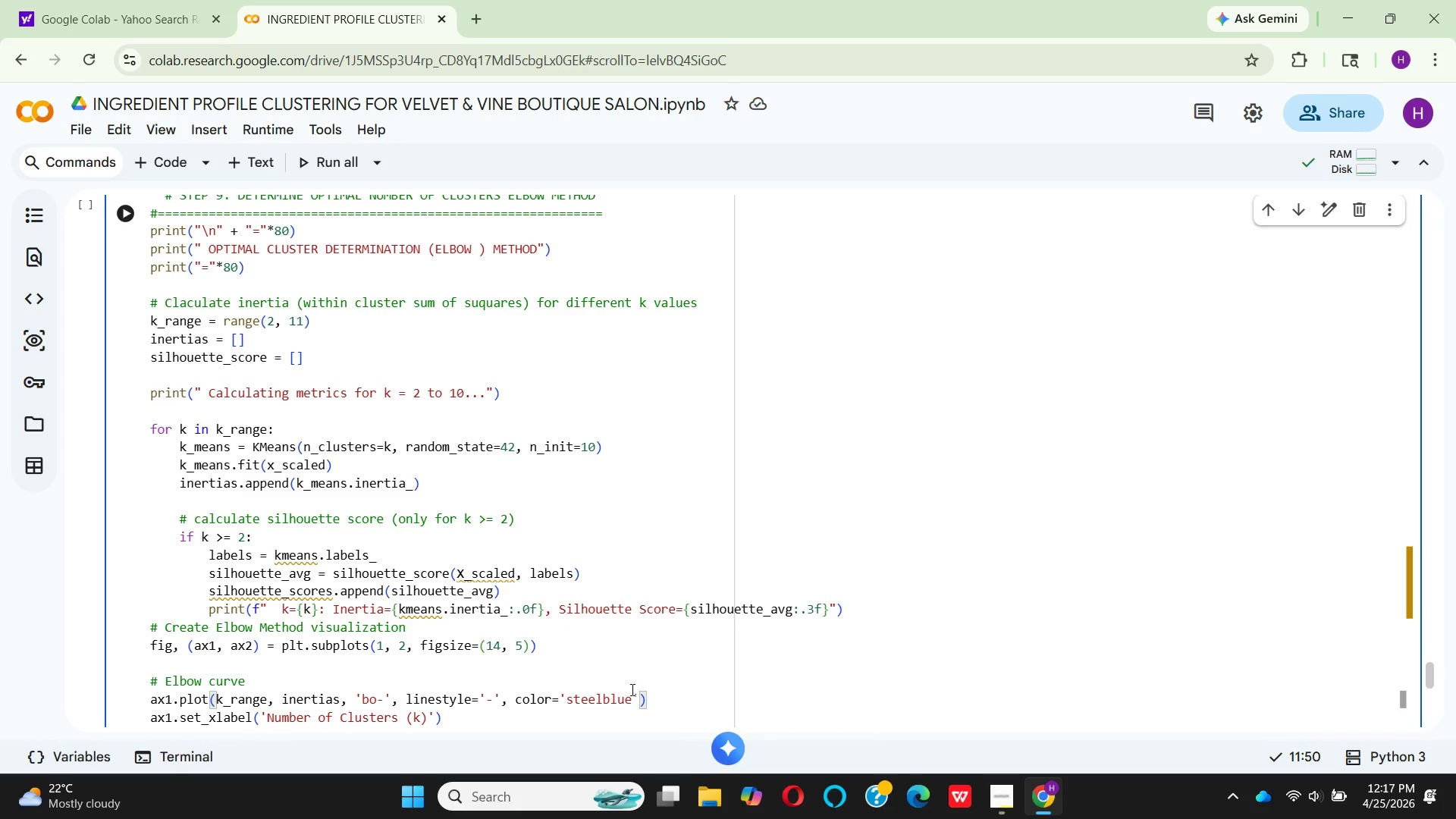 
key(Backspace)
 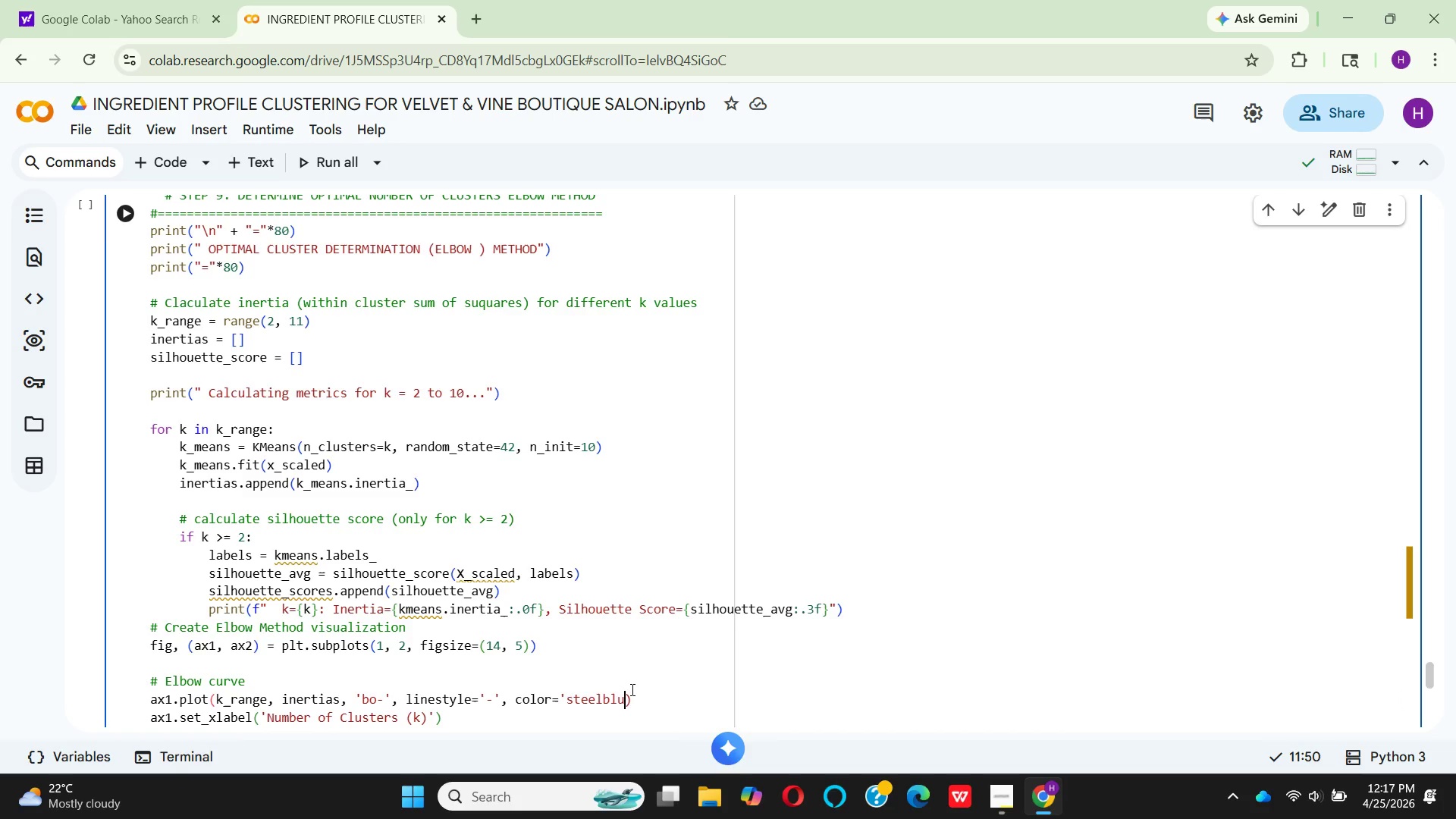 
key(Backspace)
 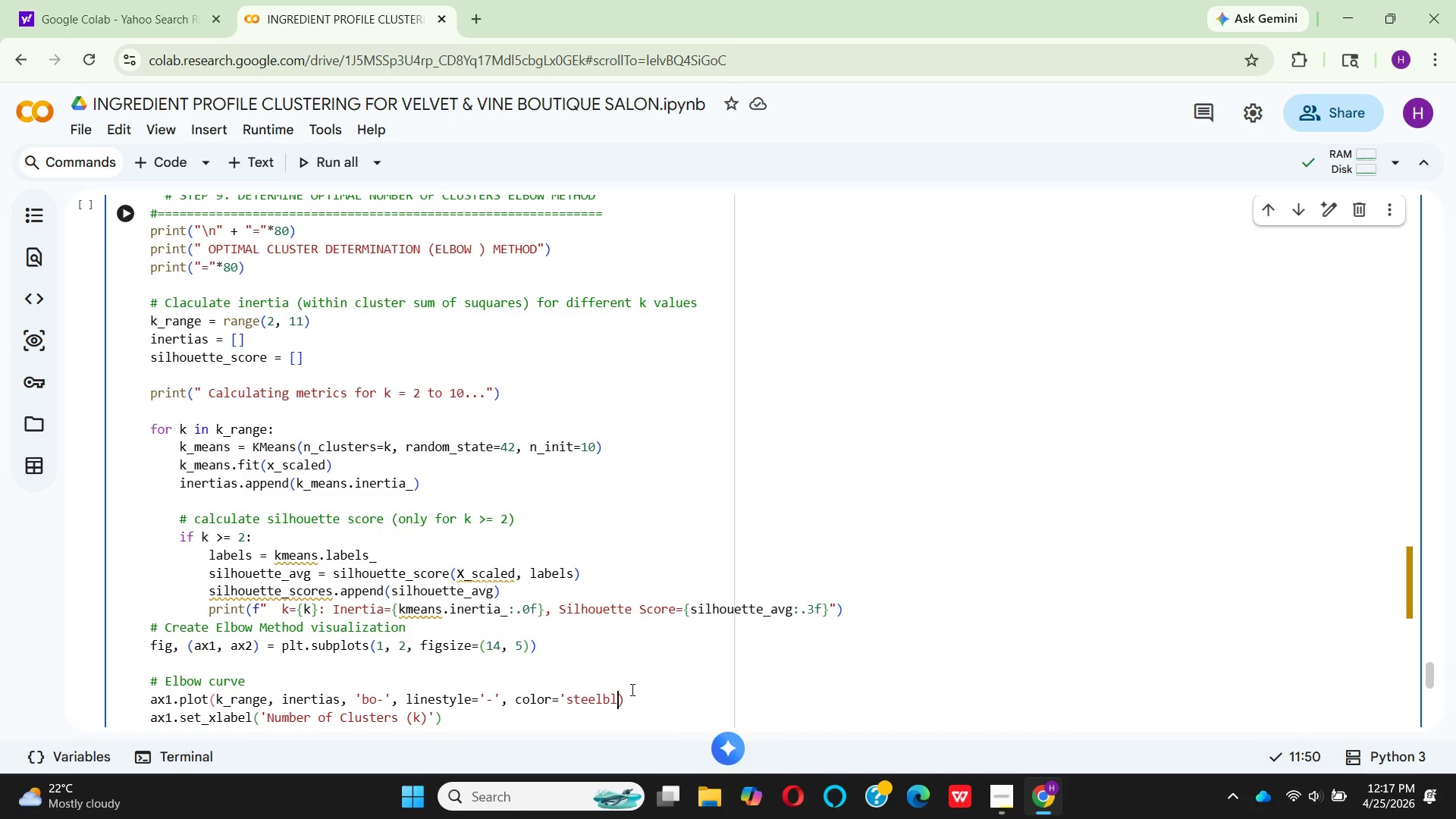 
key(Backspace)
 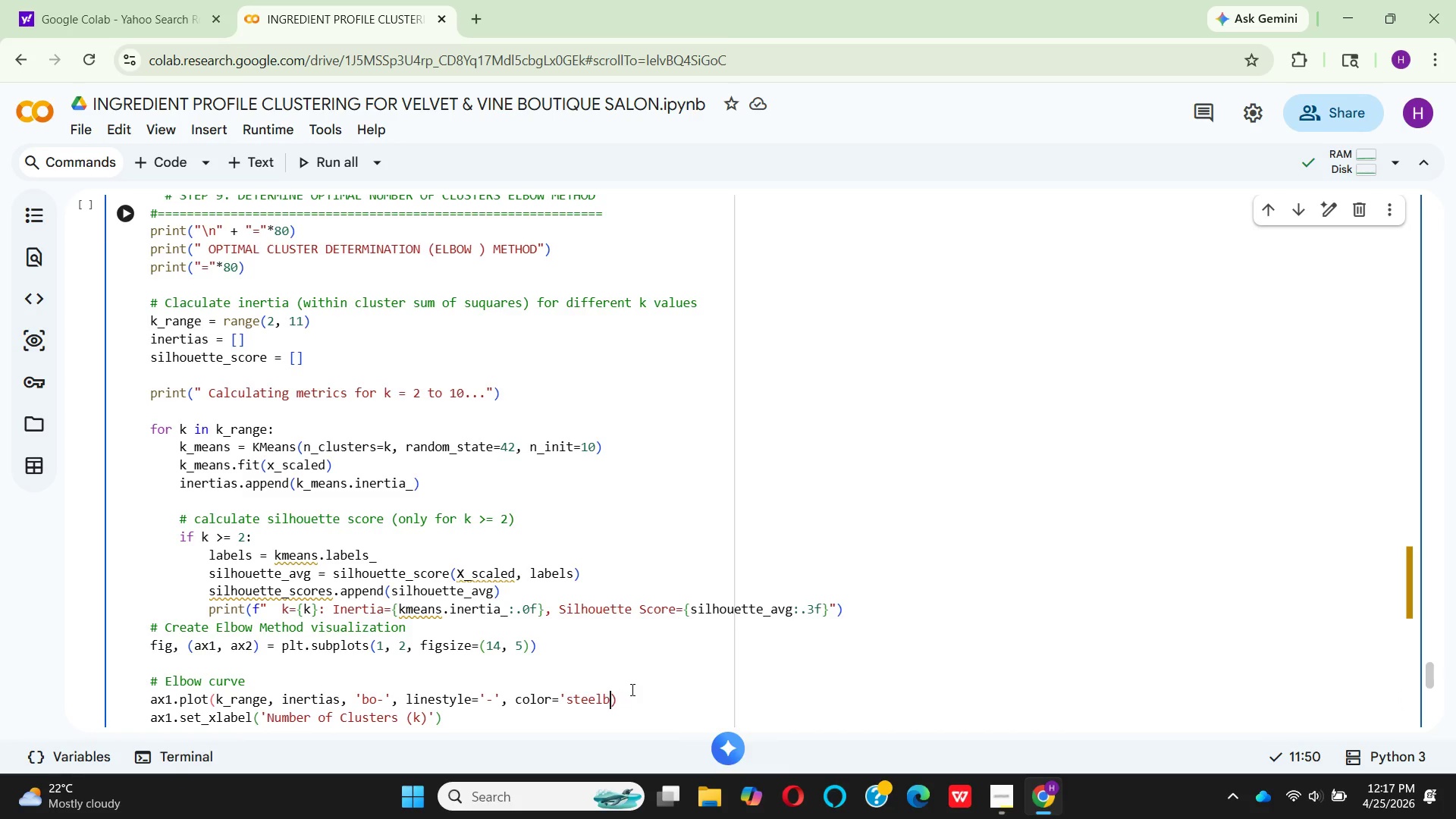 
key(Backspace)
 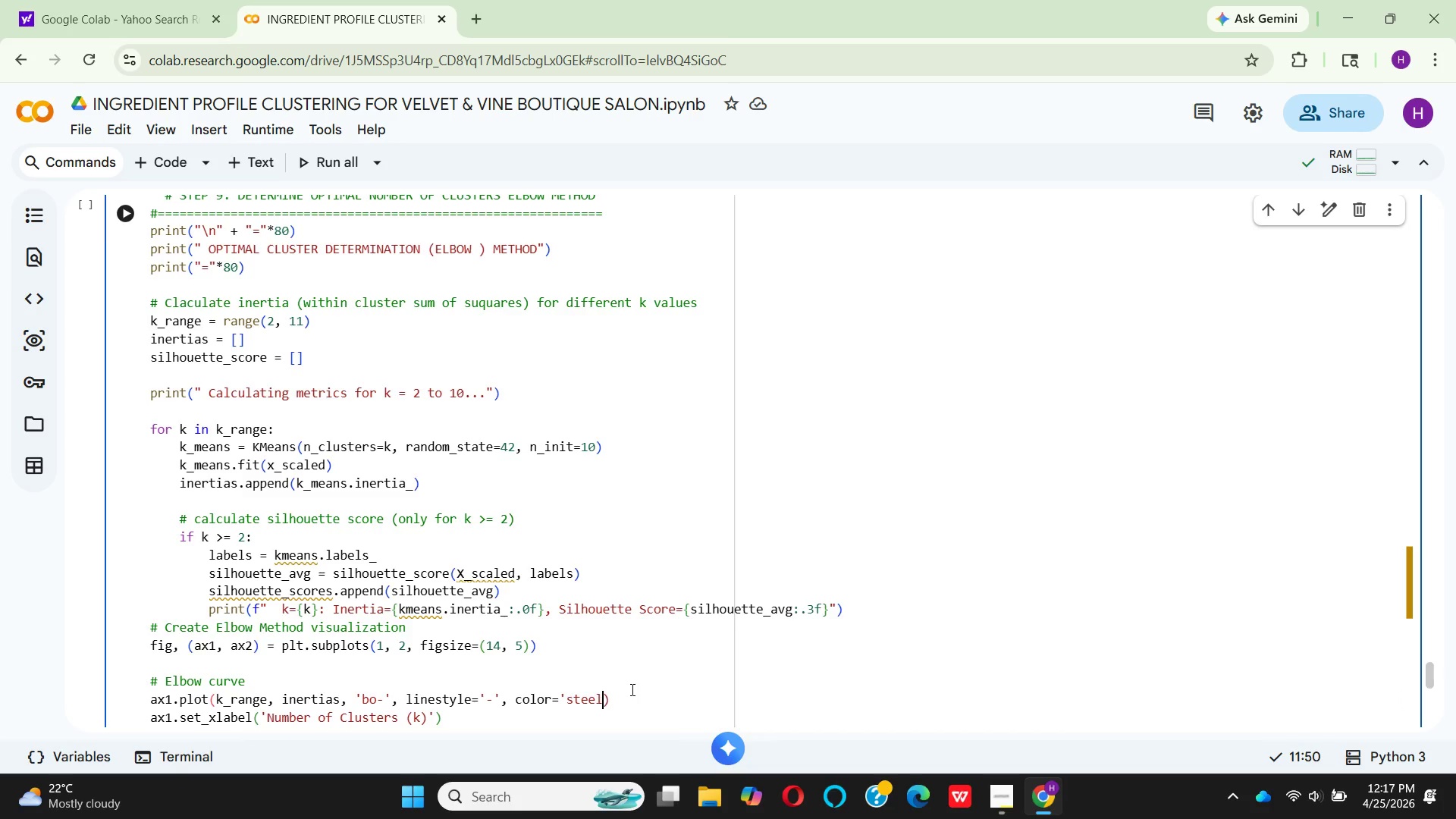 
key(Backspace)
 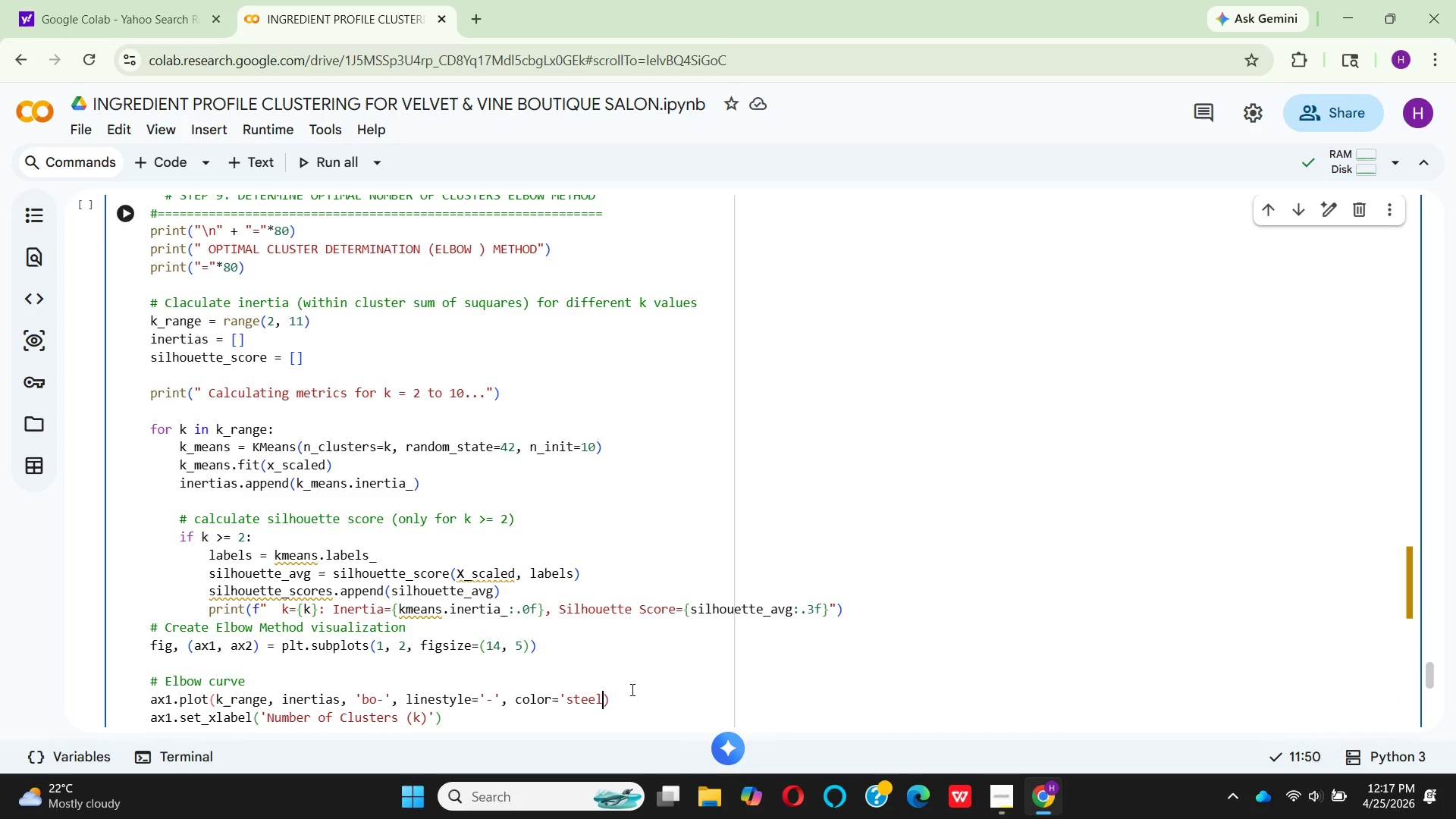 
key(Backspace)
 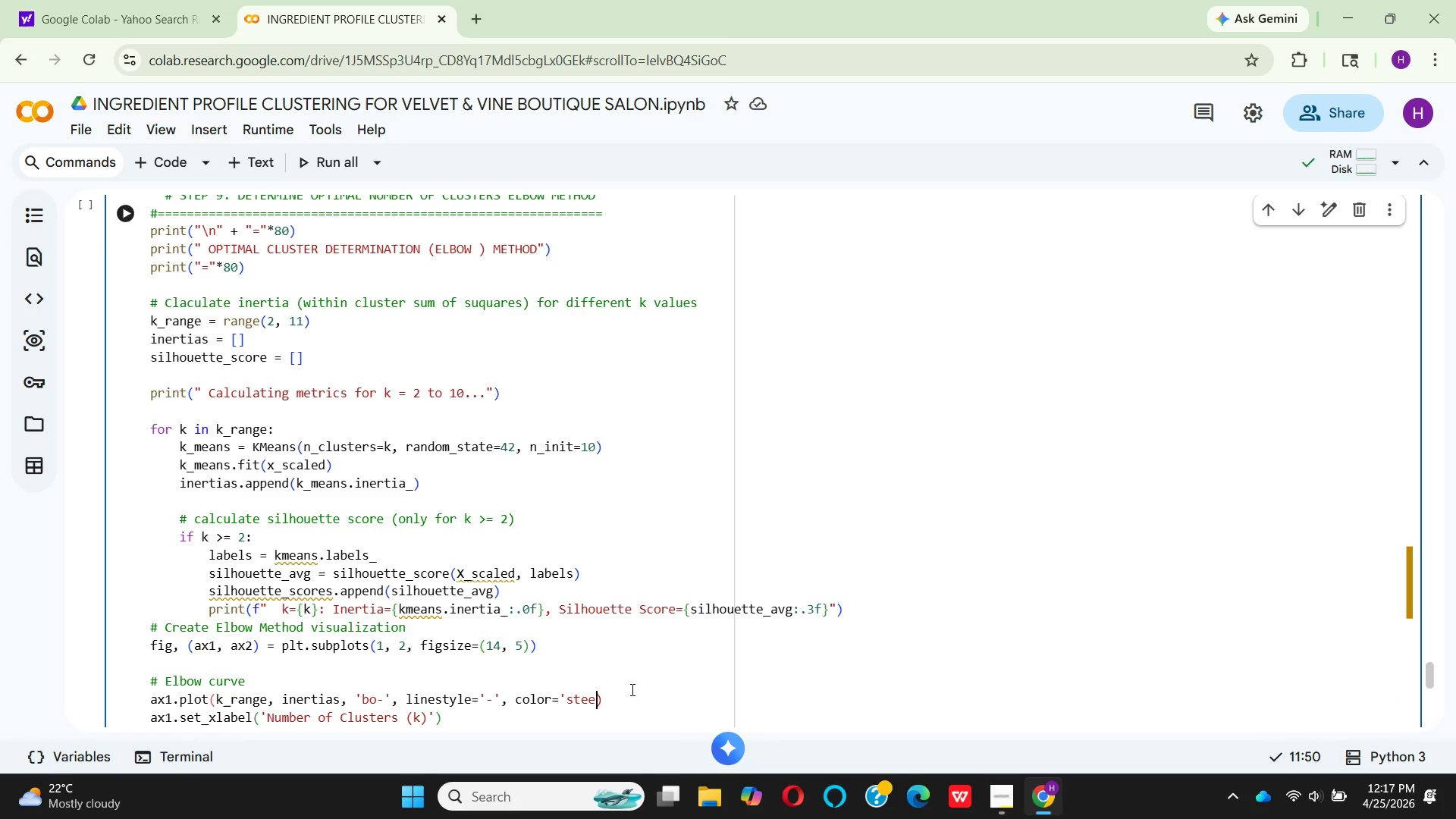 
key(Backspace)
 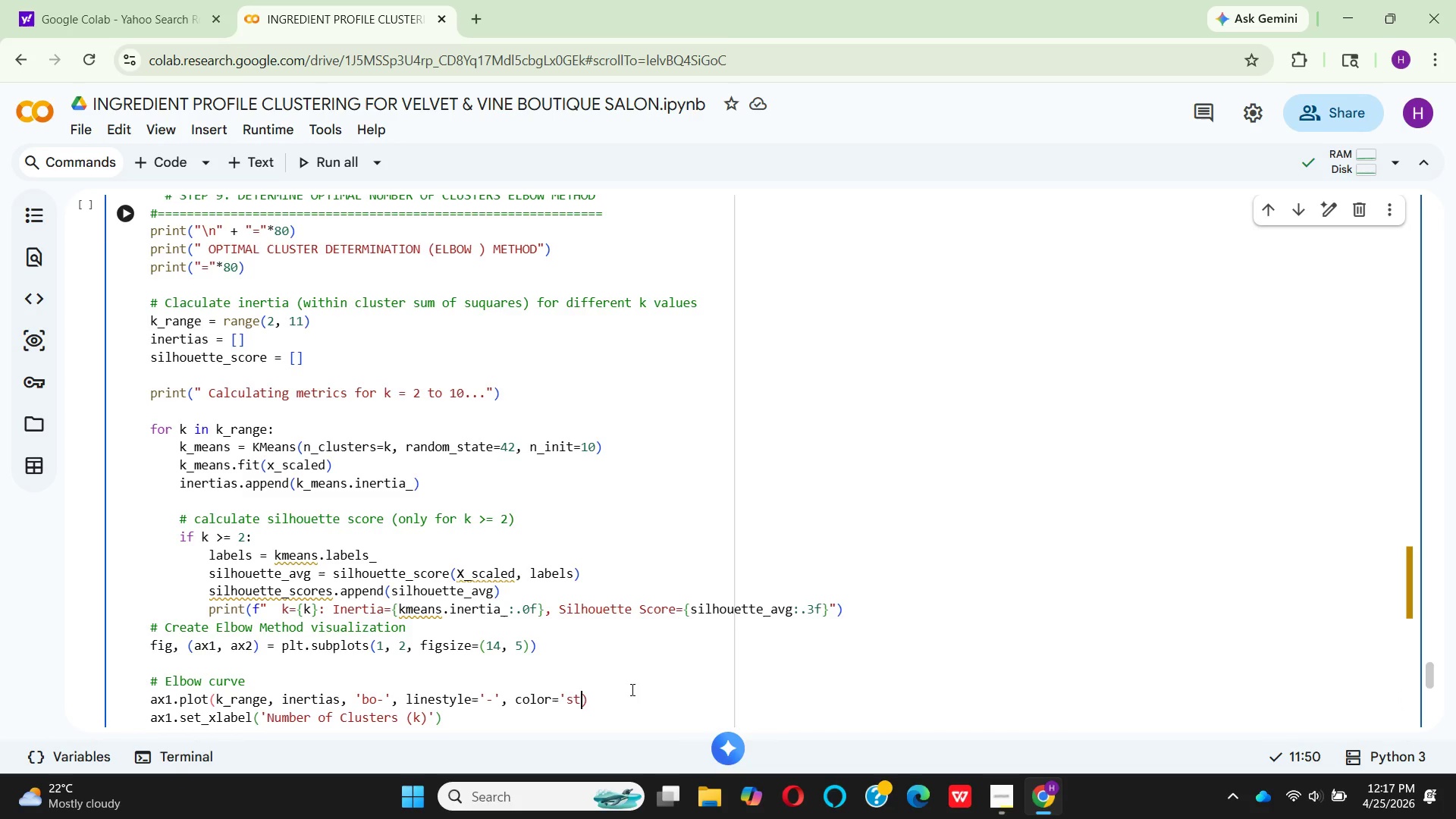 
key(Backspace)
 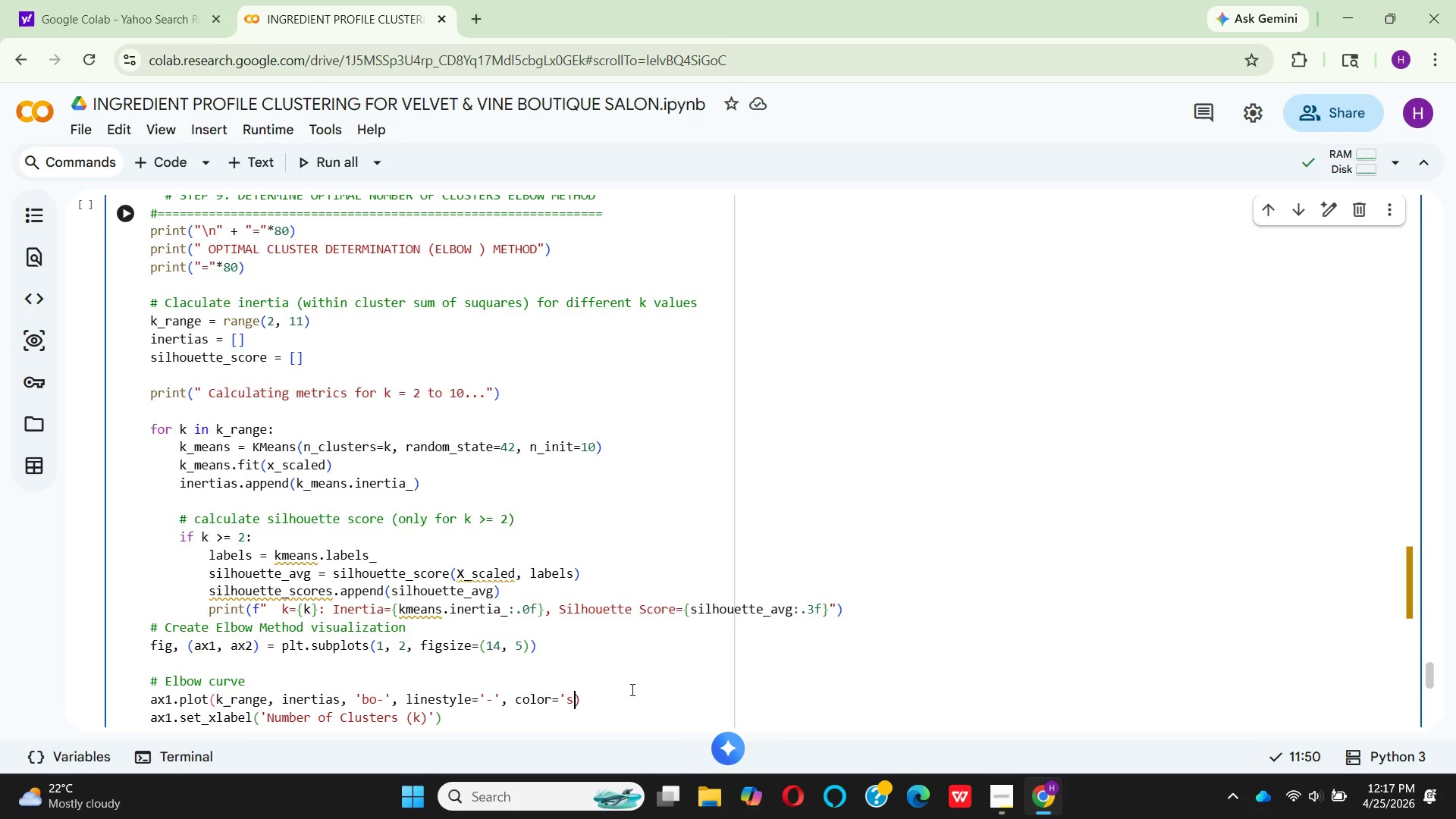 
key(Backspace)
 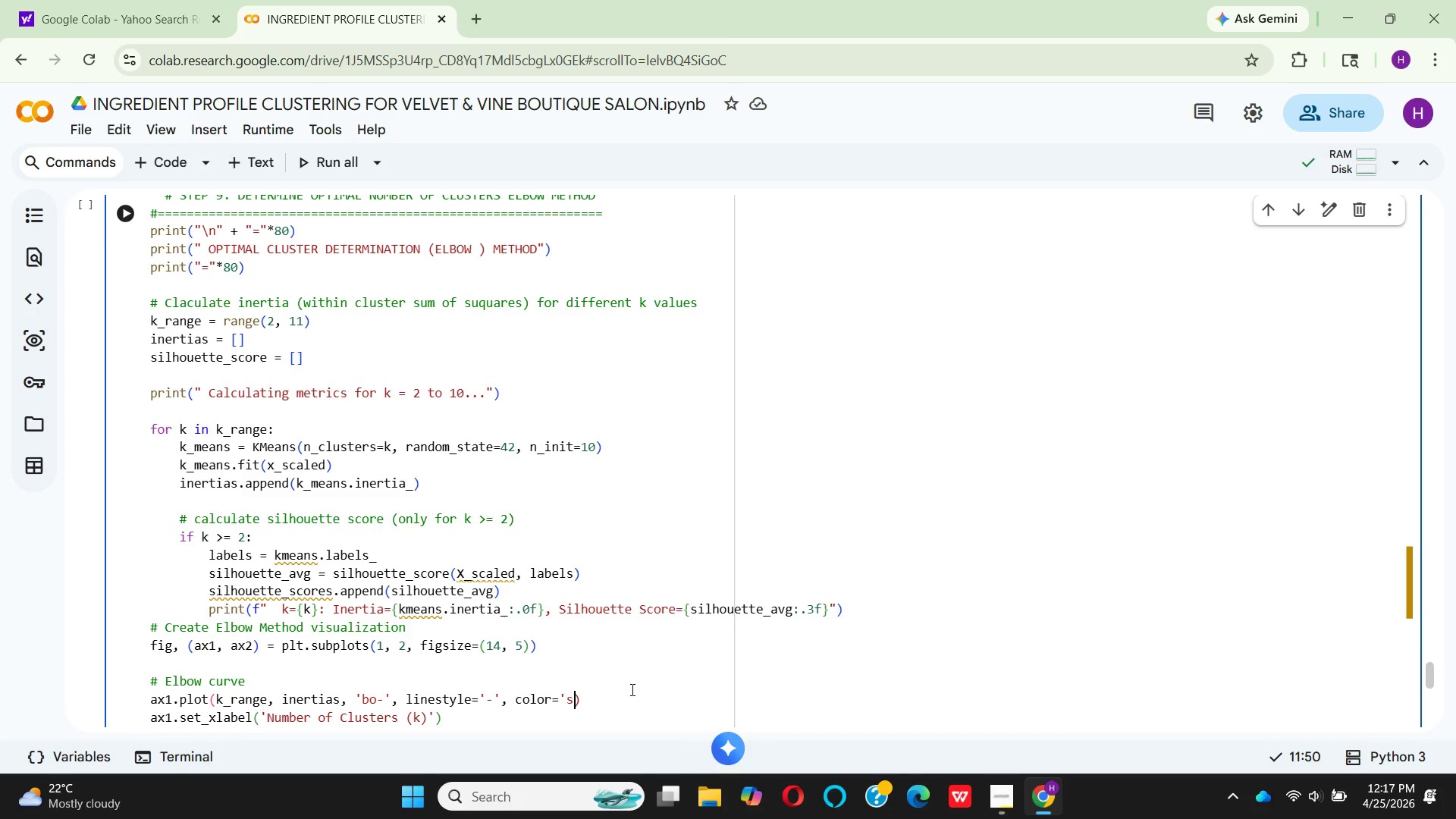 
key(Backspace)
 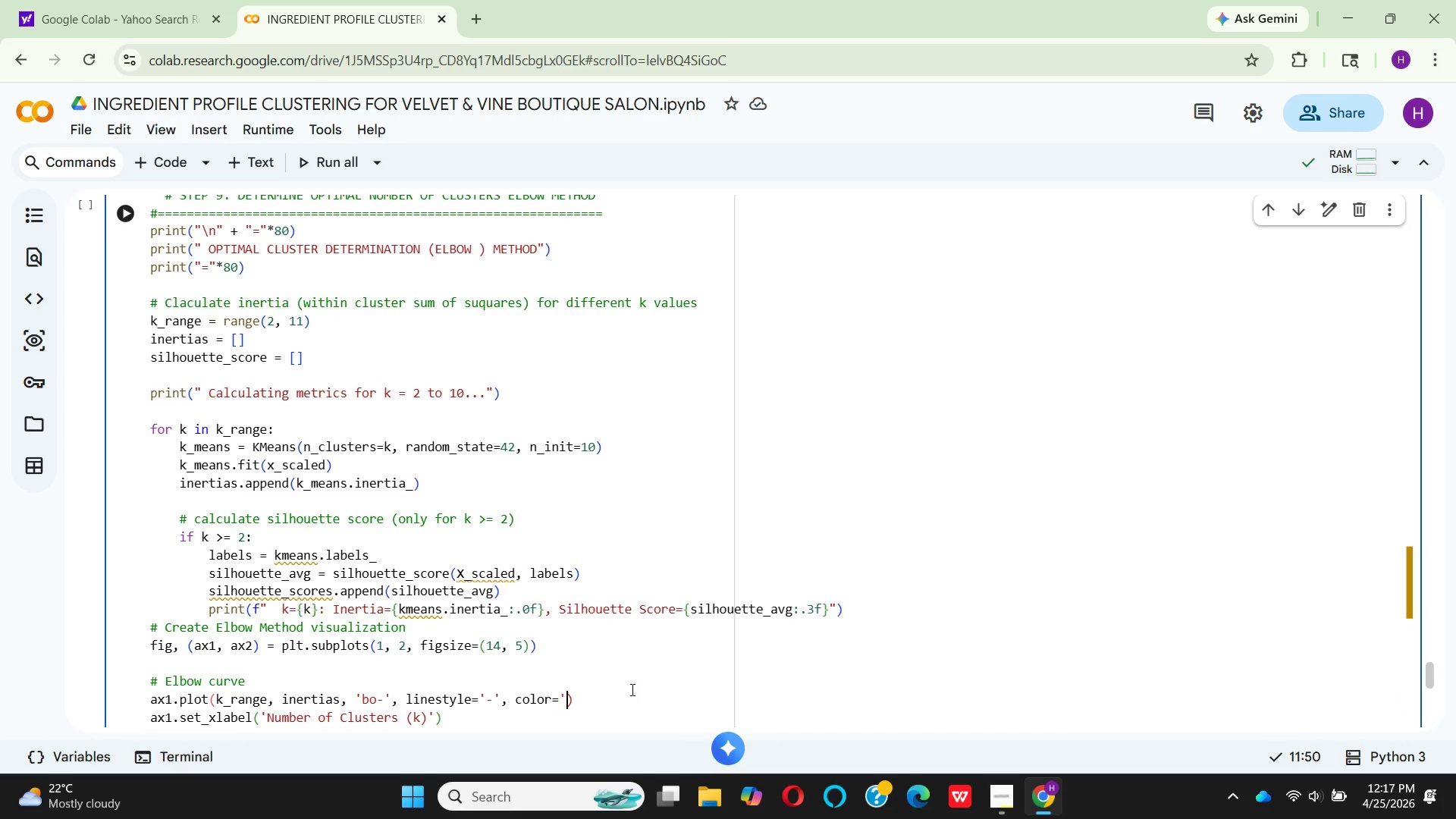 
hold_key(key=Backspace, duration=0.86)
 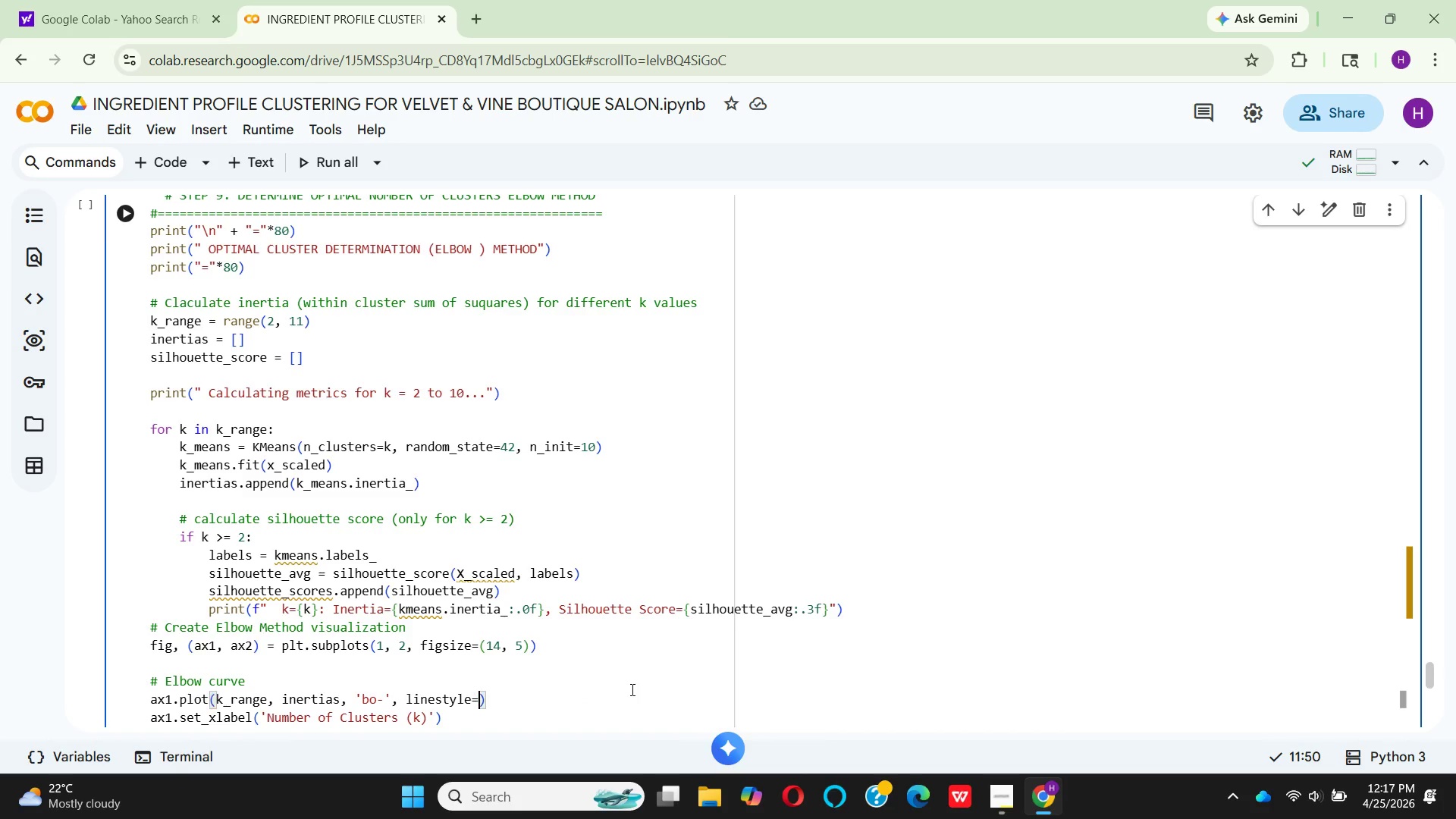 
key(Backspace)
 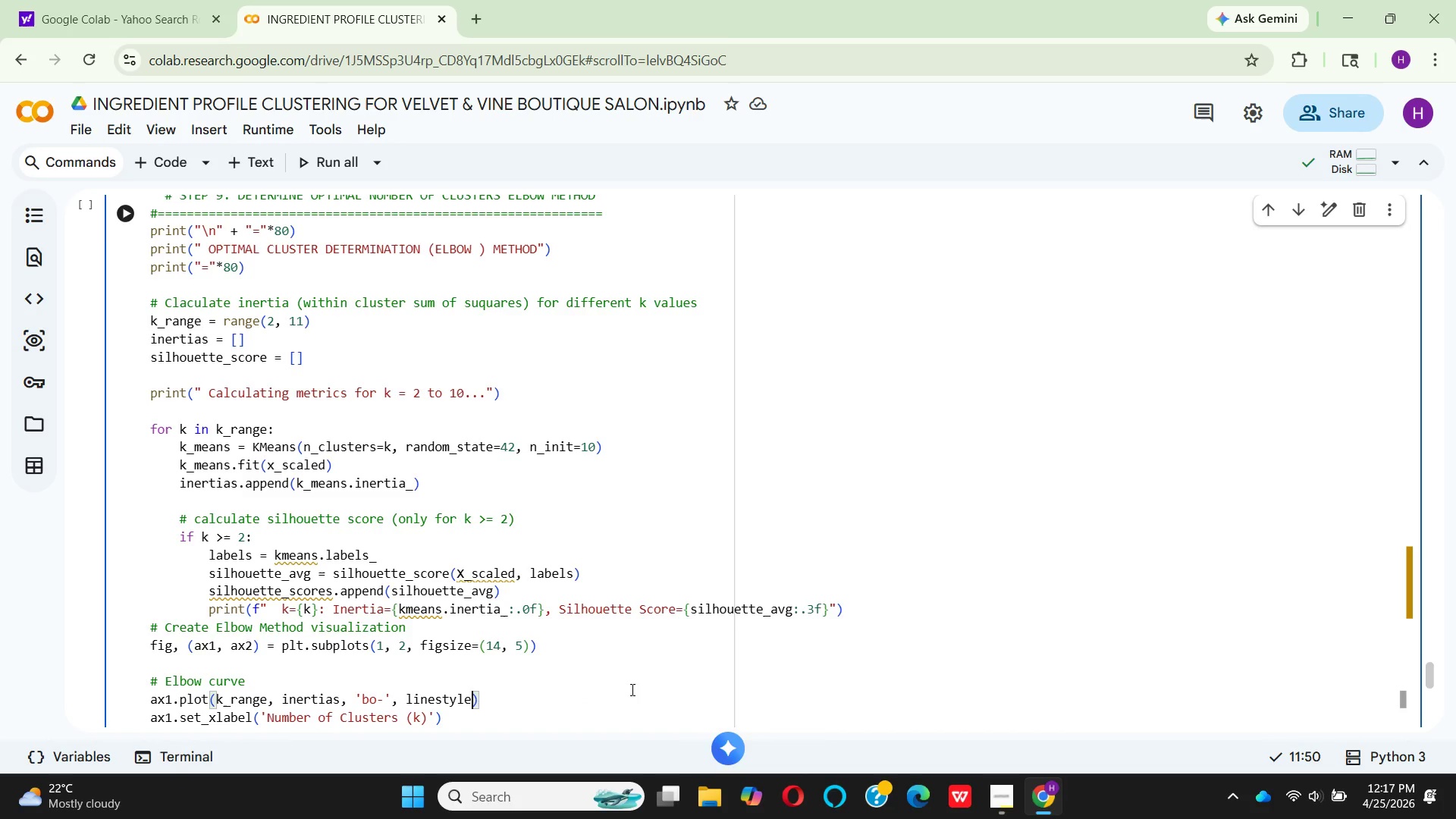 
key(Backspace)
 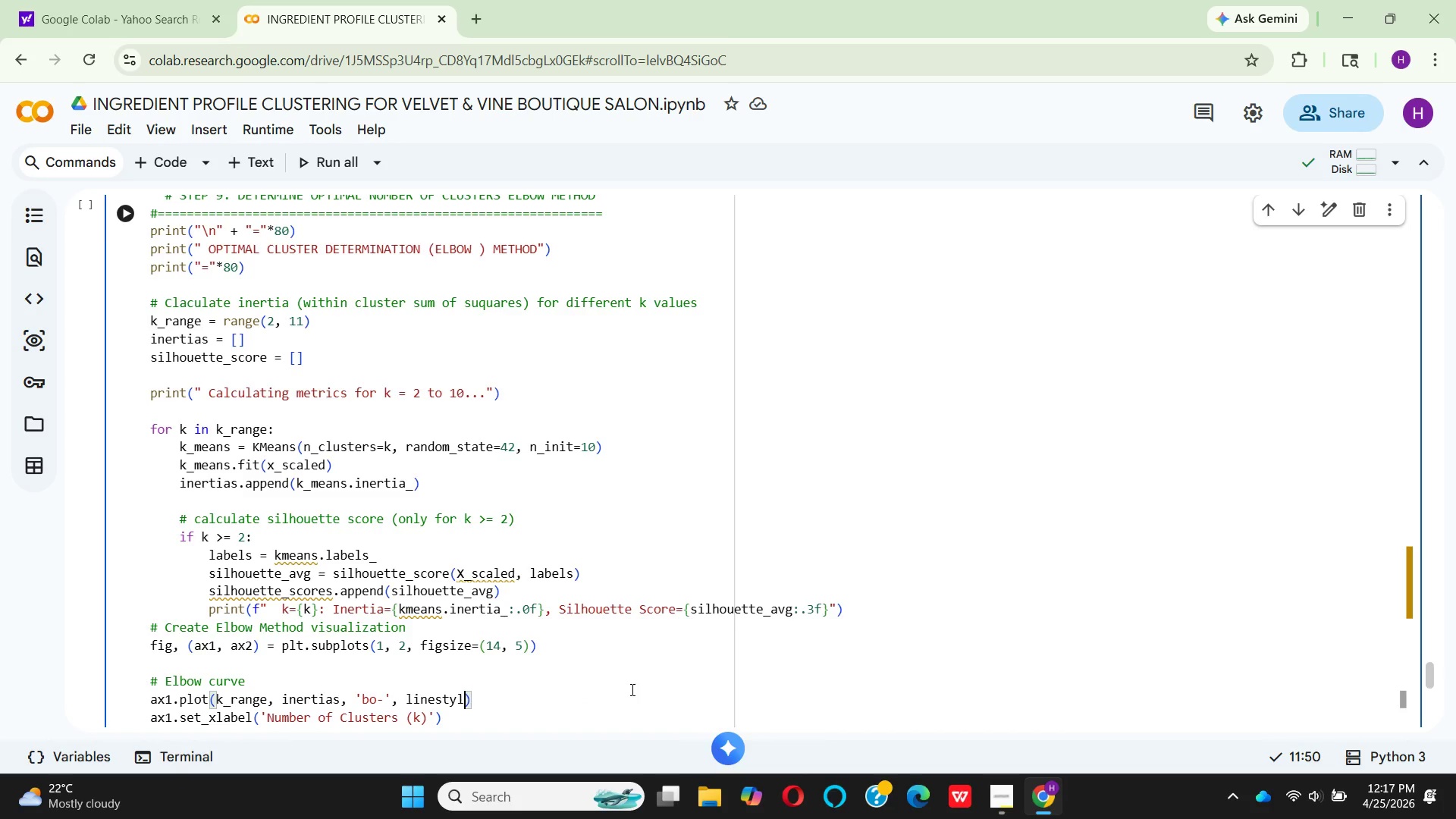 
key(Backspace)
 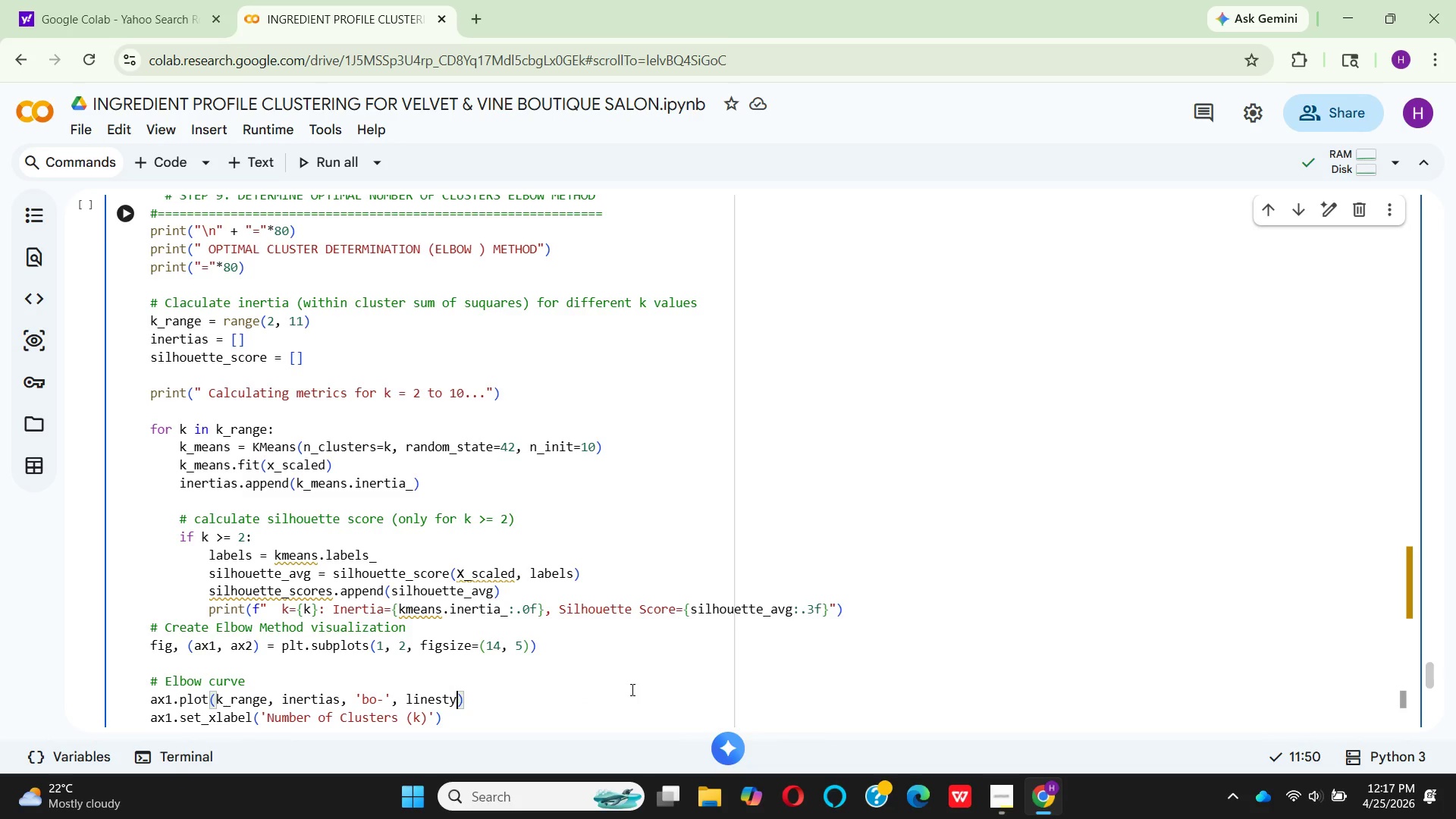 
key(Backspace)
 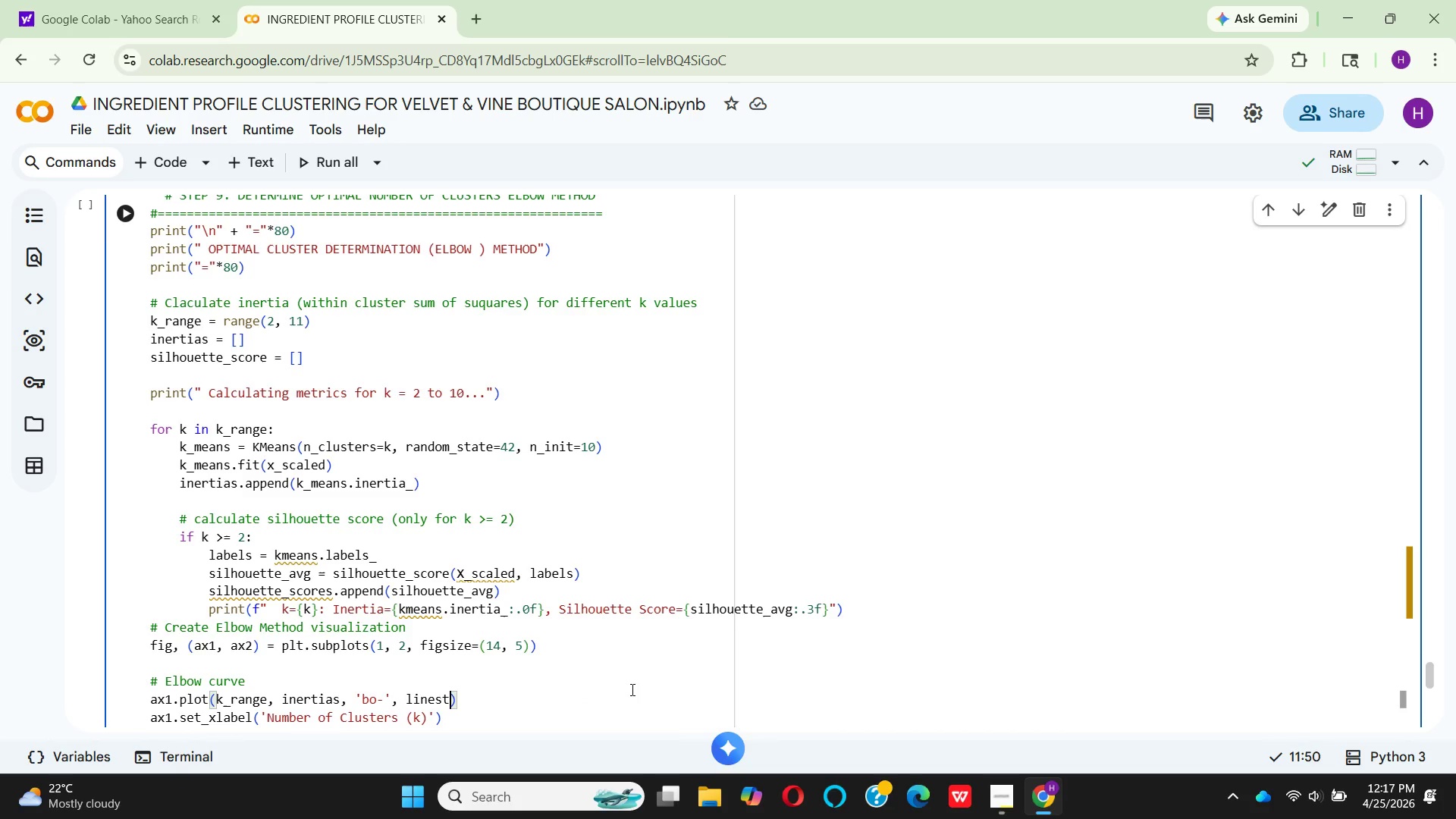 
key(Backspace)
 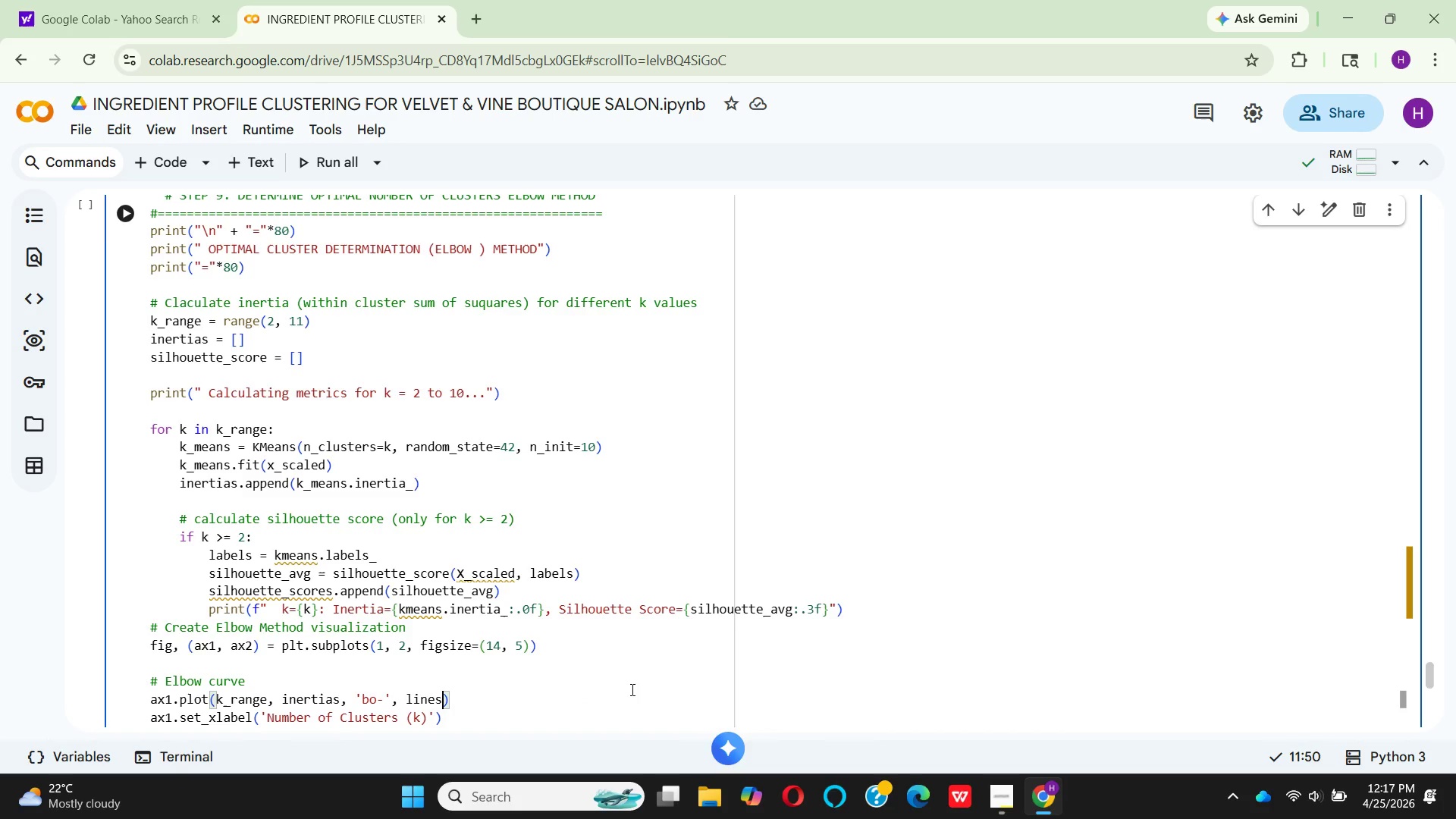 
key(Backspace)
 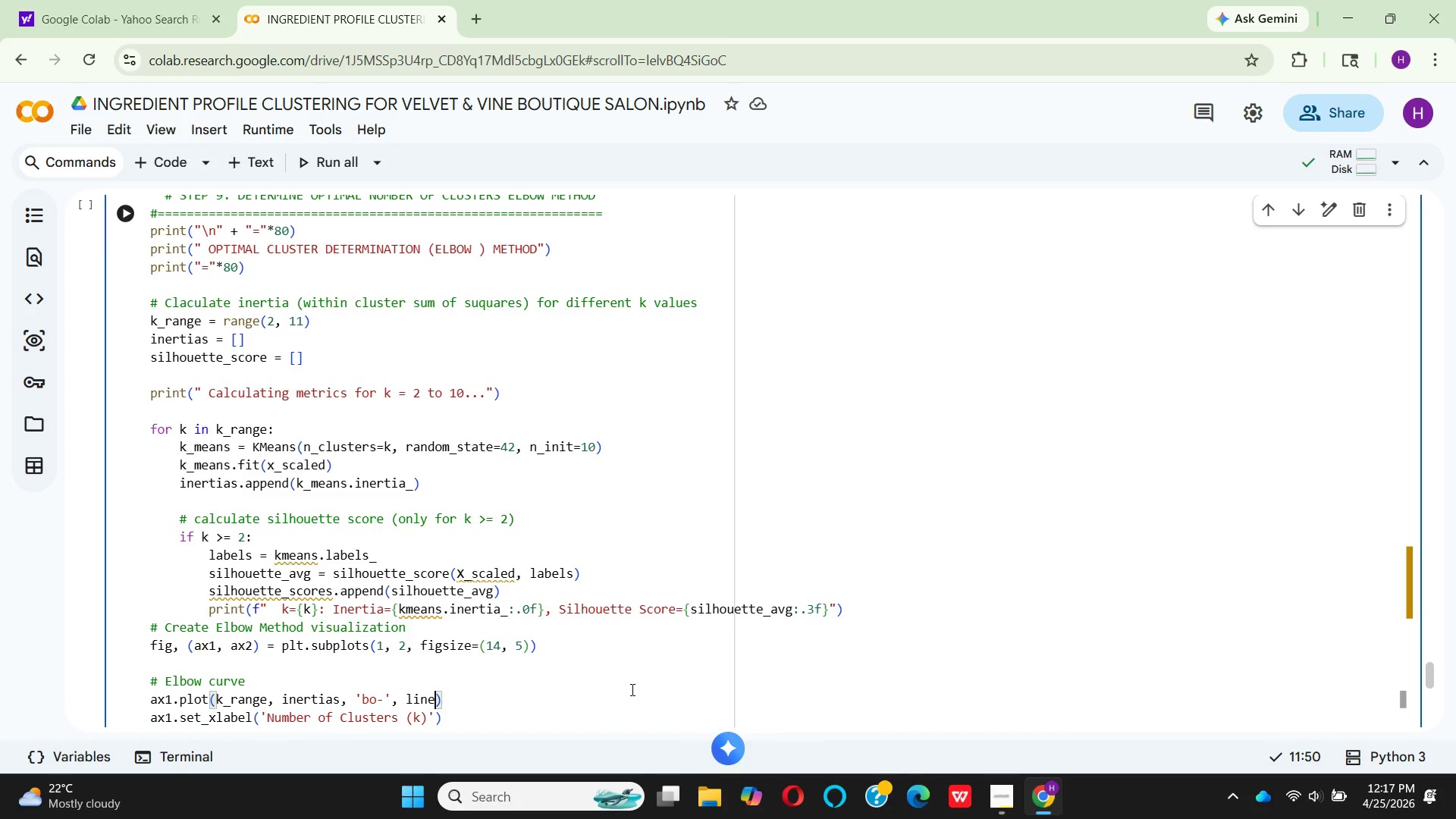 
key(Backspace)
 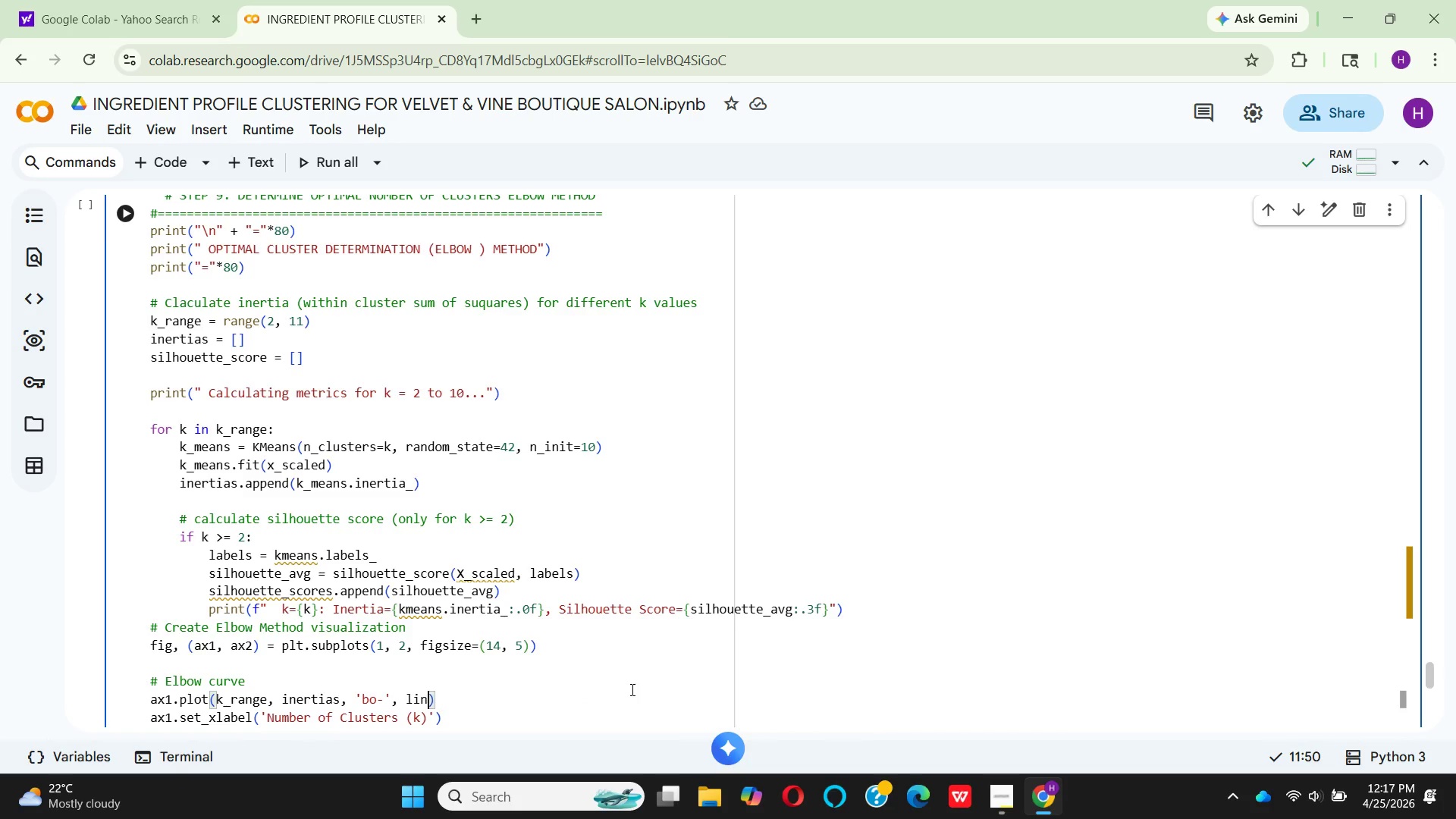 
key(Backspace)
 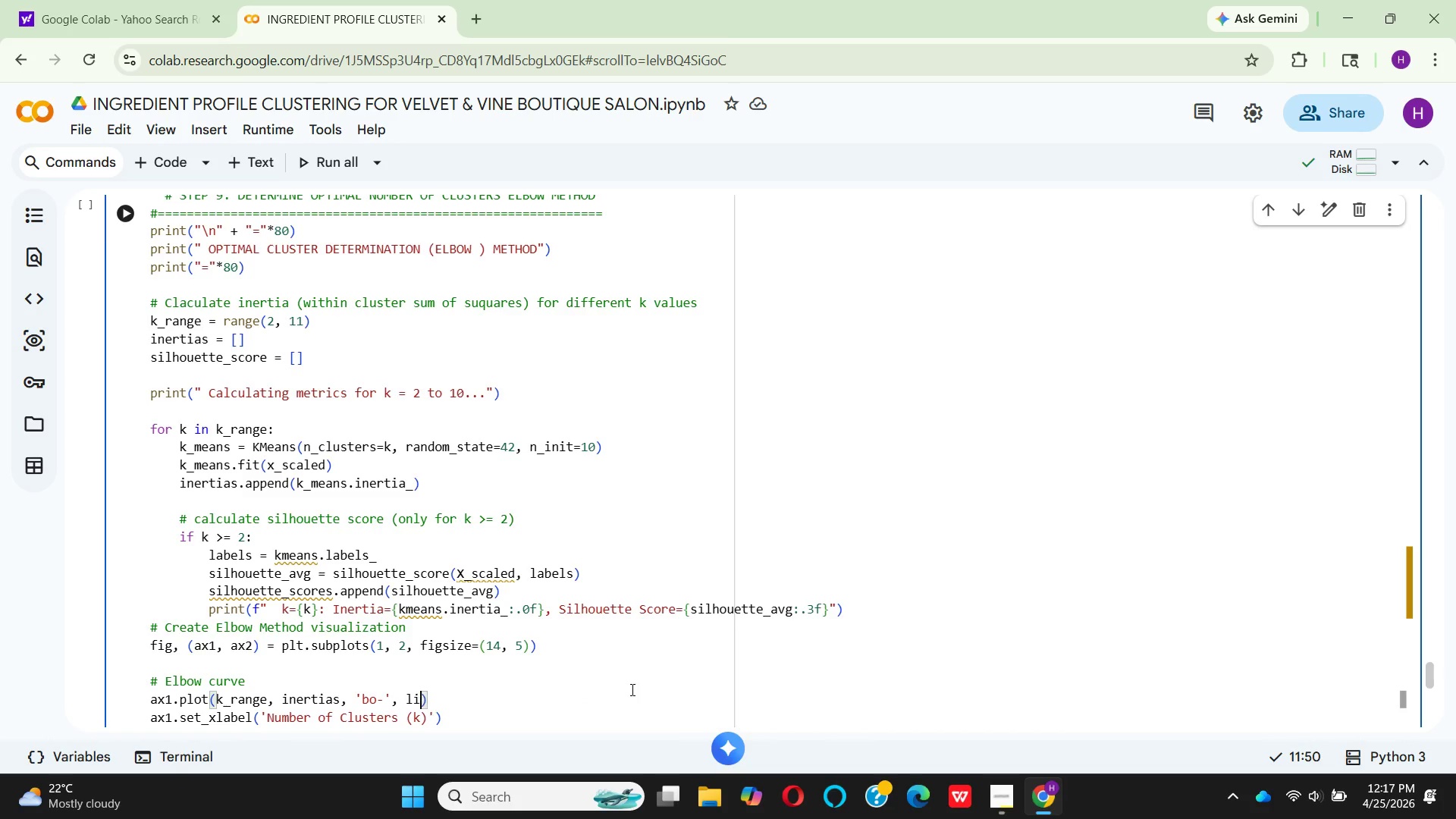 
key(Backspace)
 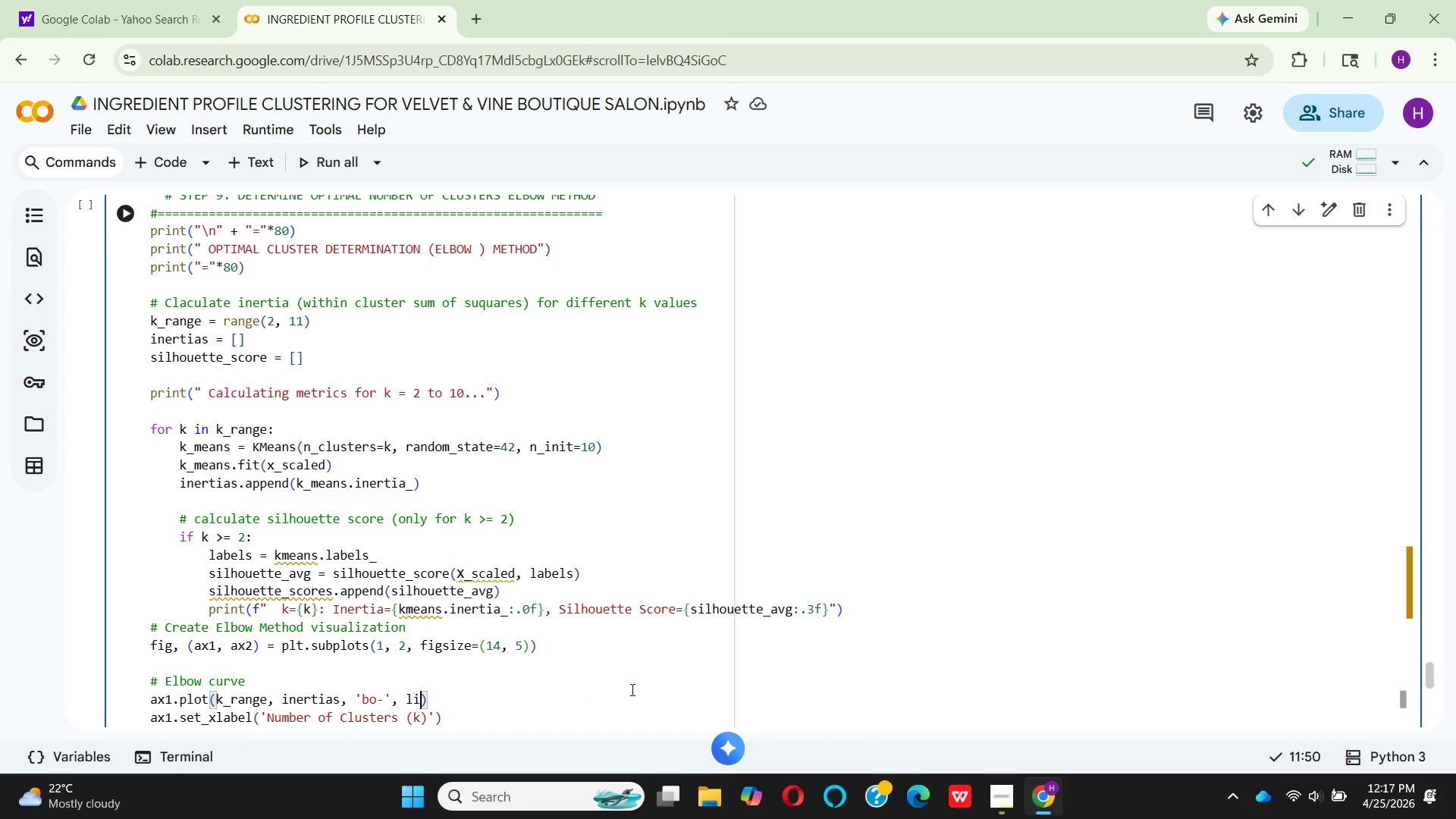 
key(Backspace)
 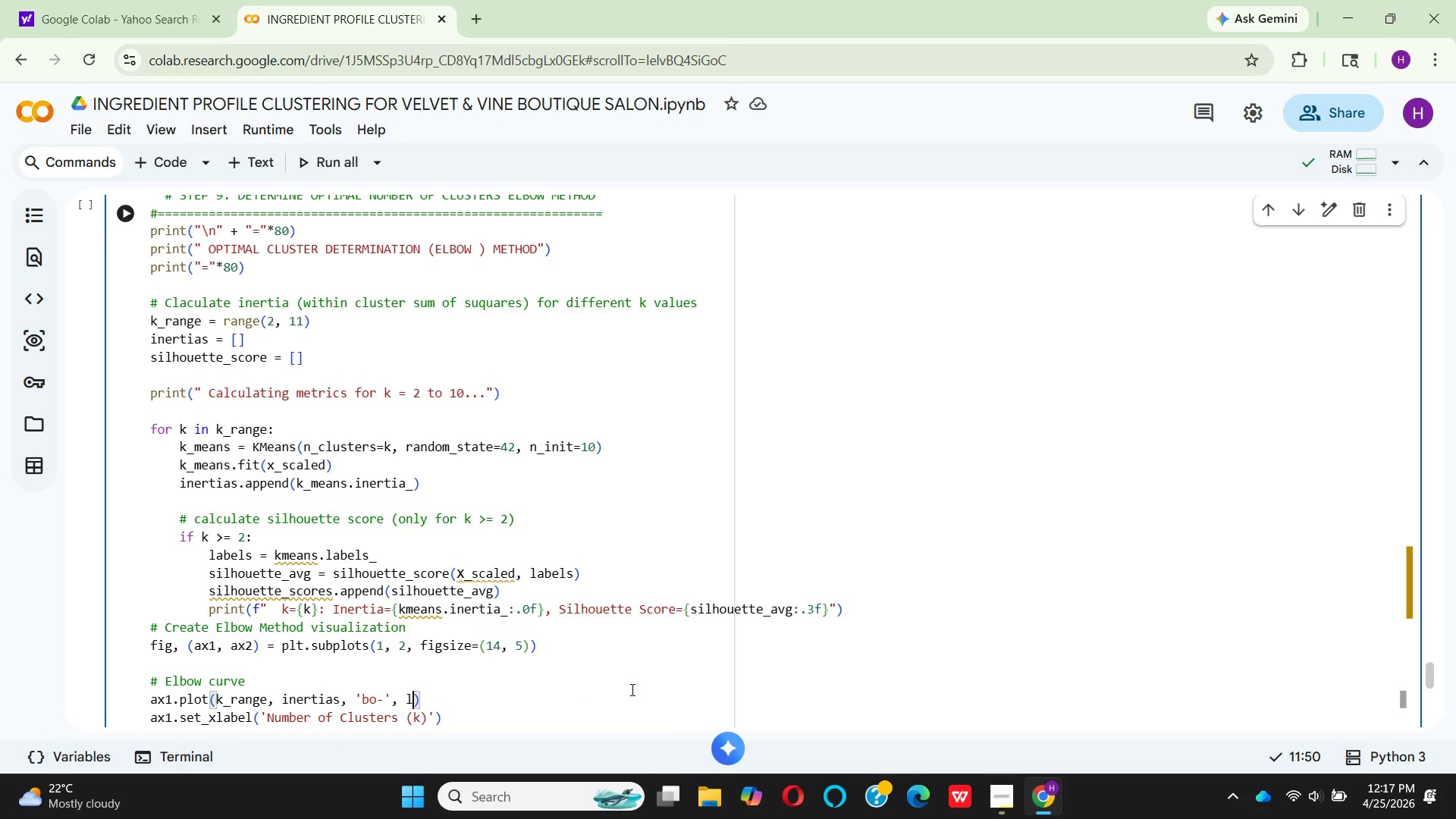 
key(Backspace)
 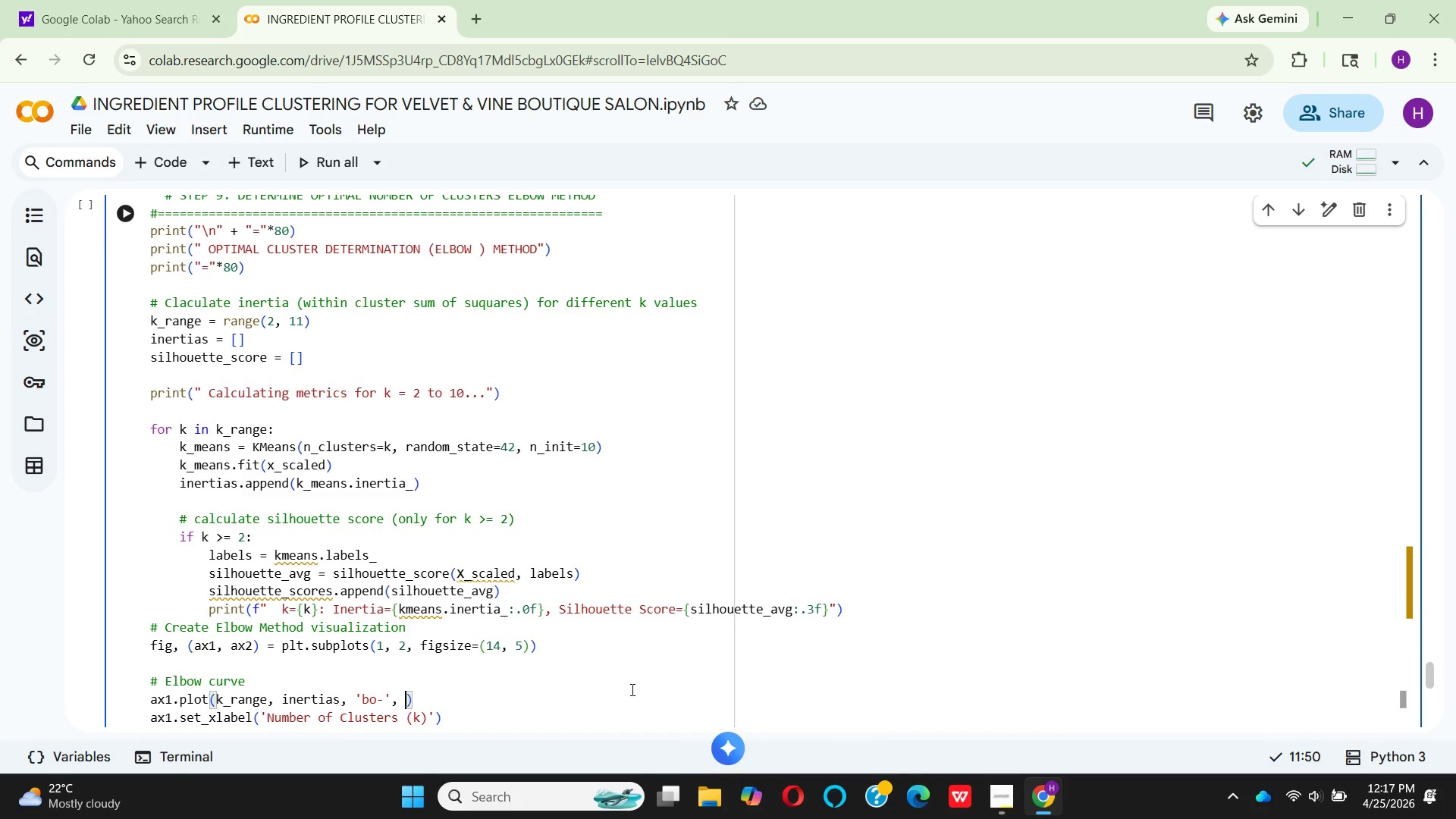 
key(Backspace)
 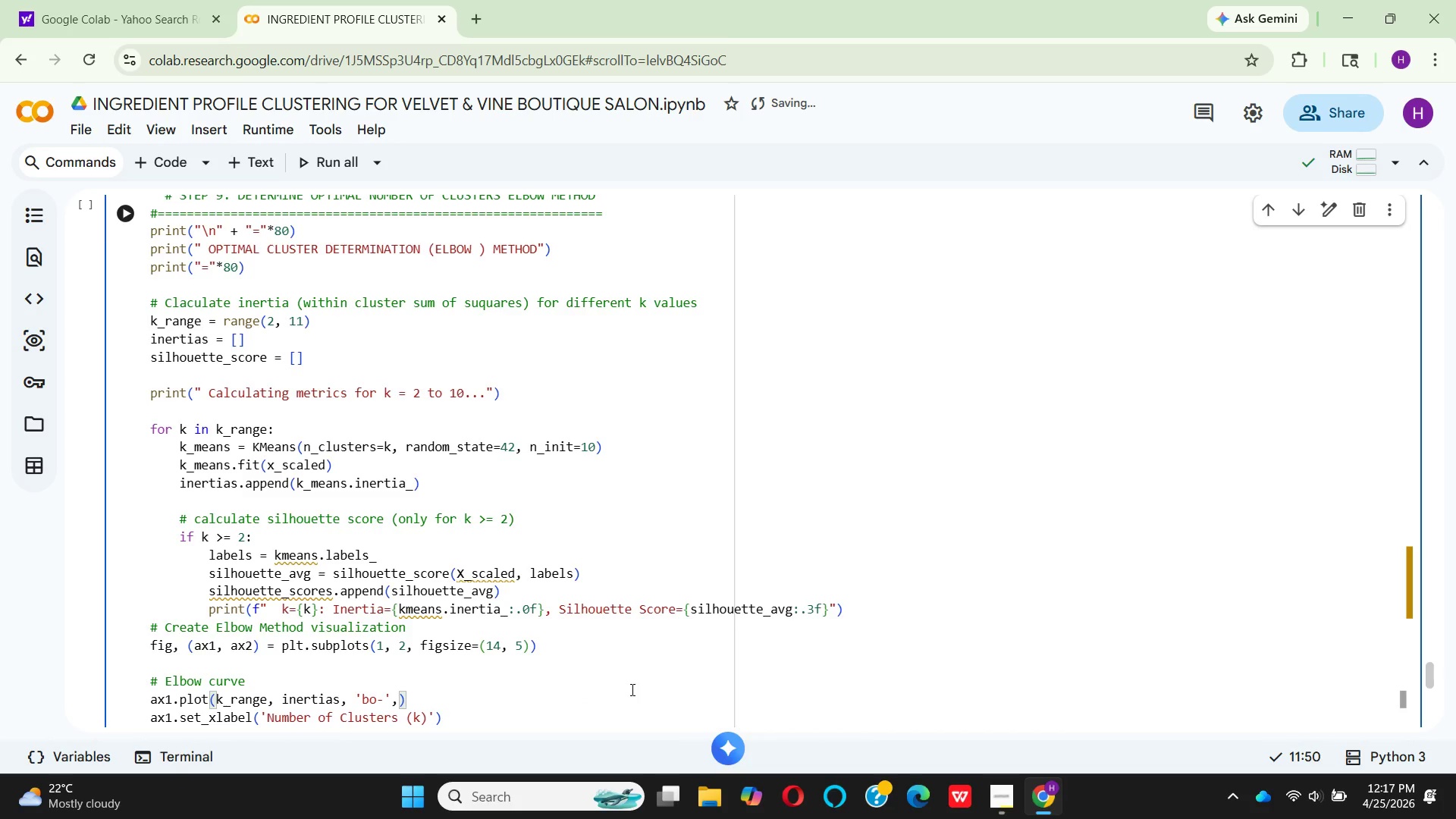 
type( inewith)
key(Backspace)
key(Backspace)
type(dth)
 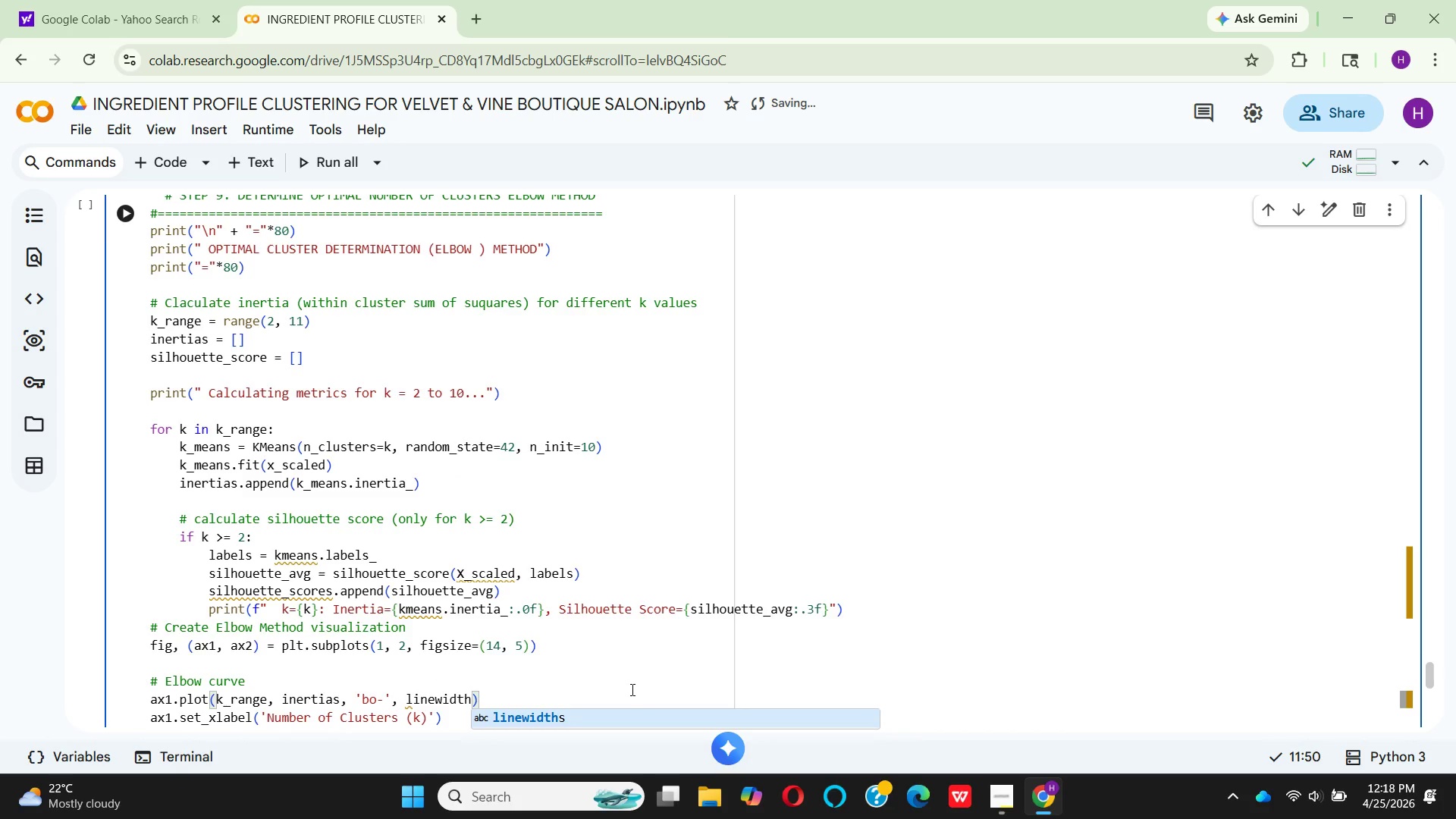 
hold_key(key=L, duration=0.31)
 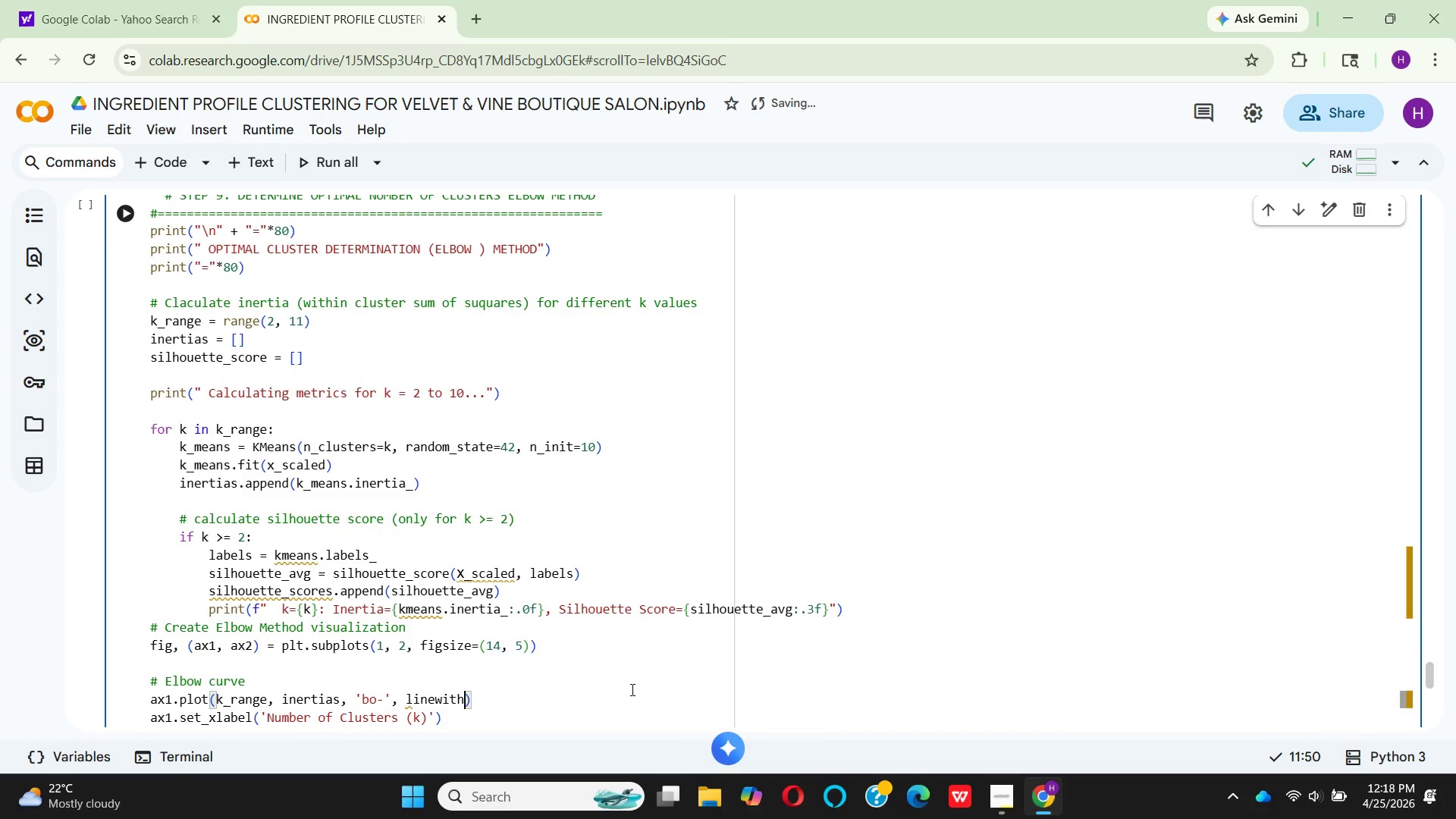 
key(Enter)
 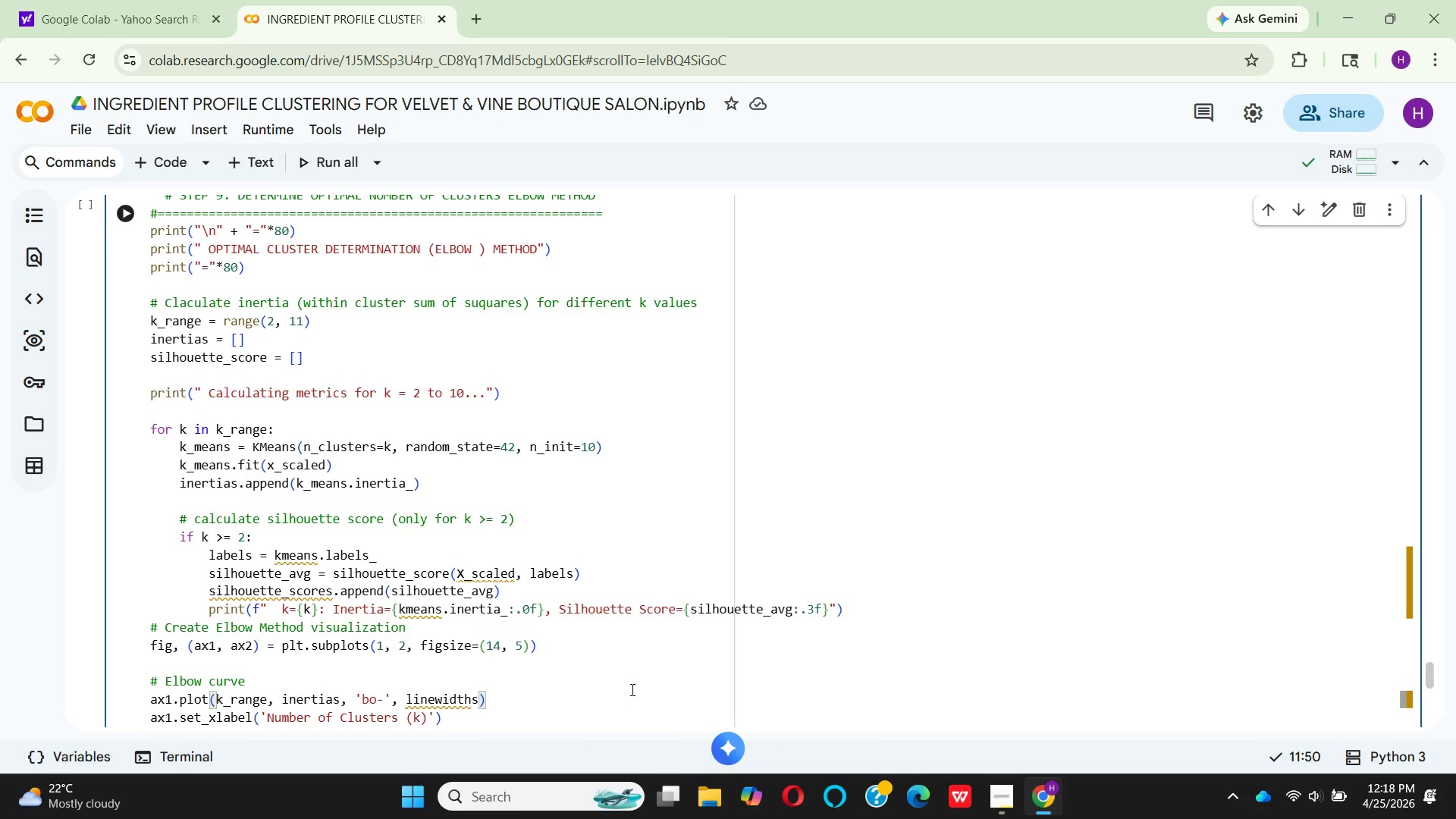 
key(Backspace)
 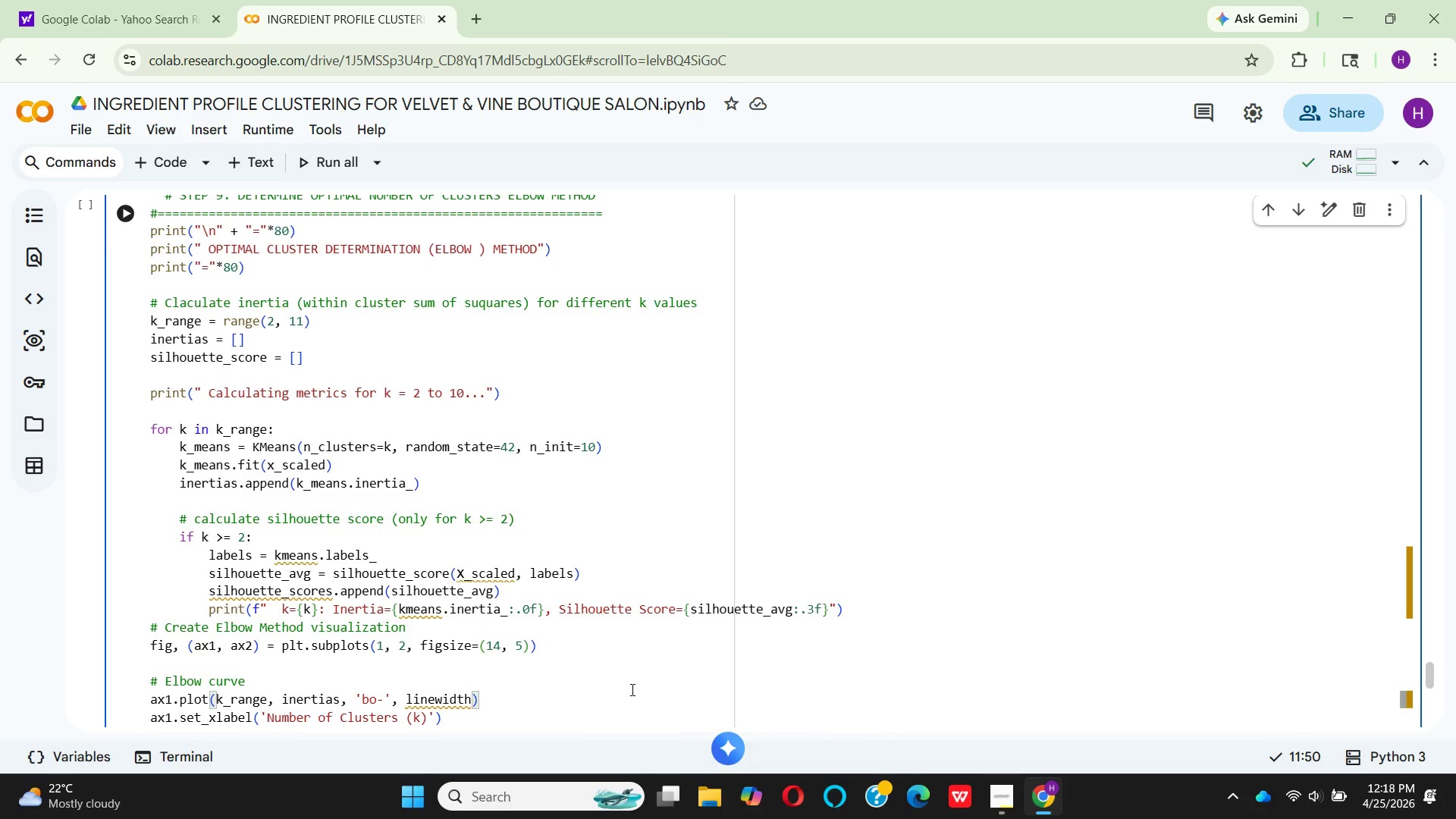 
key(Equal)
 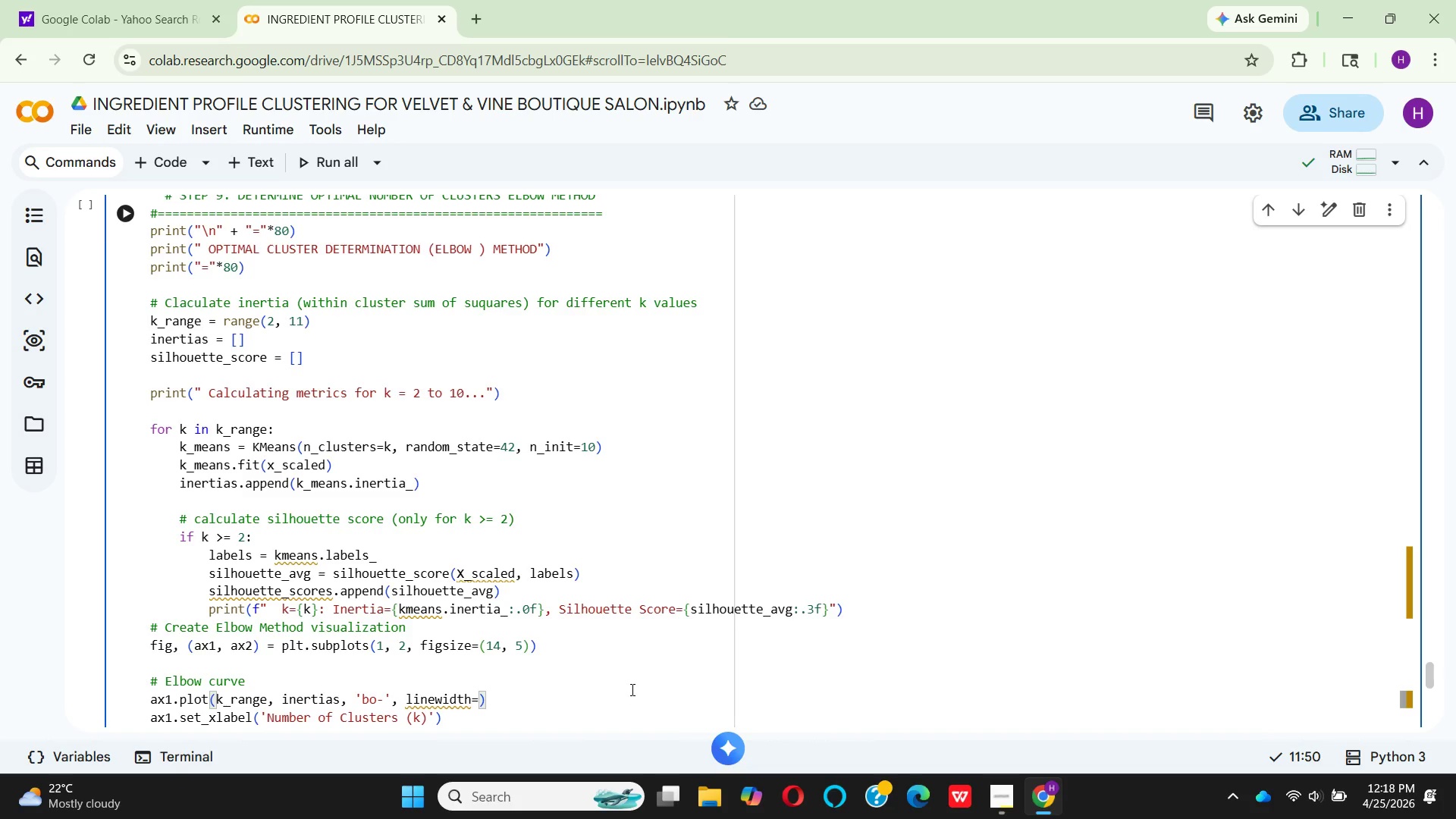 
key(2)
 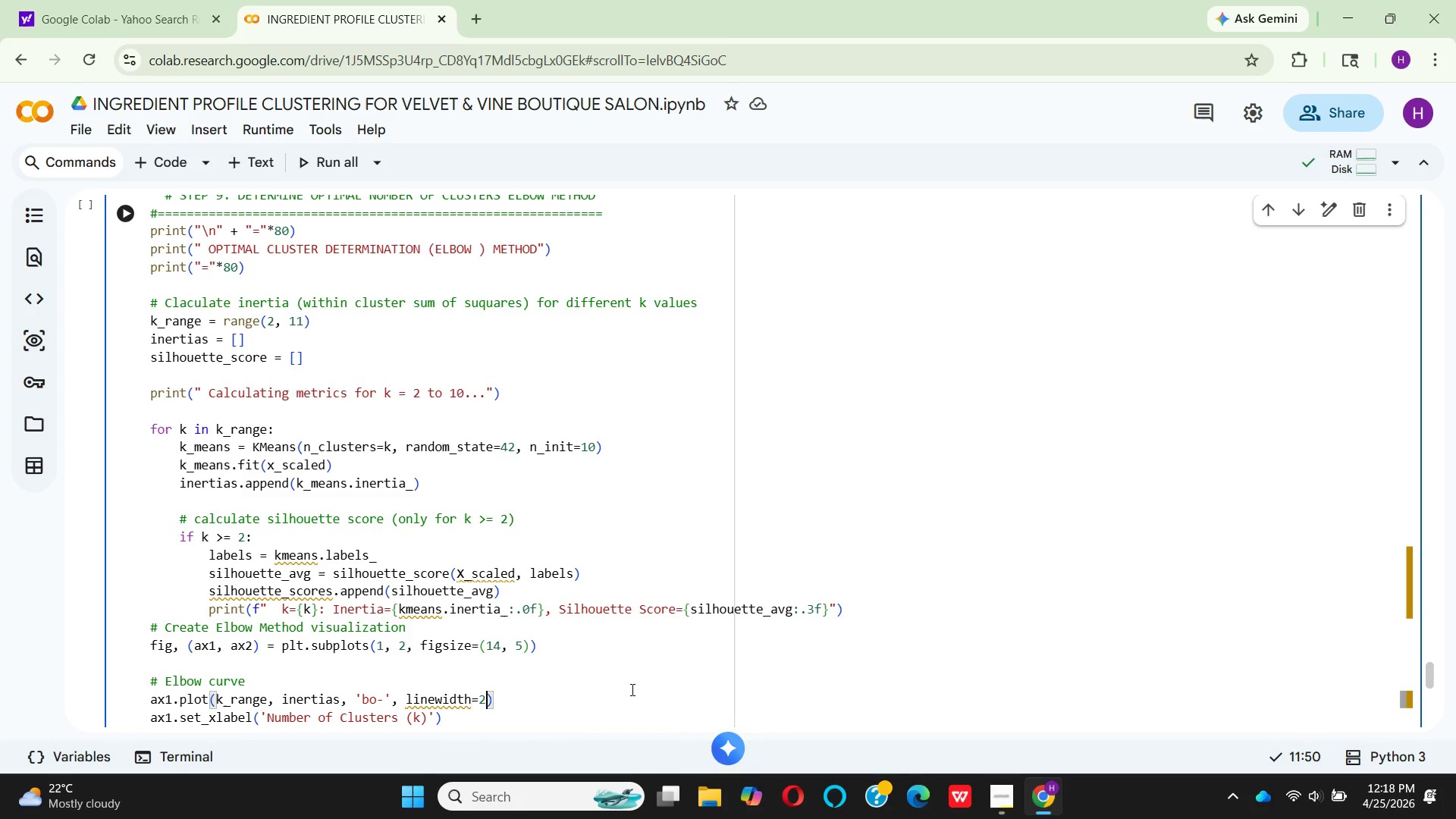 
key(Comma)
 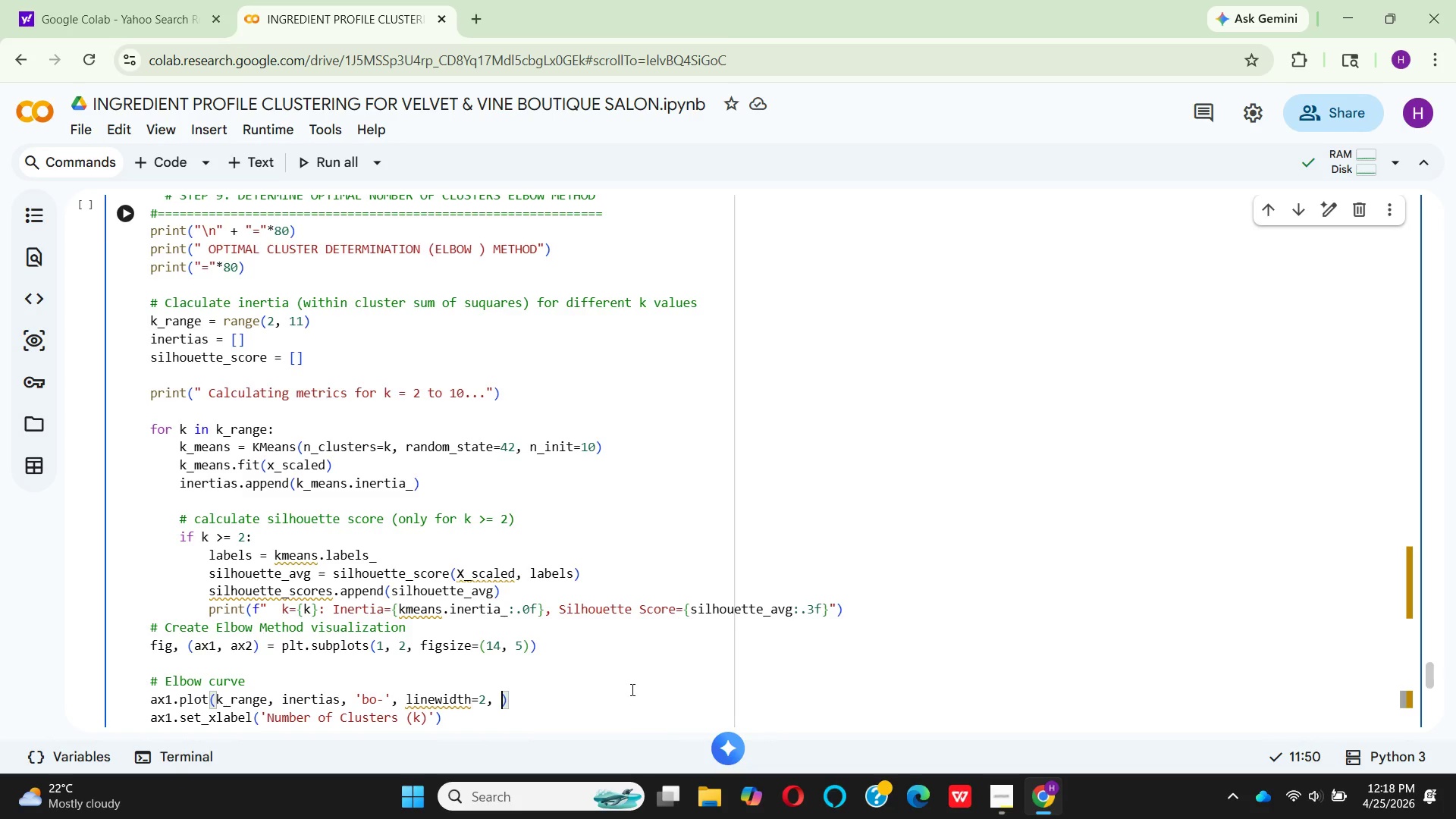 
key(Space)
 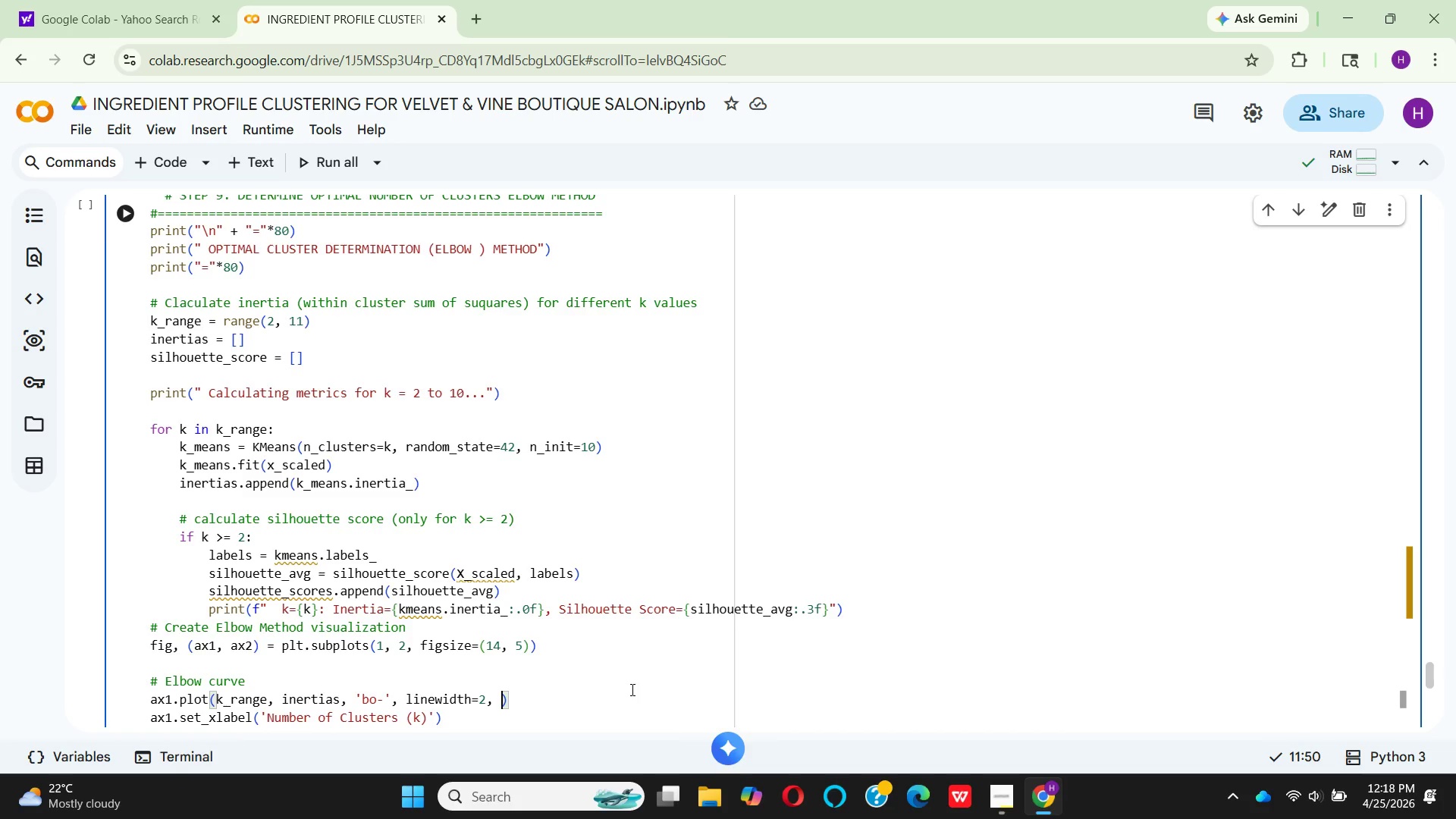 
wait(5.2)
 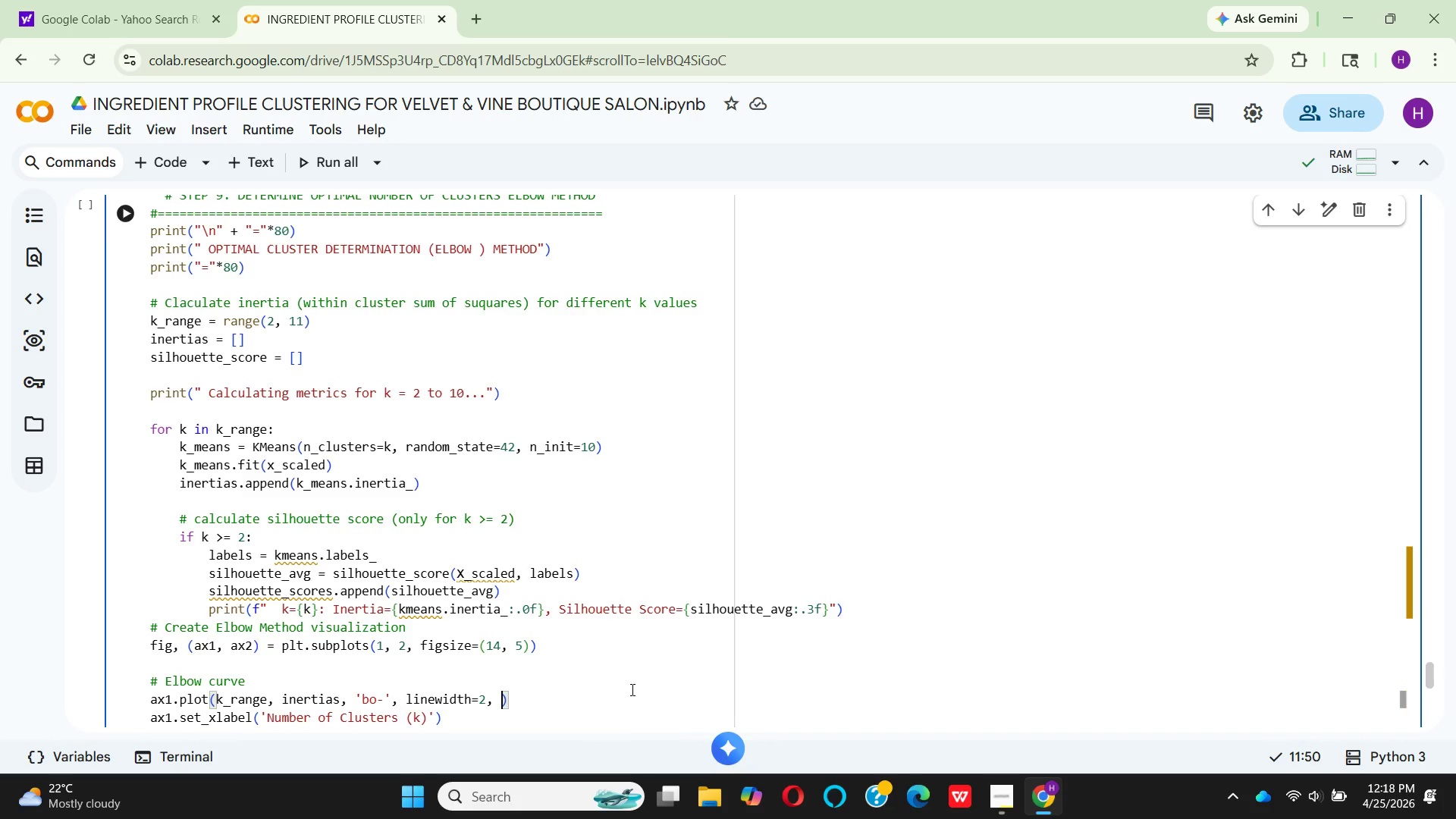 
type(marker)
 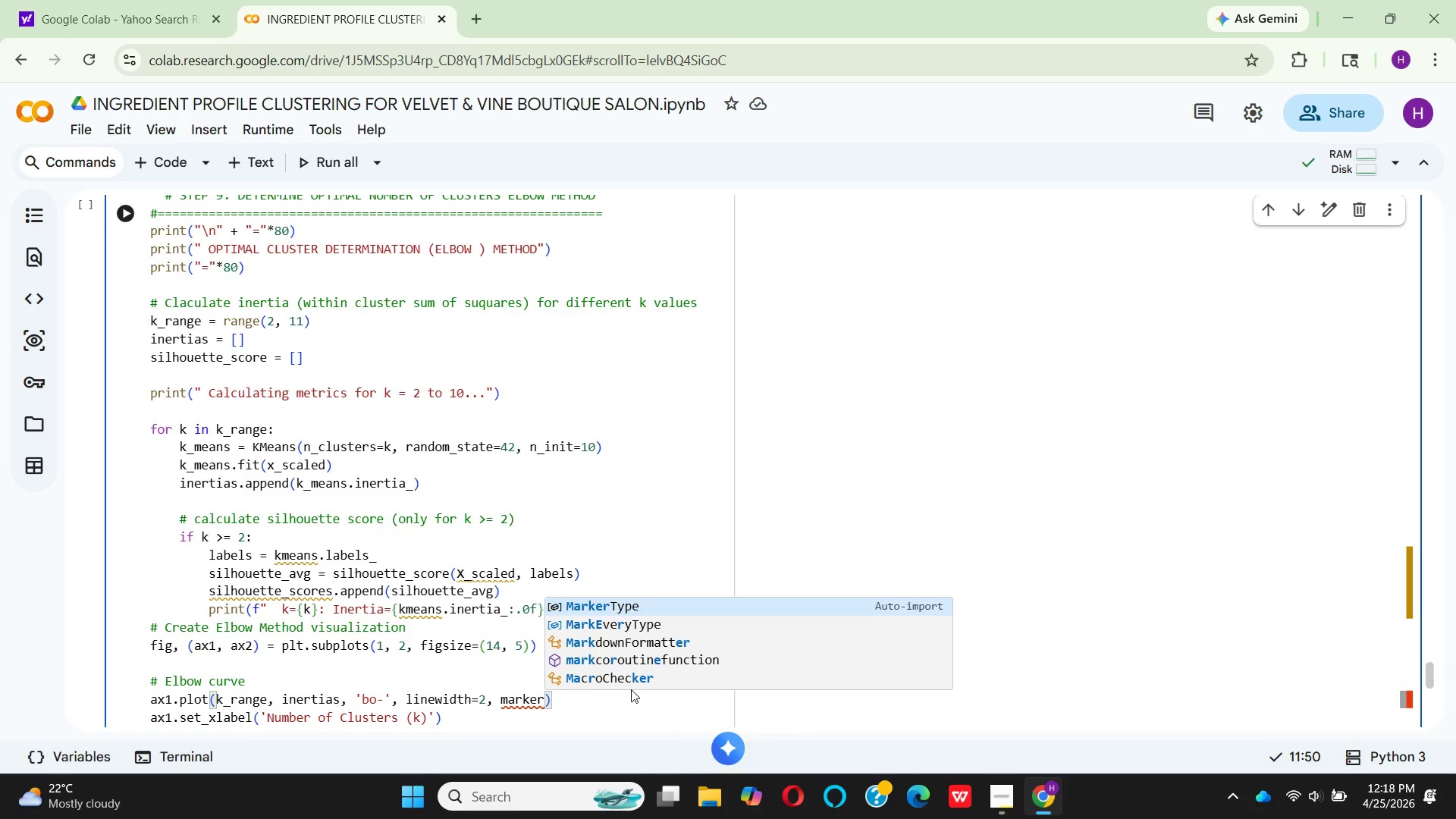 
wait(7.59)
 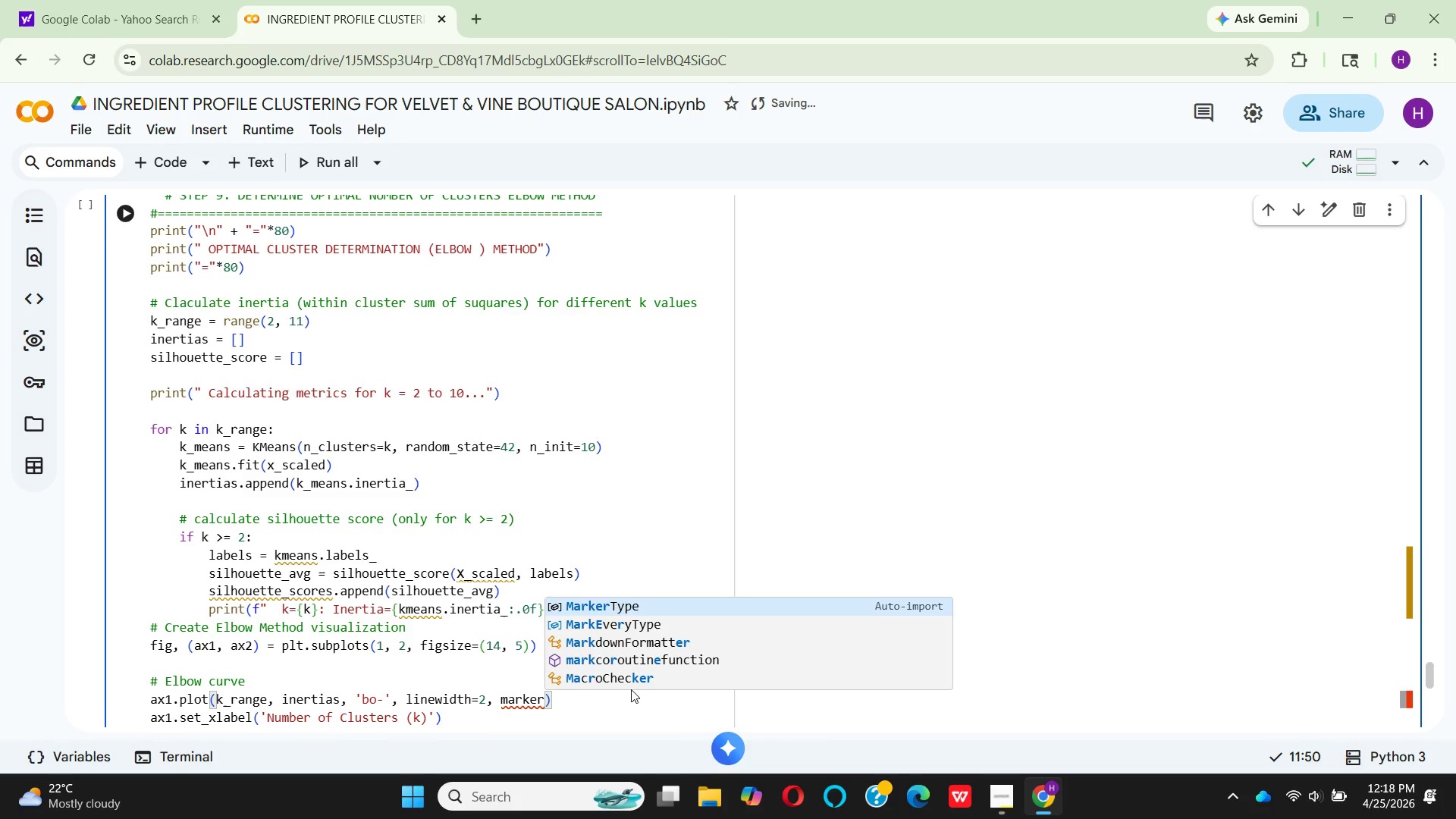 
type(sze=)
 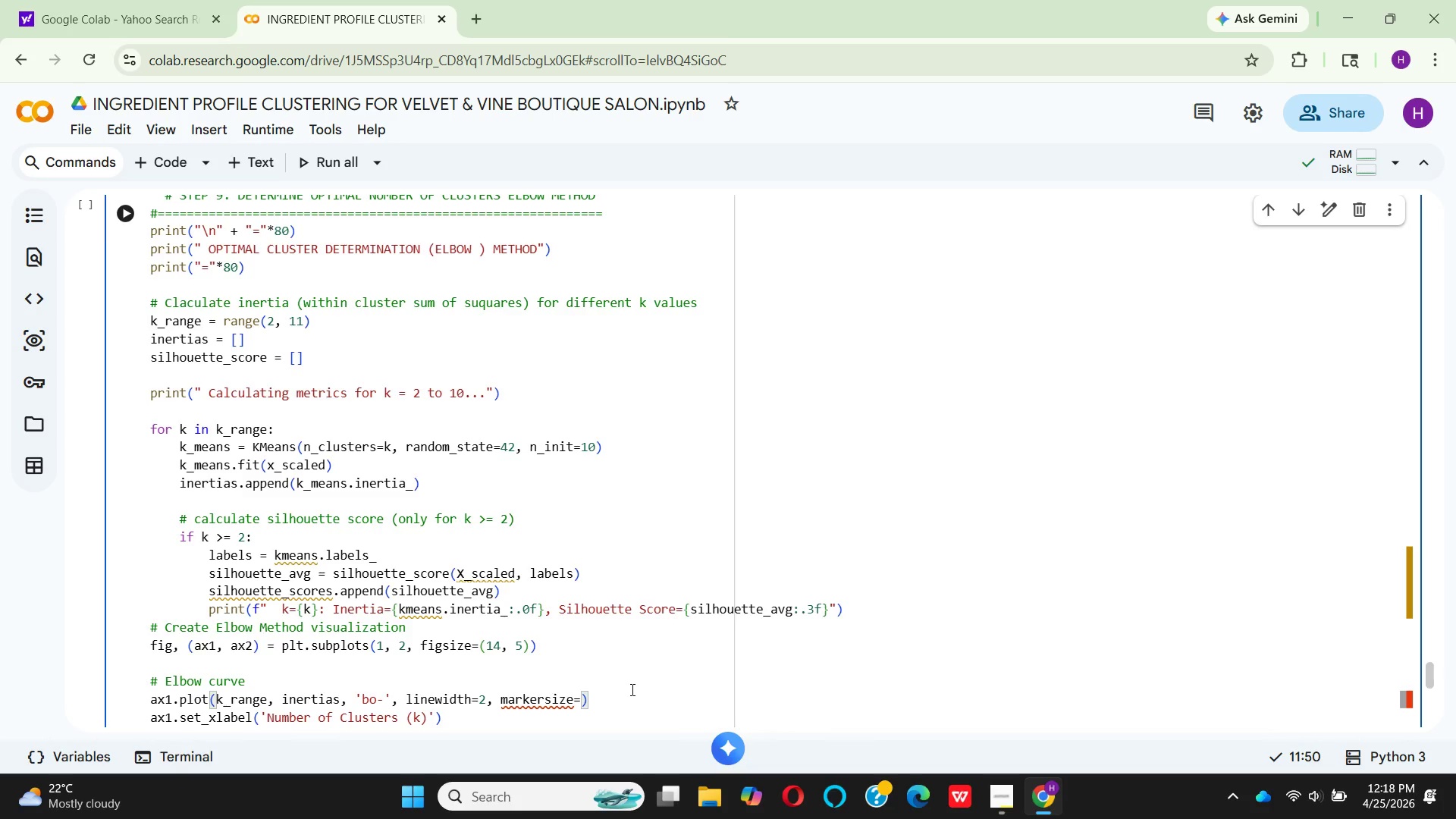 
hold_key(key=I, duration=0.31)
 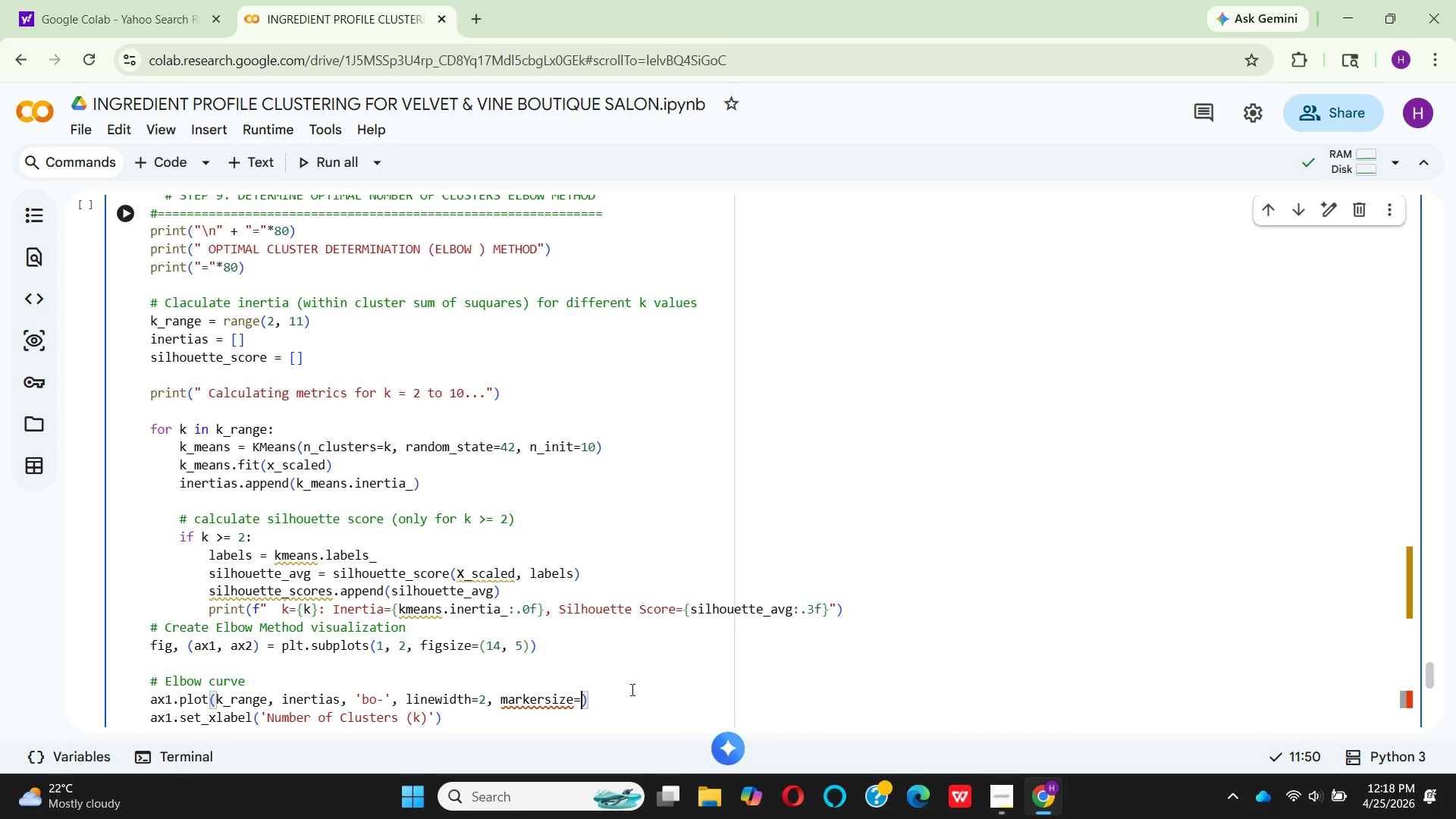 
hold_key(key=8, duration=0.39)
 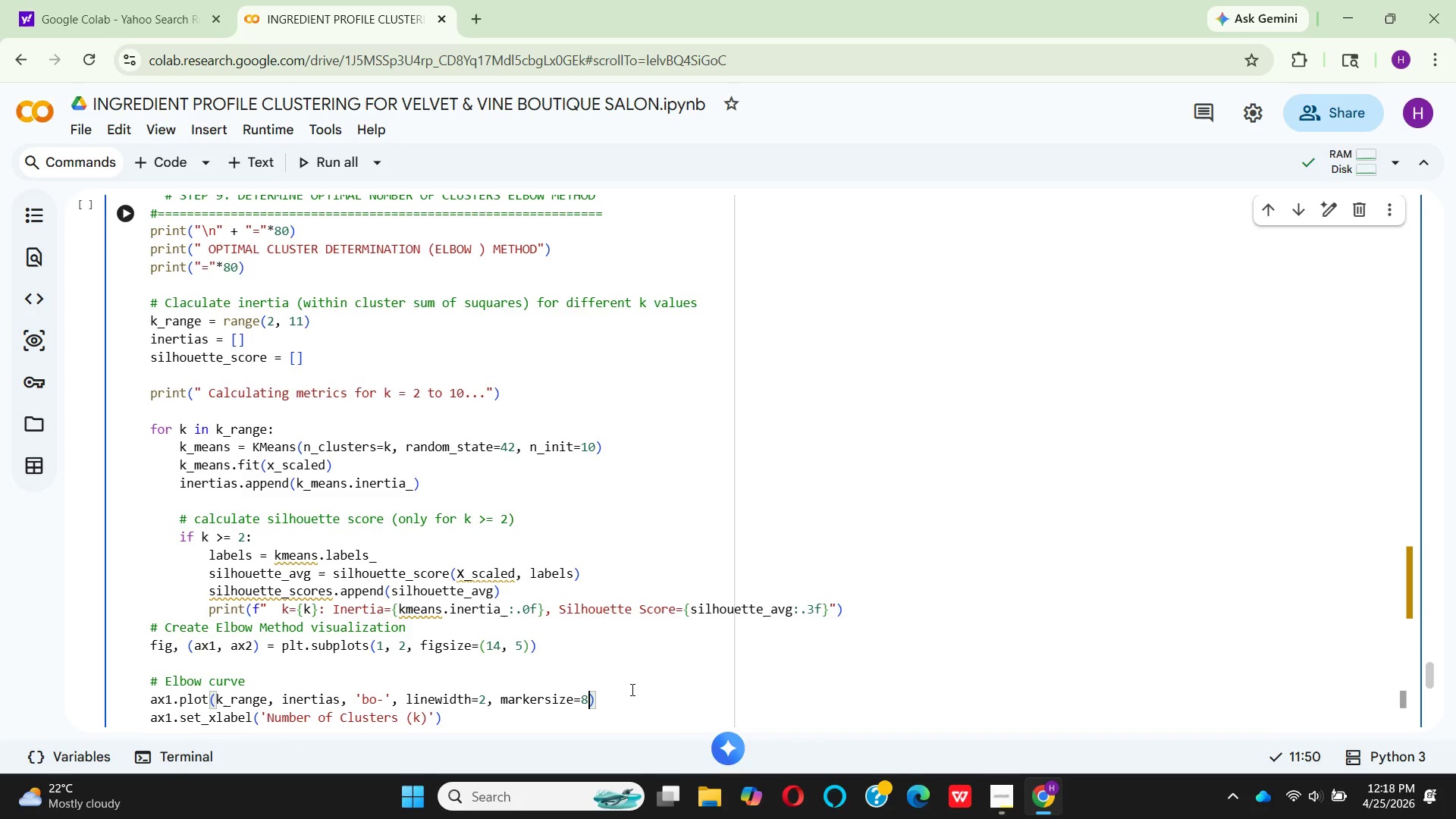 
wait(6.39)
 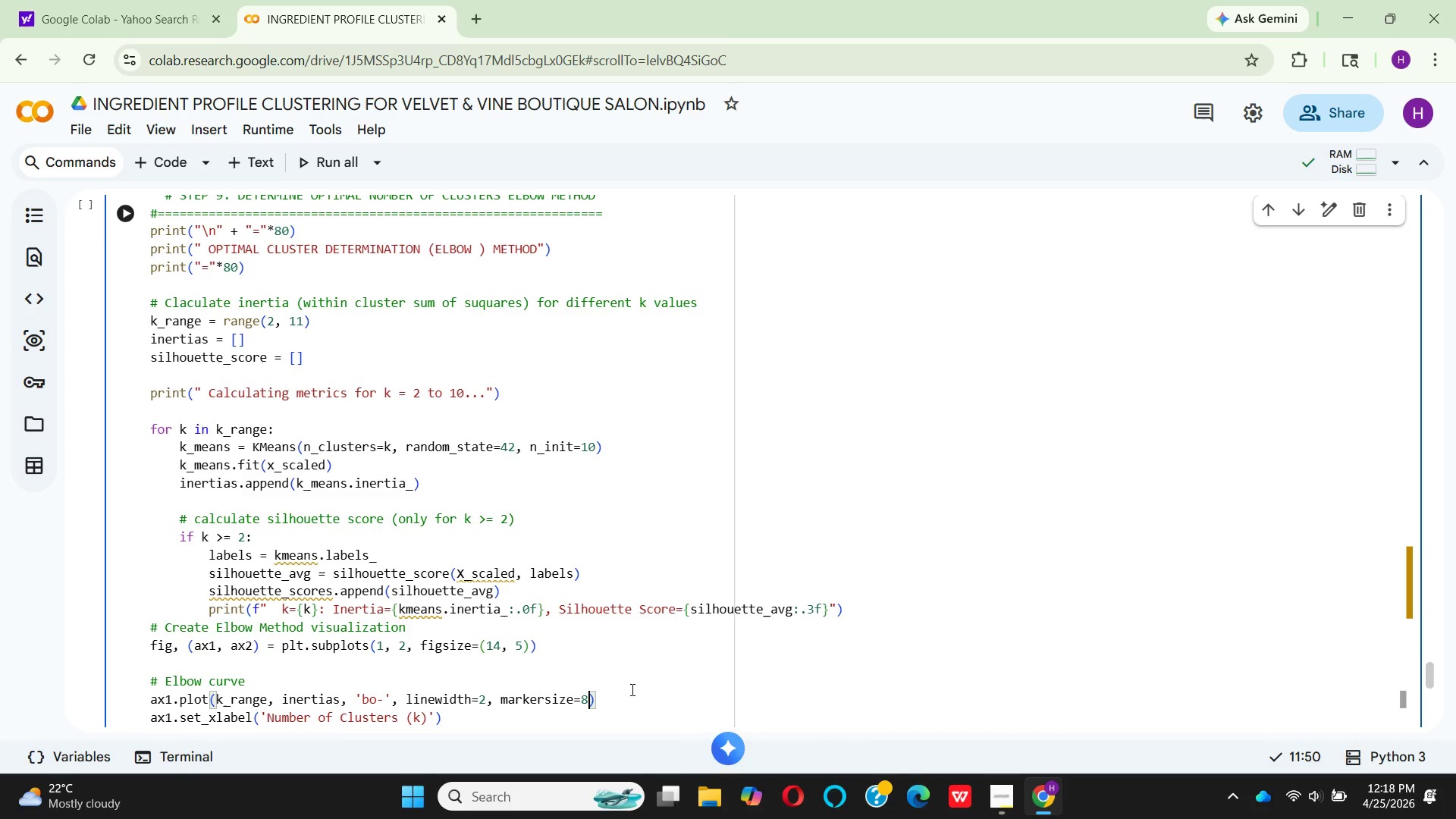 
left_click([642, 686])
 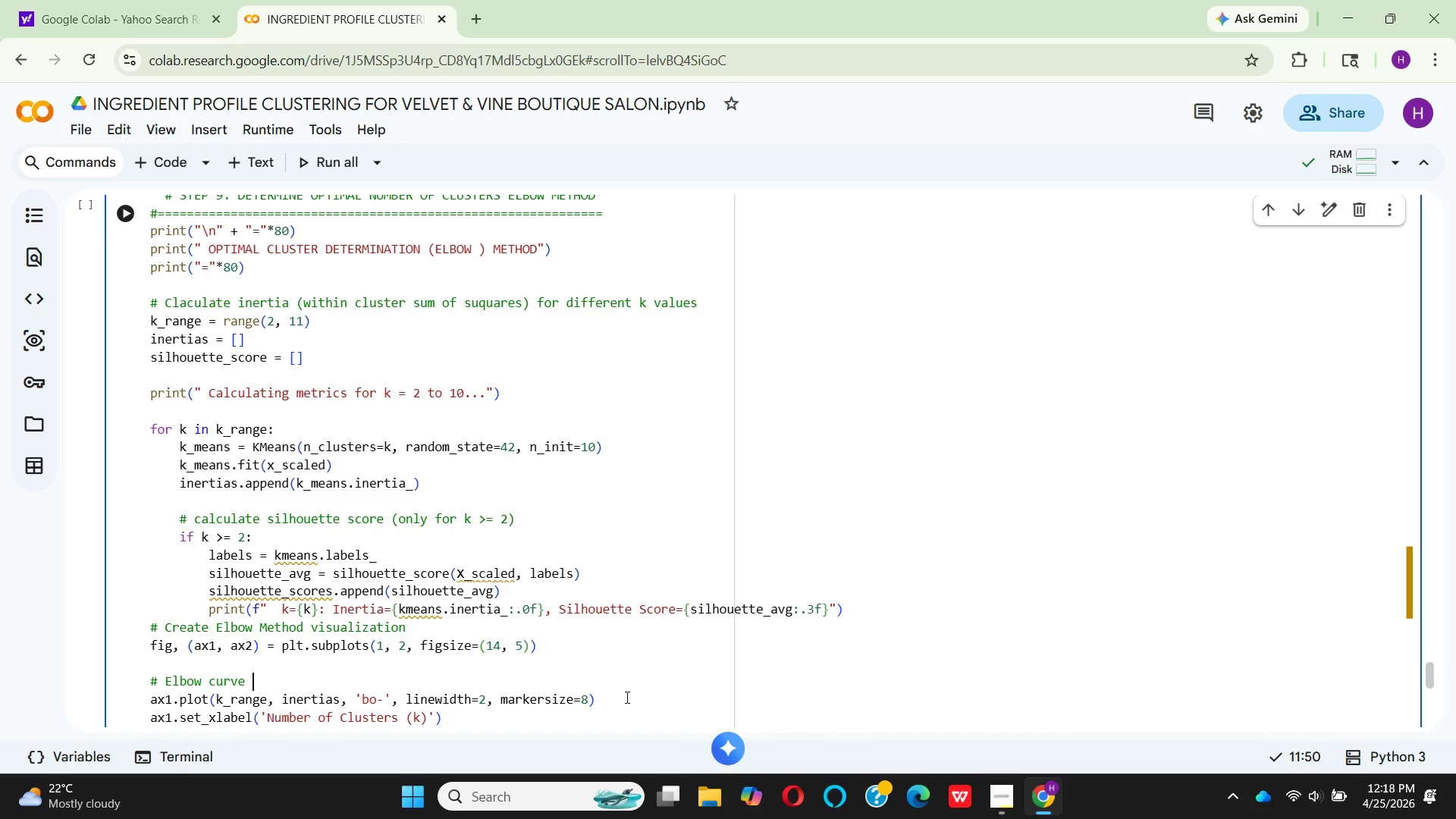 
left_click([627, 697])
 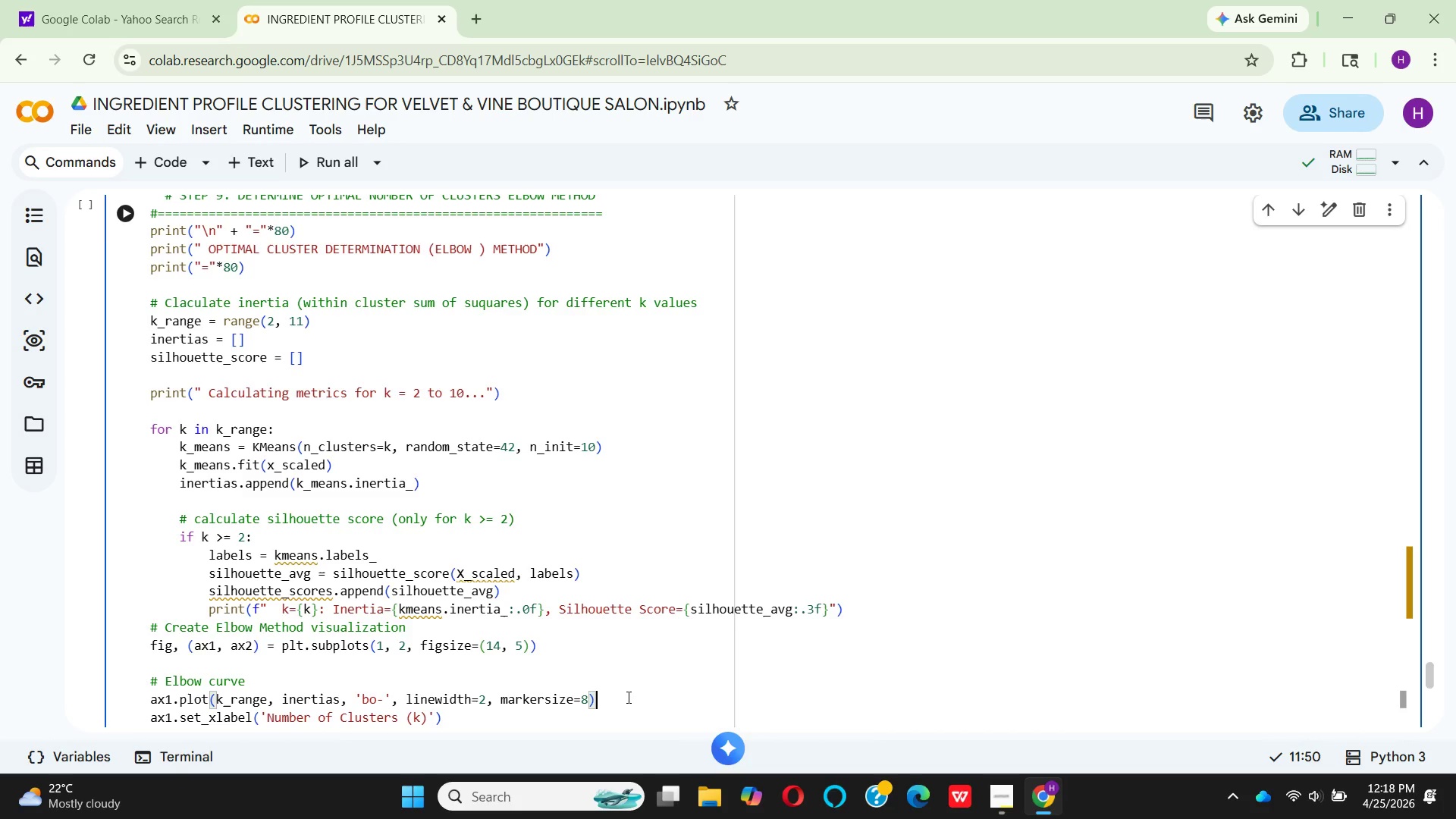 
key(Enter)
 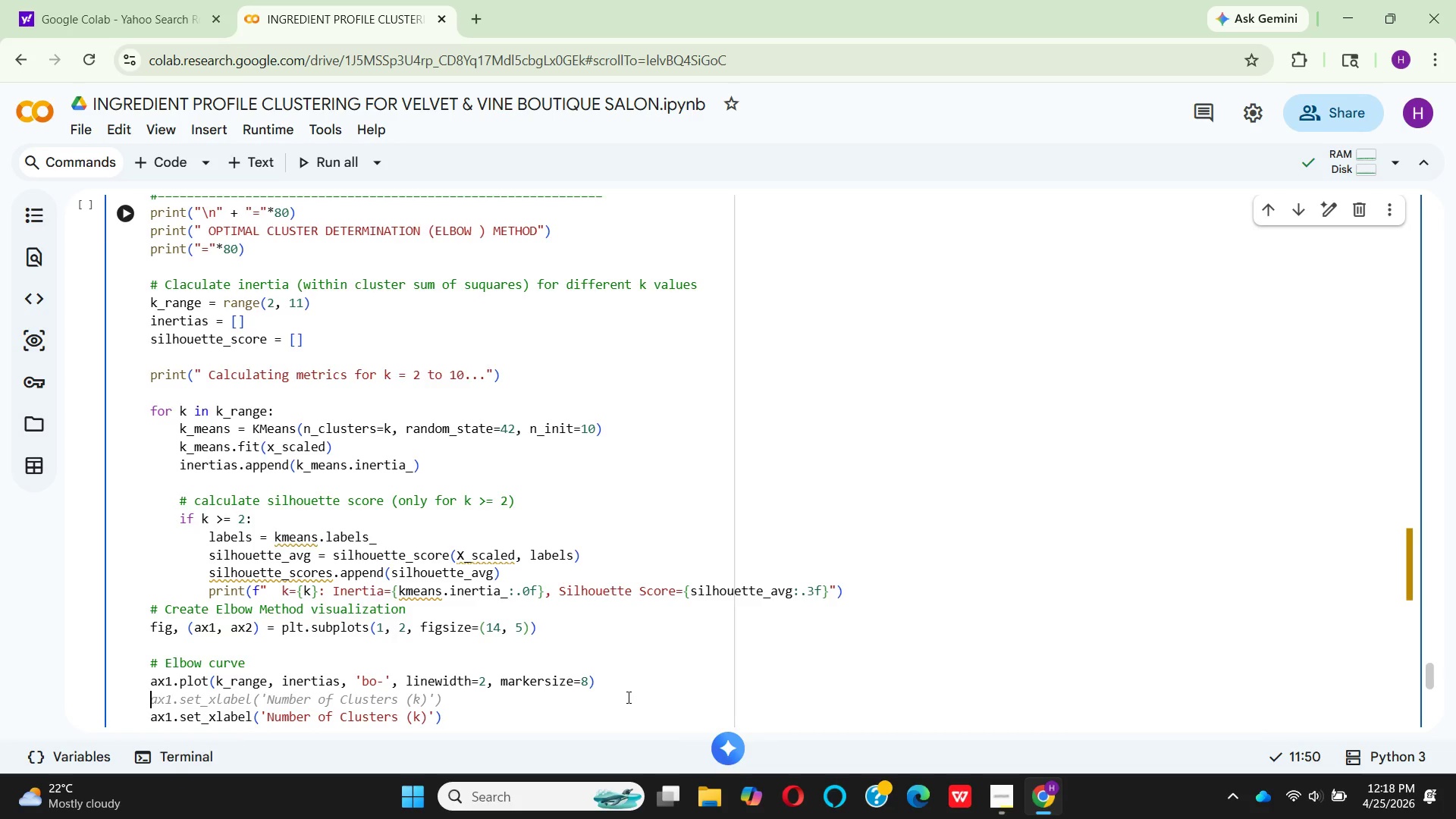 
type(ax1)
 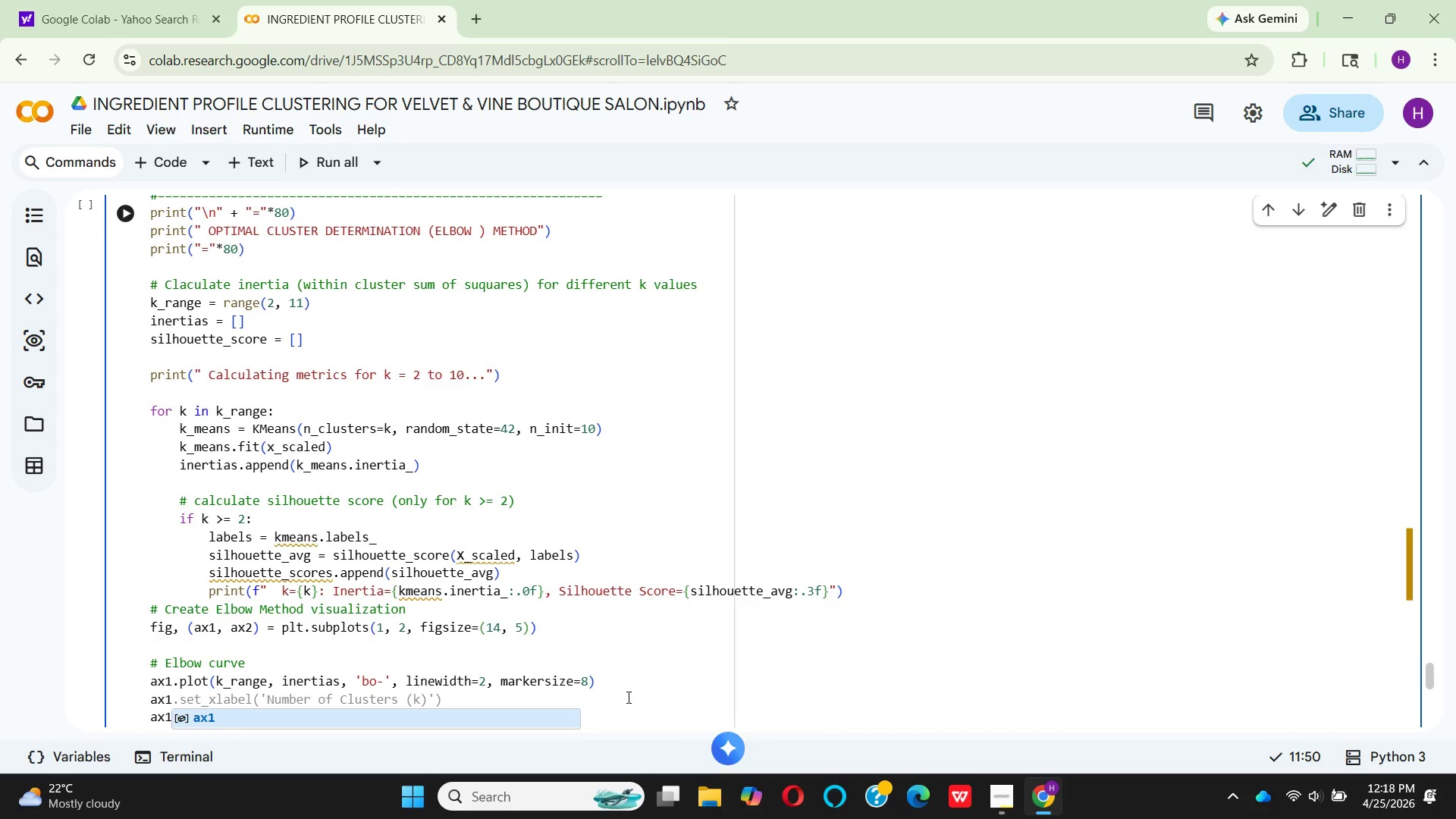 
key(Enter)
 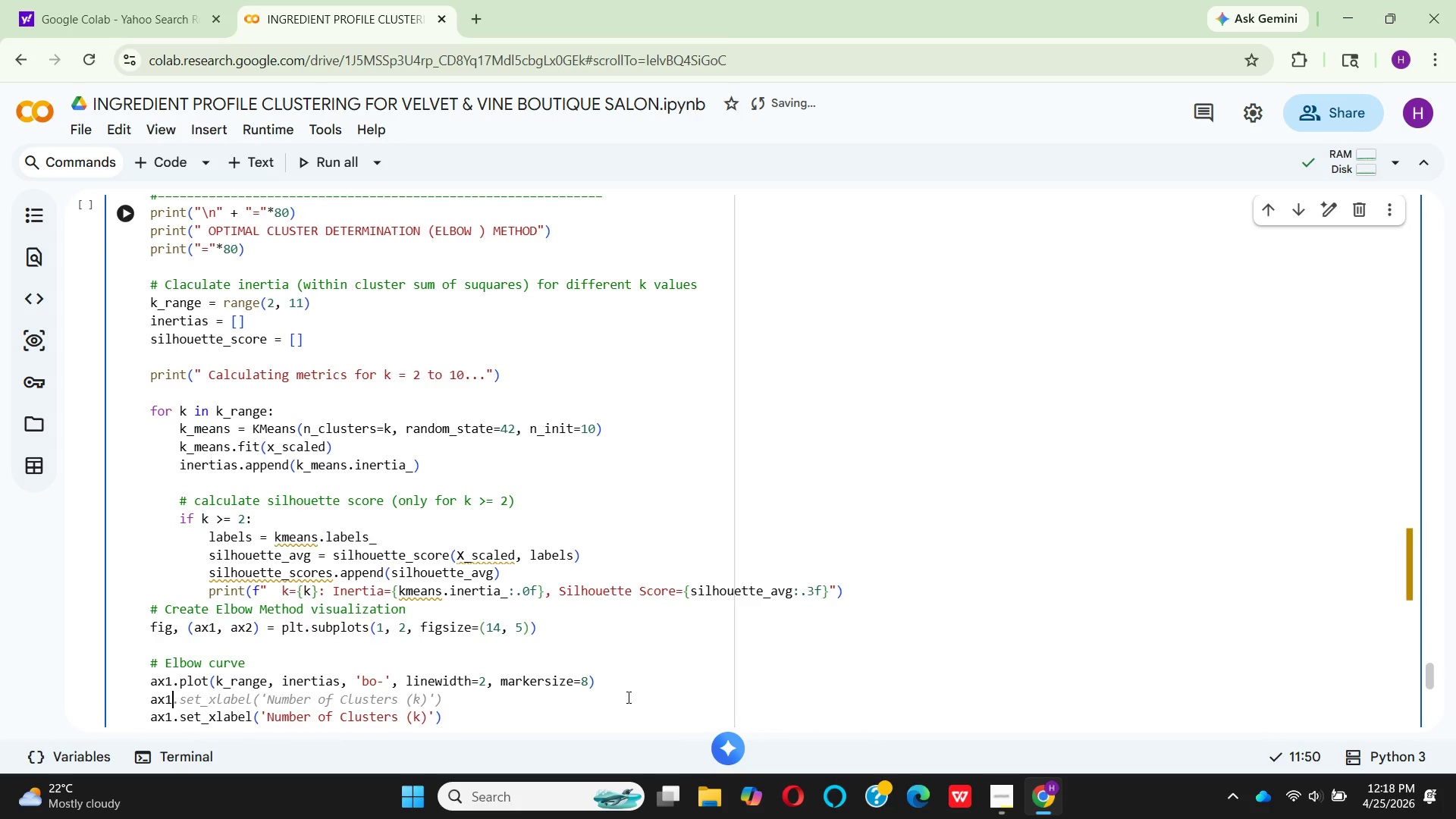 
type(.ax)
 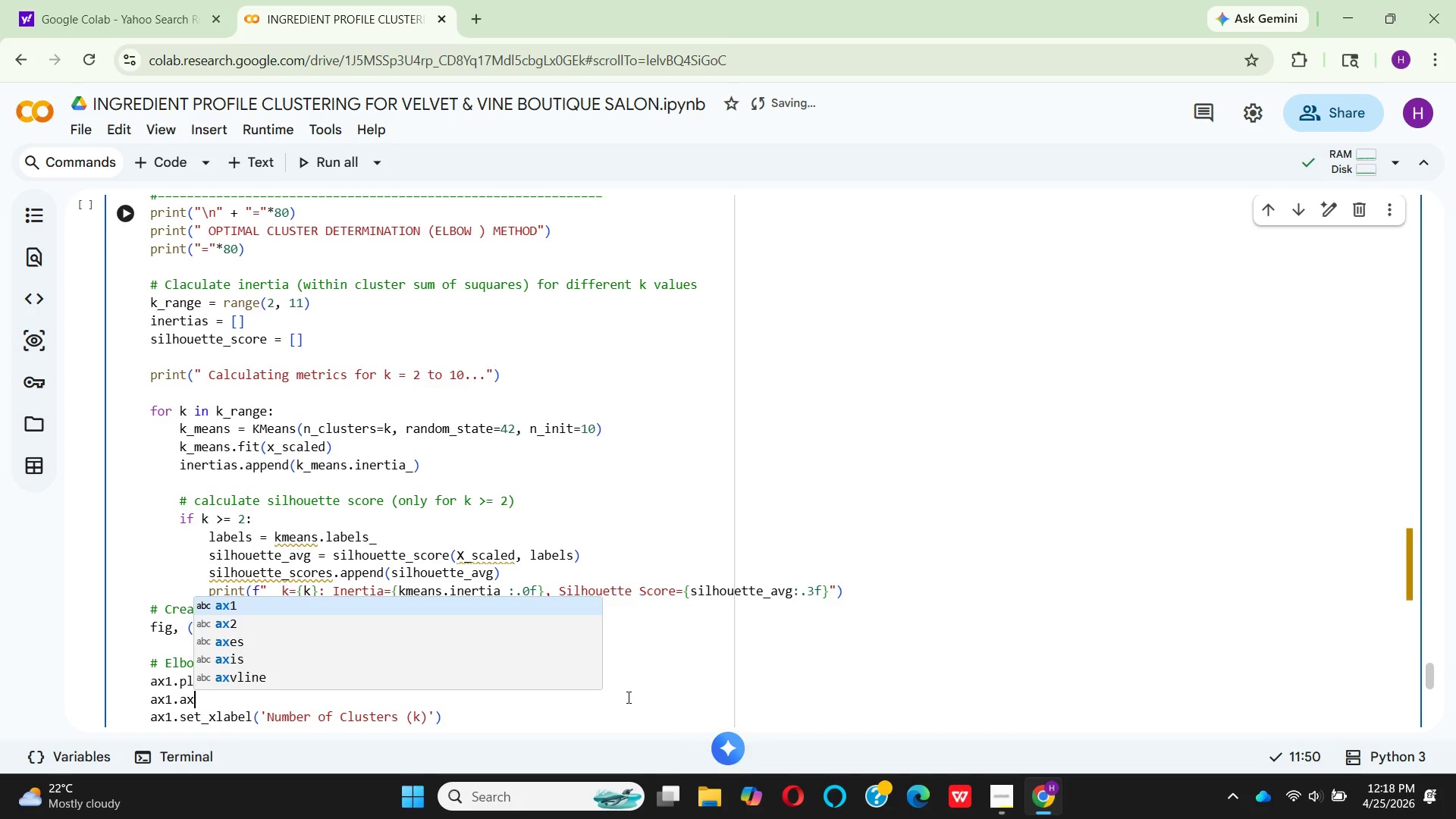 
key(ArrowUp)
 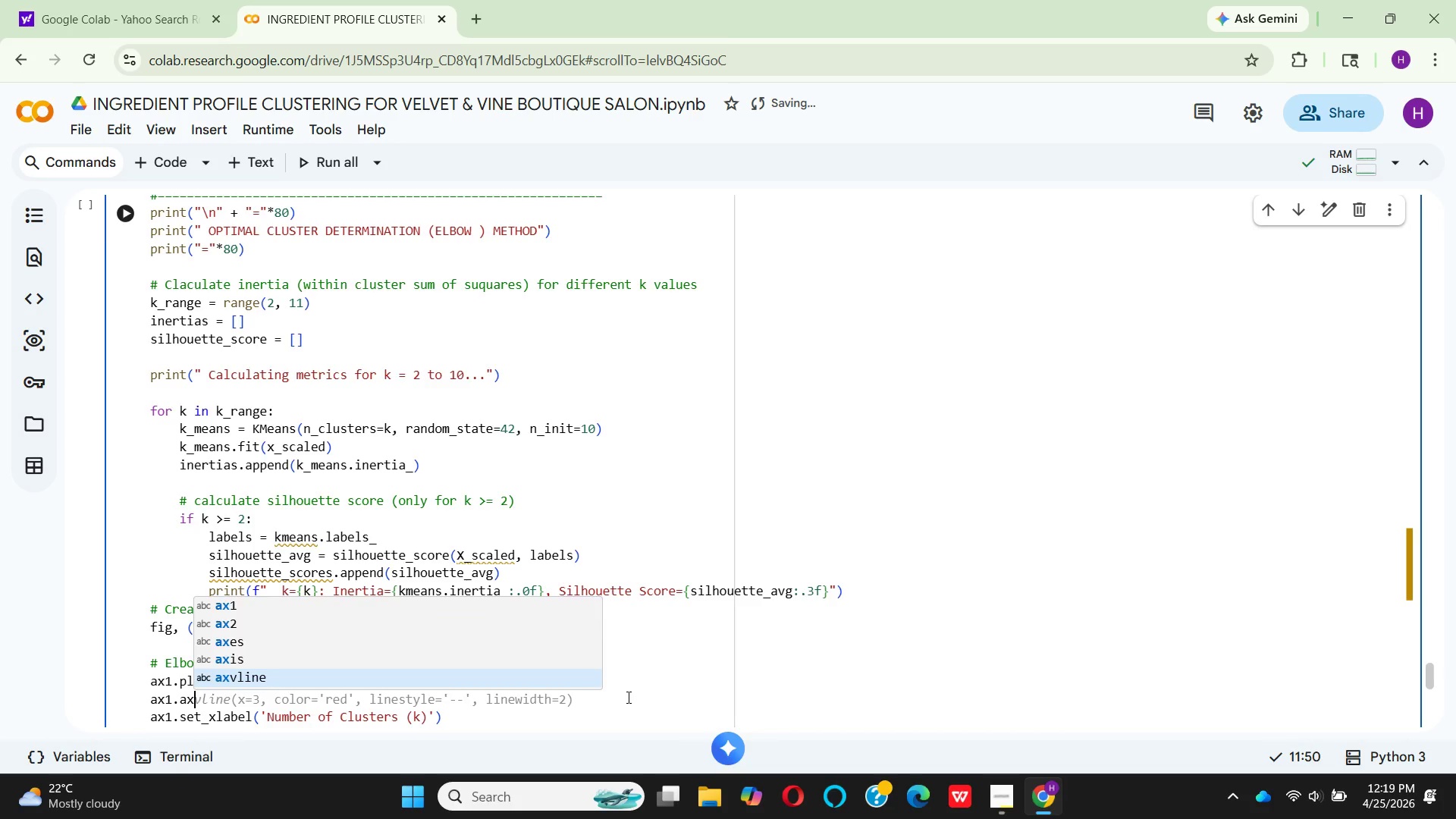 
key(Enter)
 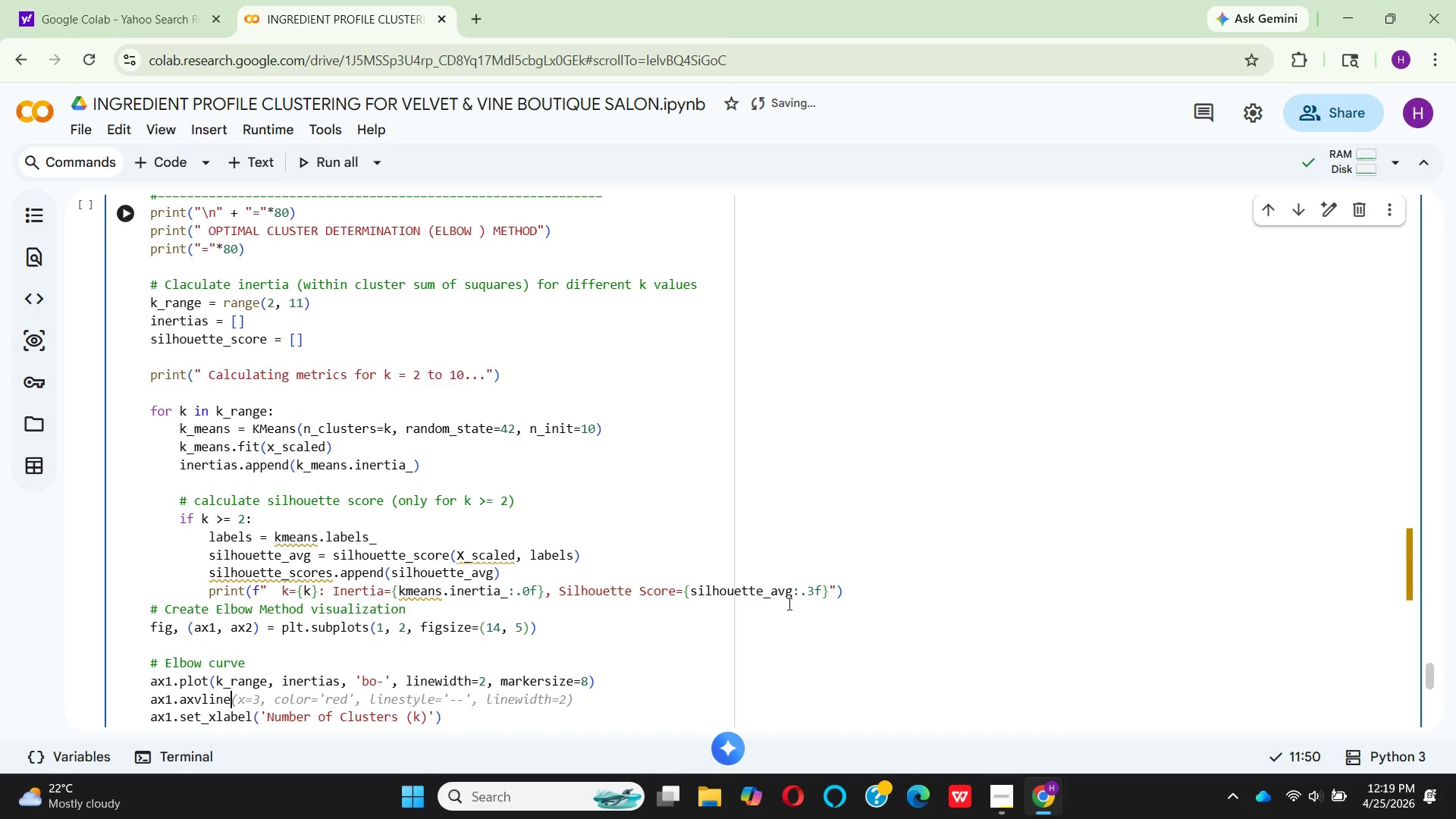 
key(Shift+9)
 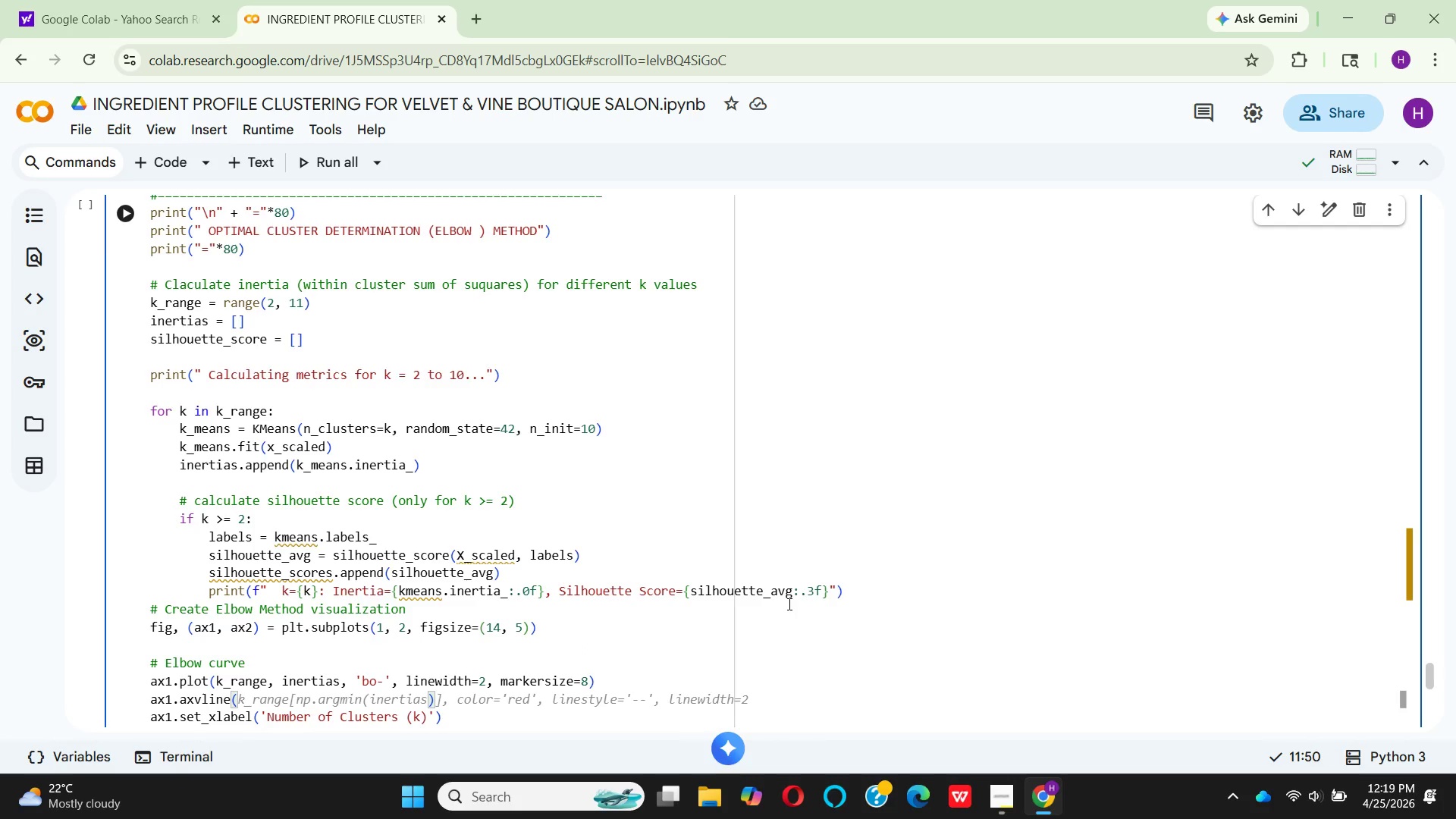 
wait(6.33)
 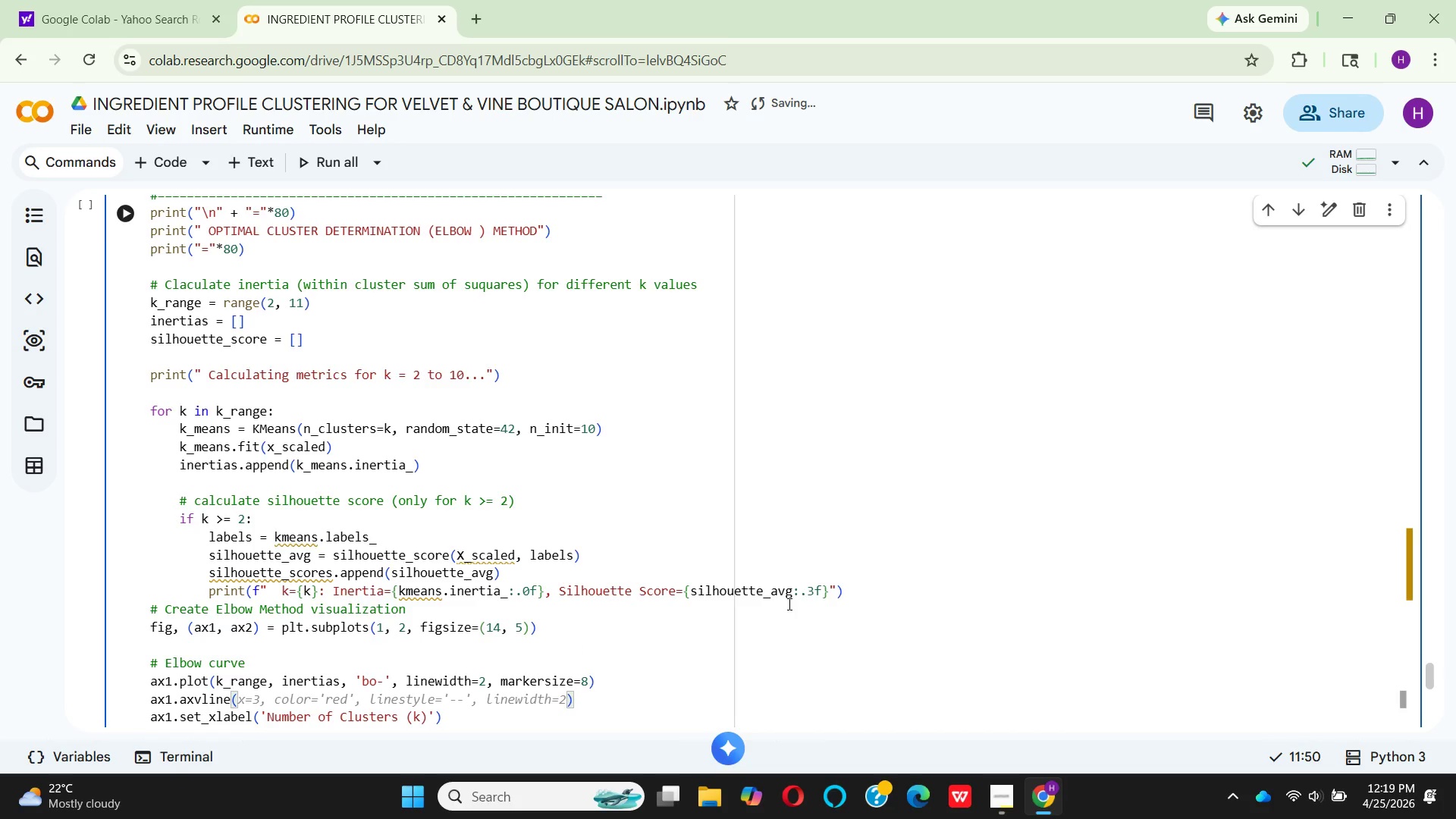 
type(x=4.)
key(Backspace)
type(, color='red)
 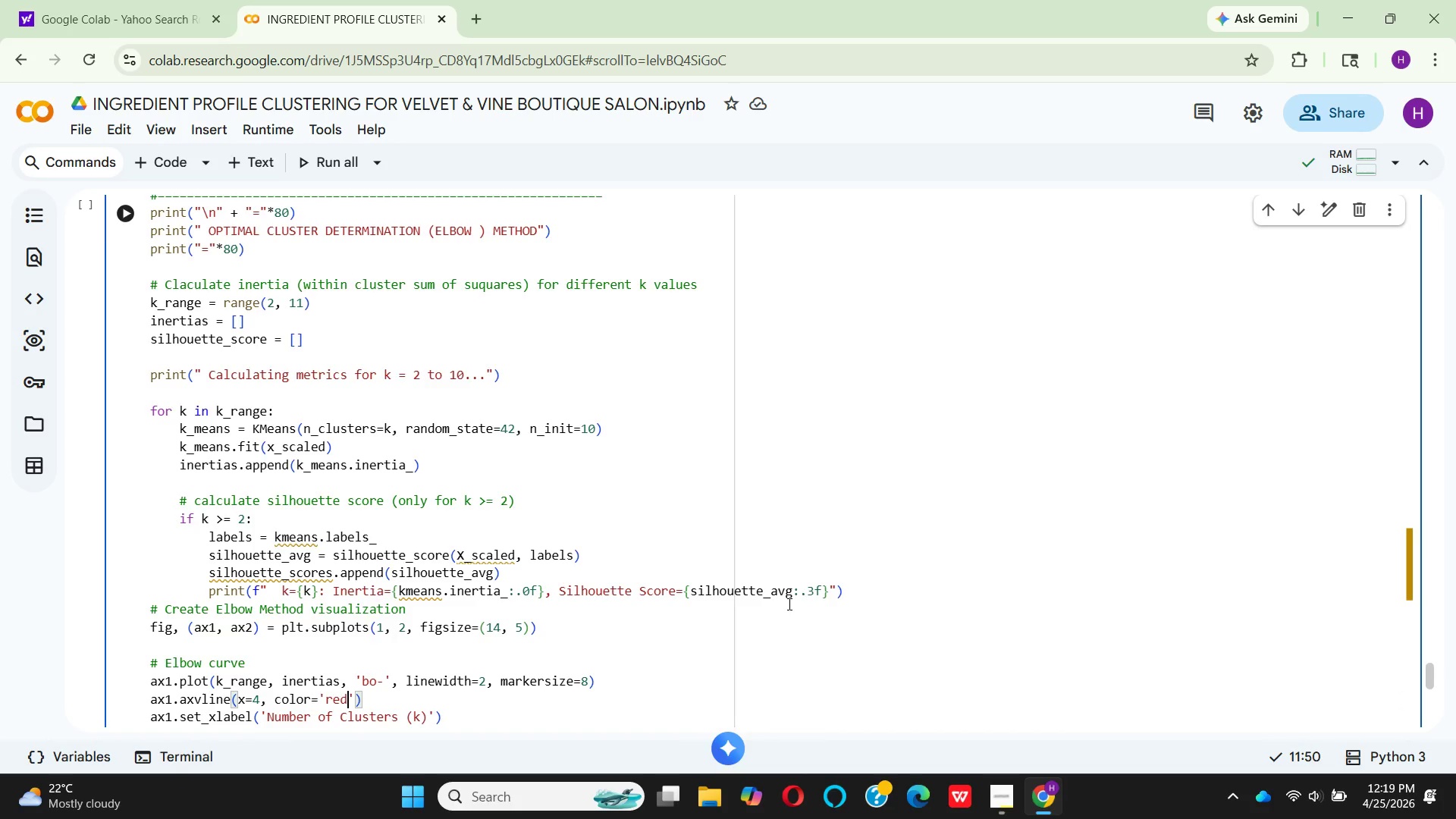 
key(ArrowRight)
 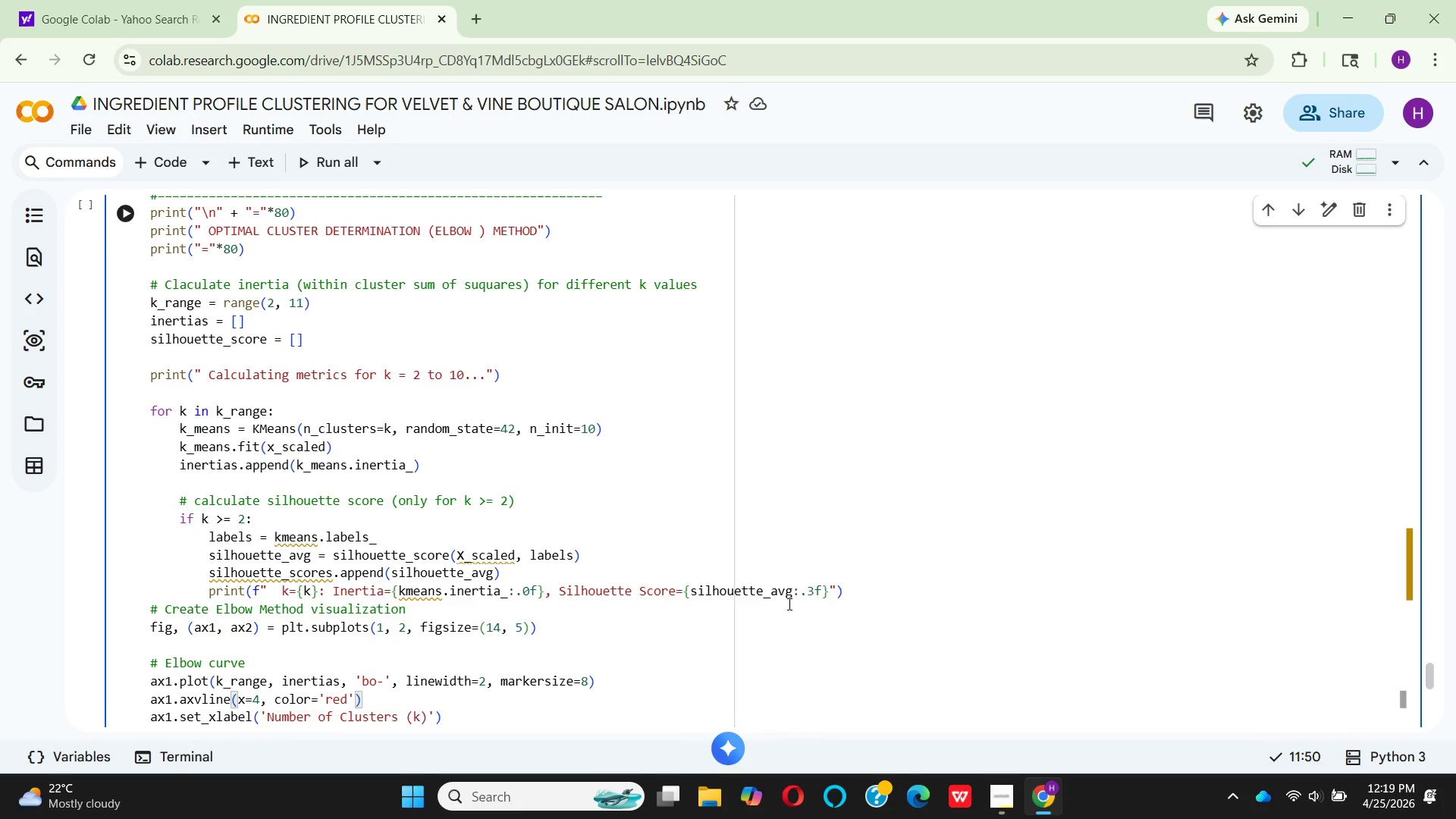 
type(, ines)
 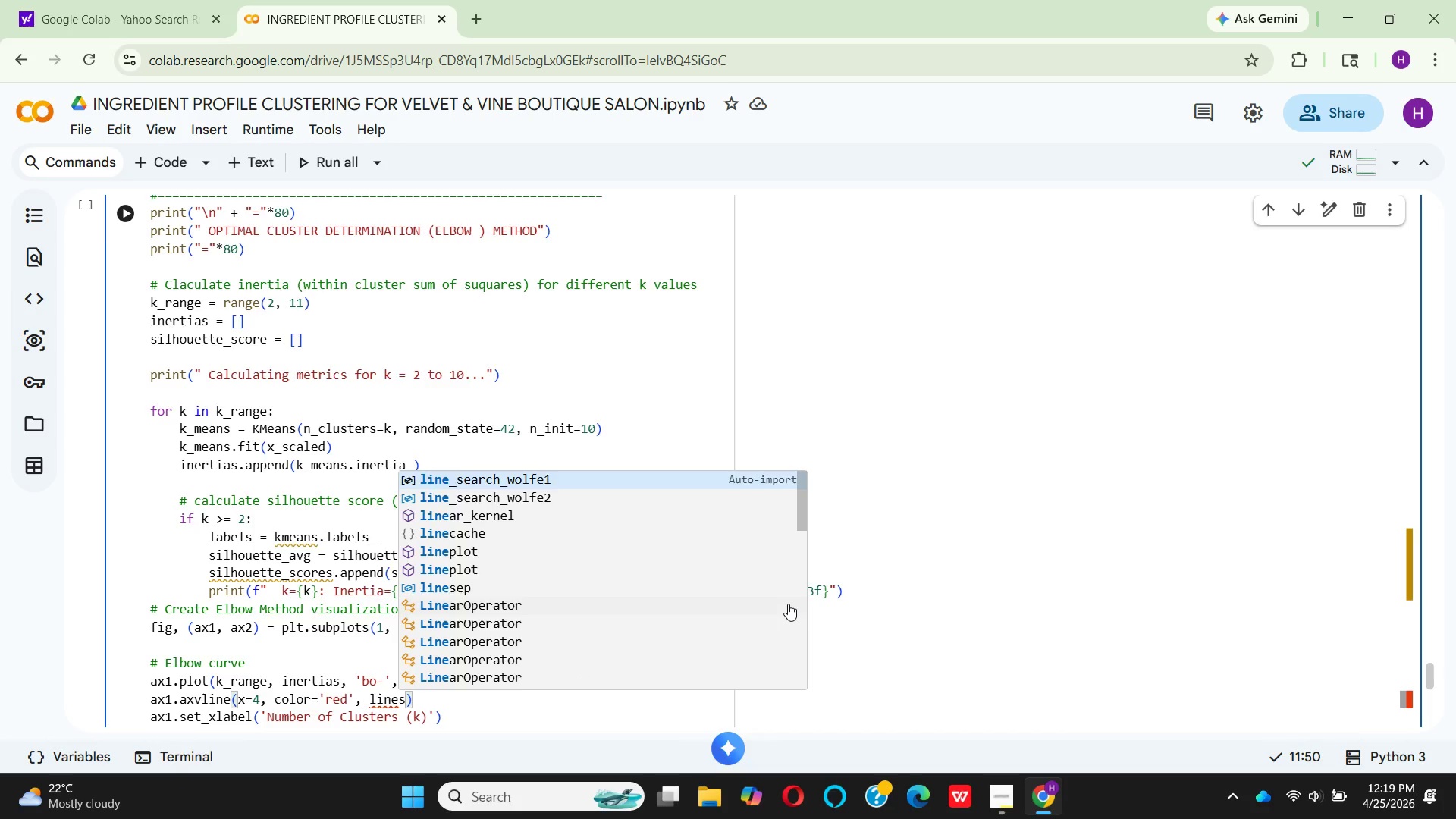 
hold_key(key=L, duration=0.36)
 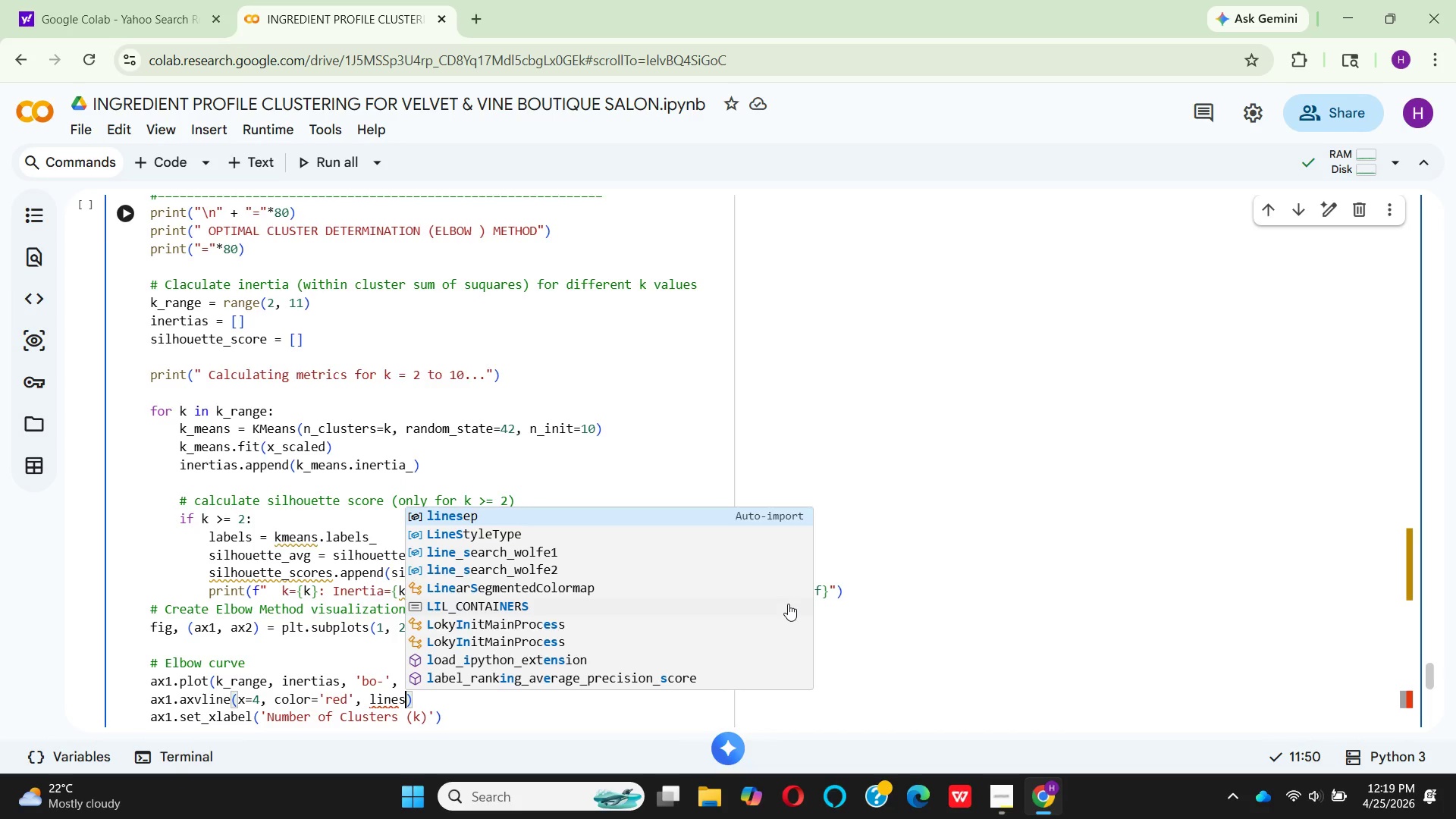 
wait(6.12)
 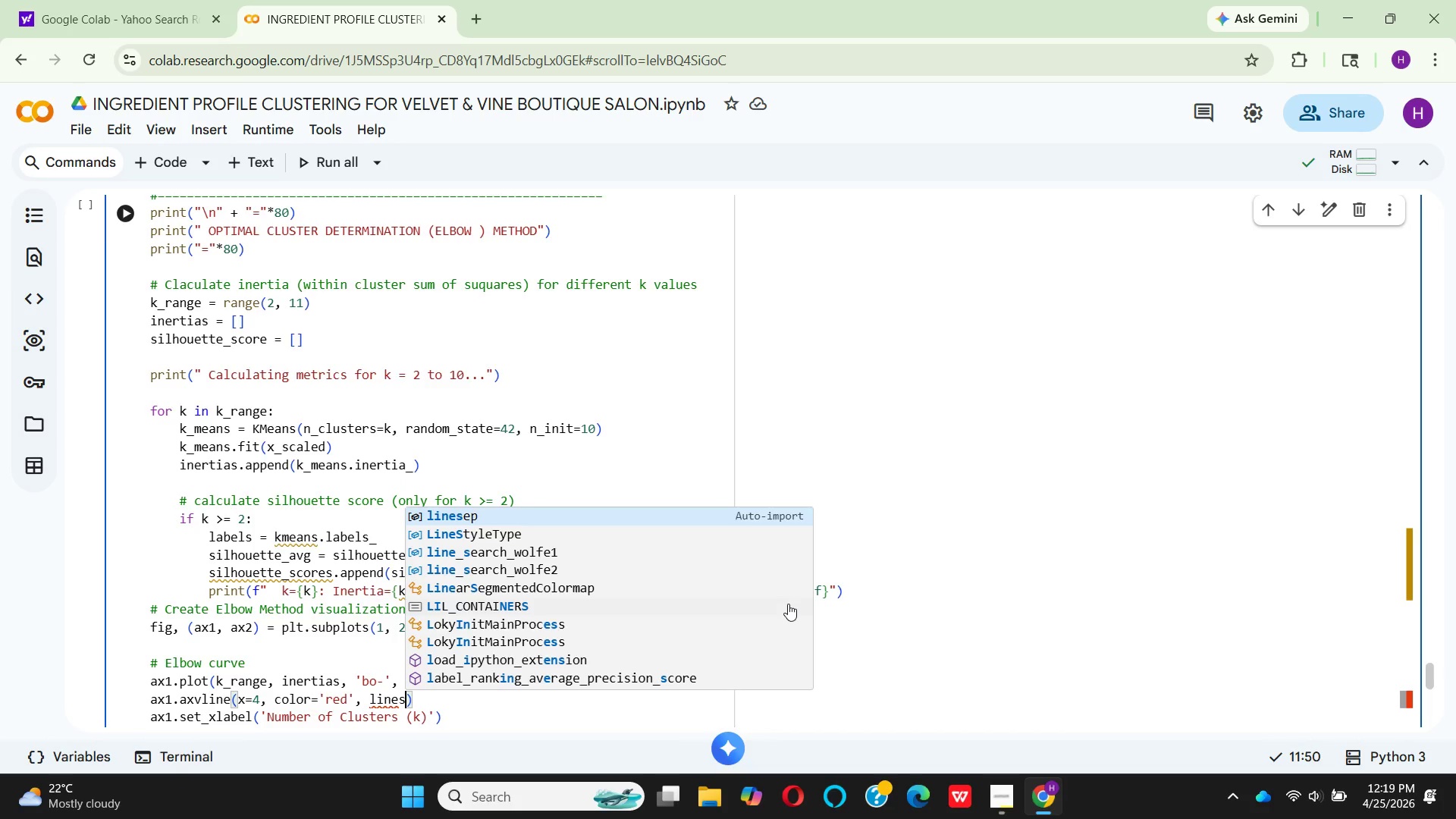 
type(tyle)
 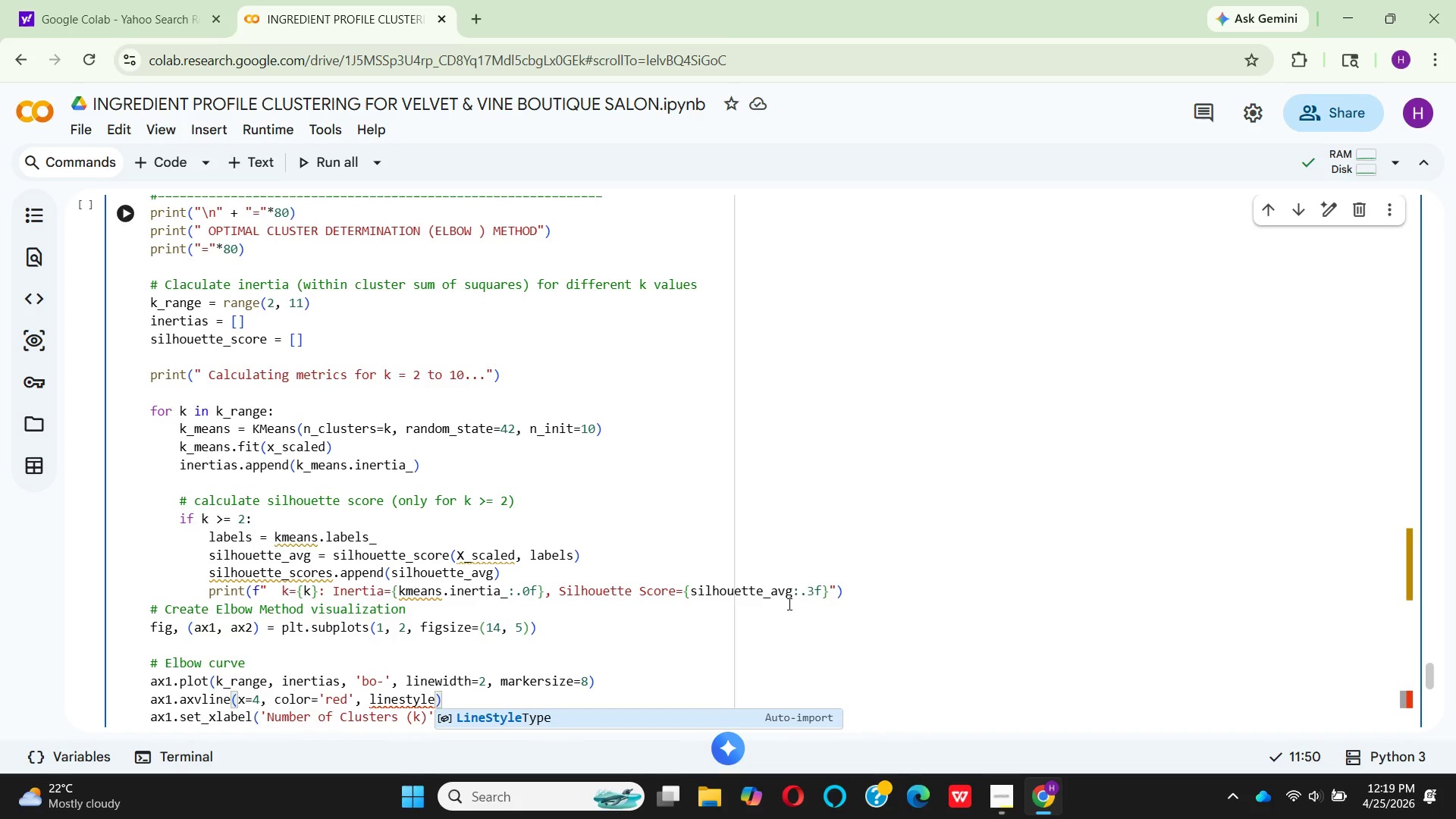 
wait(8.73)
 